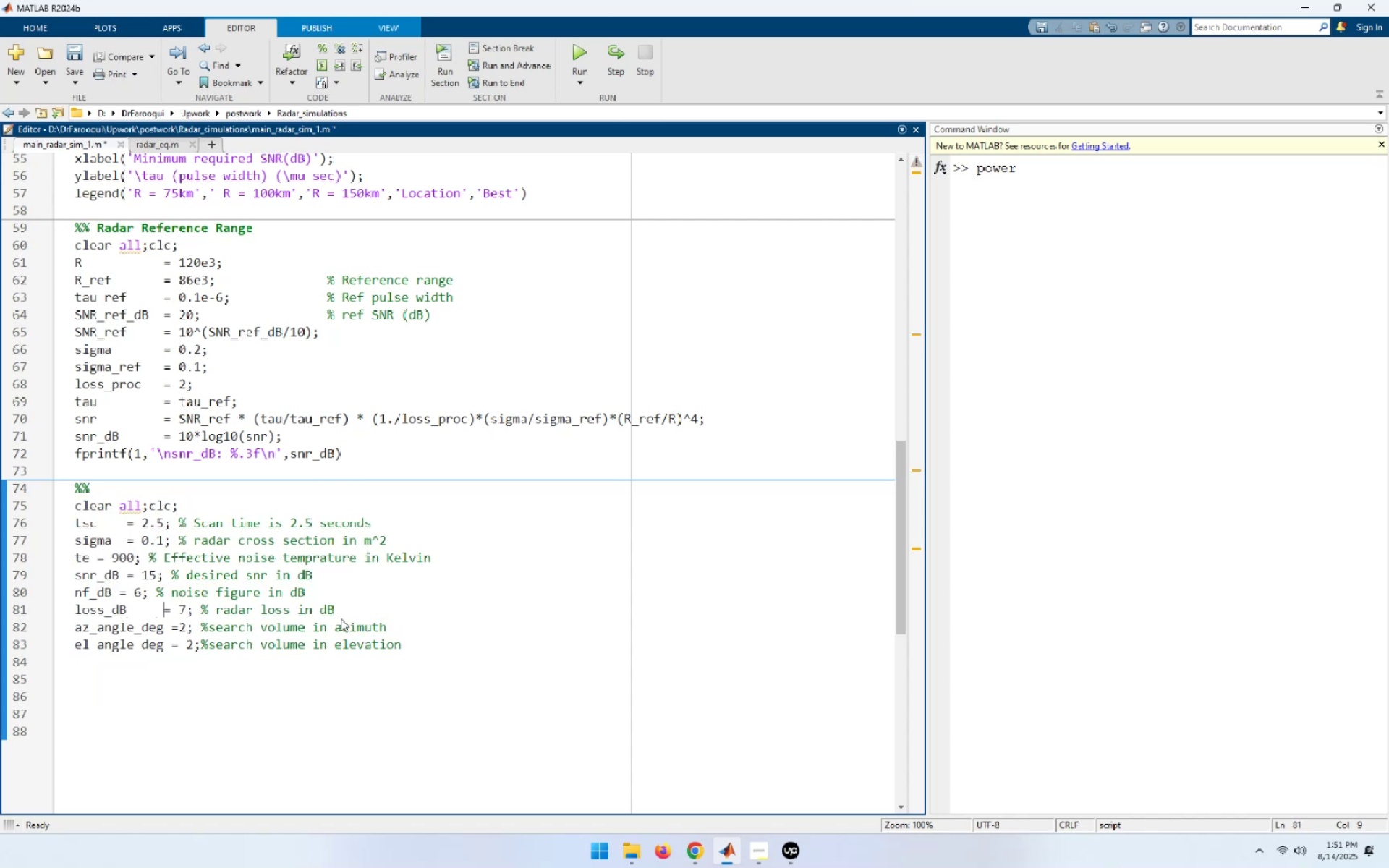 
key(Space)
 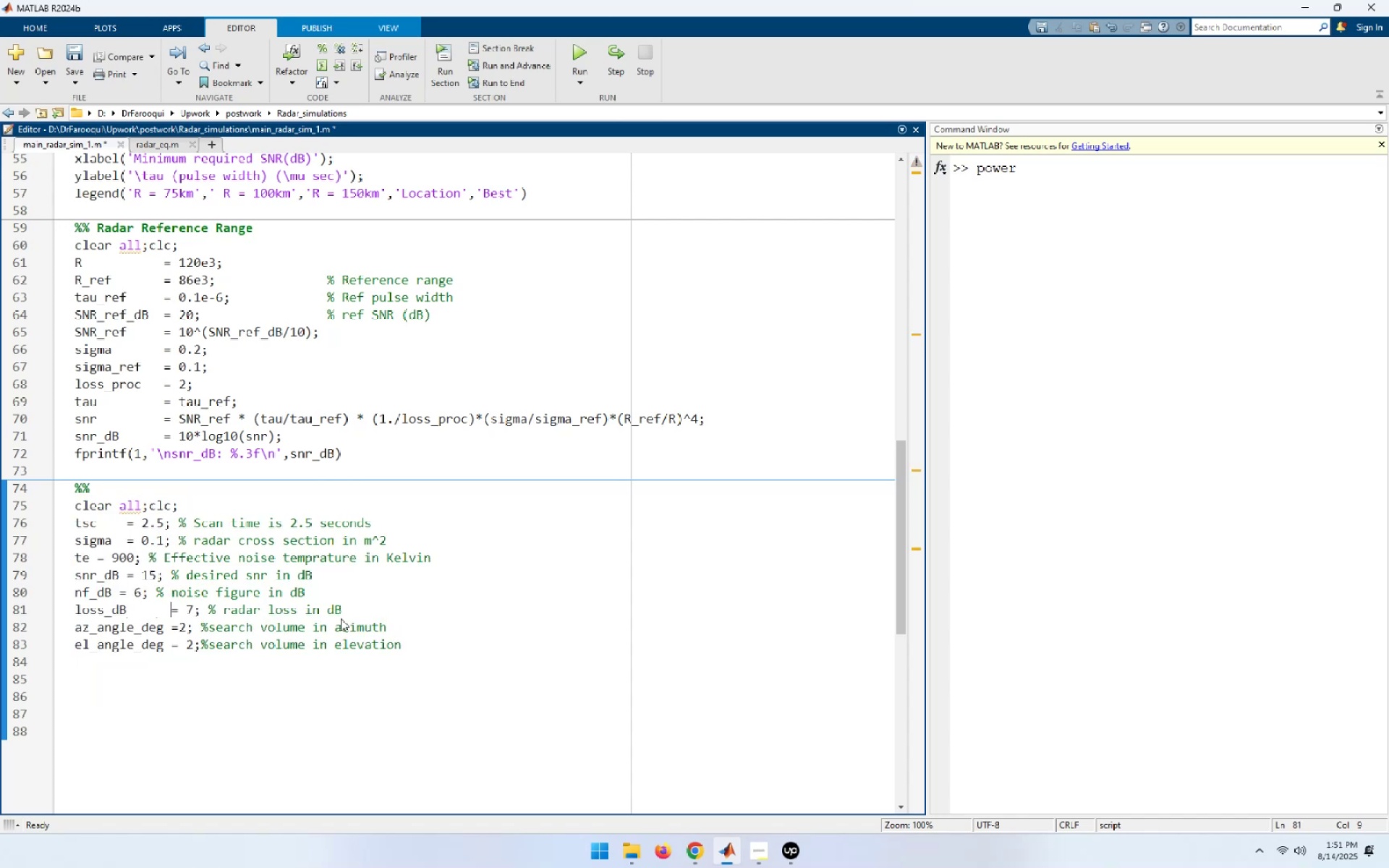 
key(Space)
 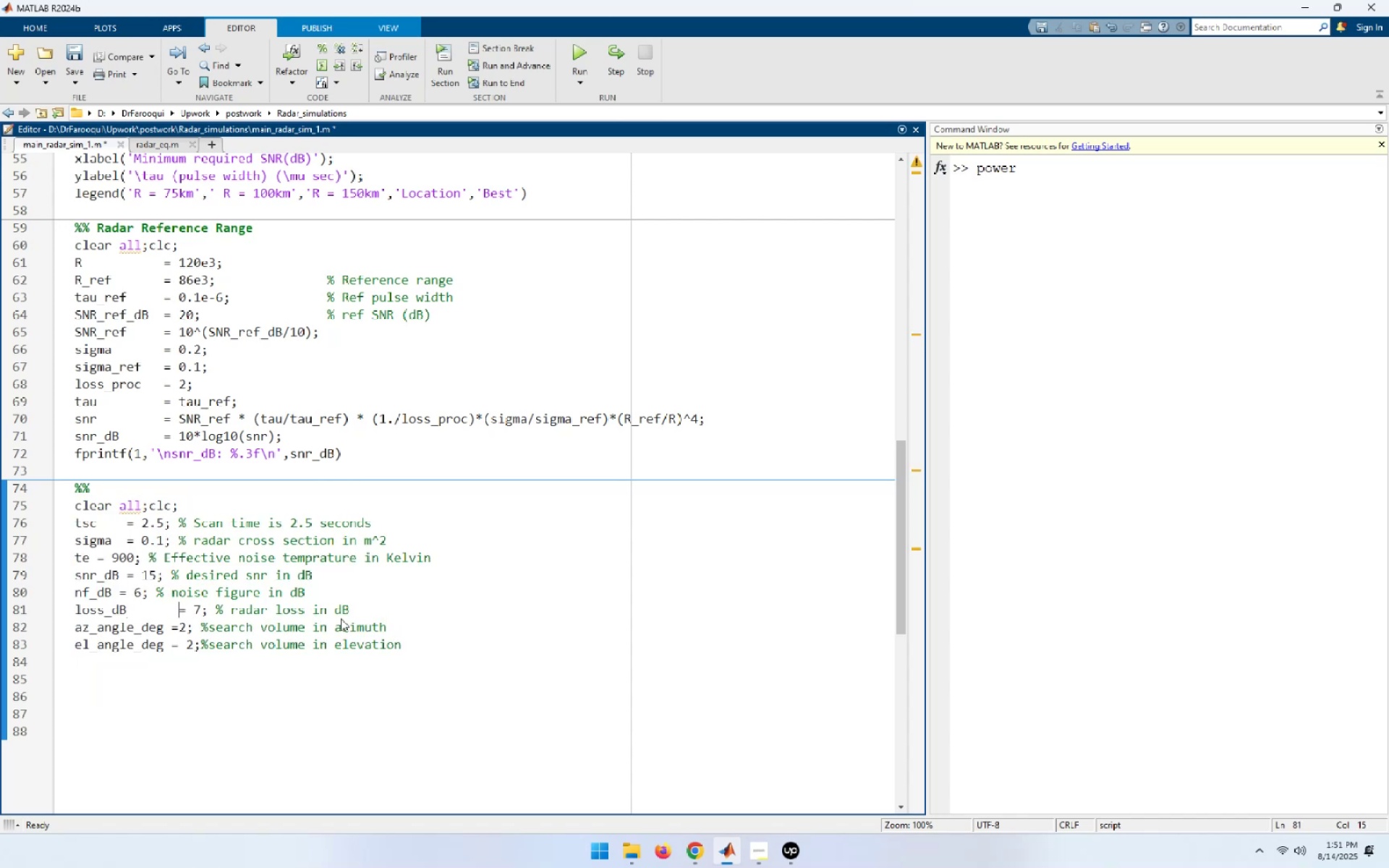 
key(Backspace)
 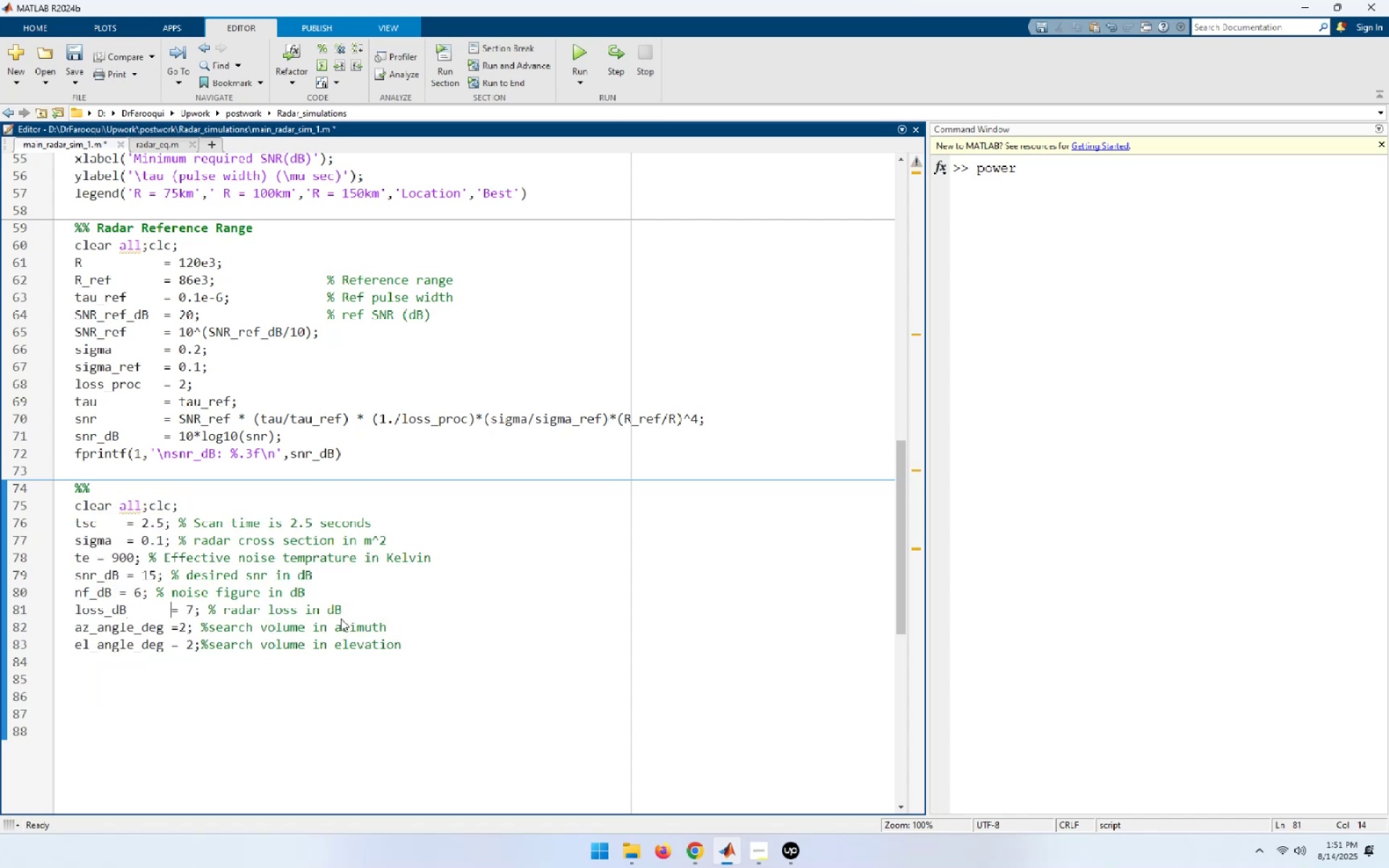 
key(ArrowDown)
 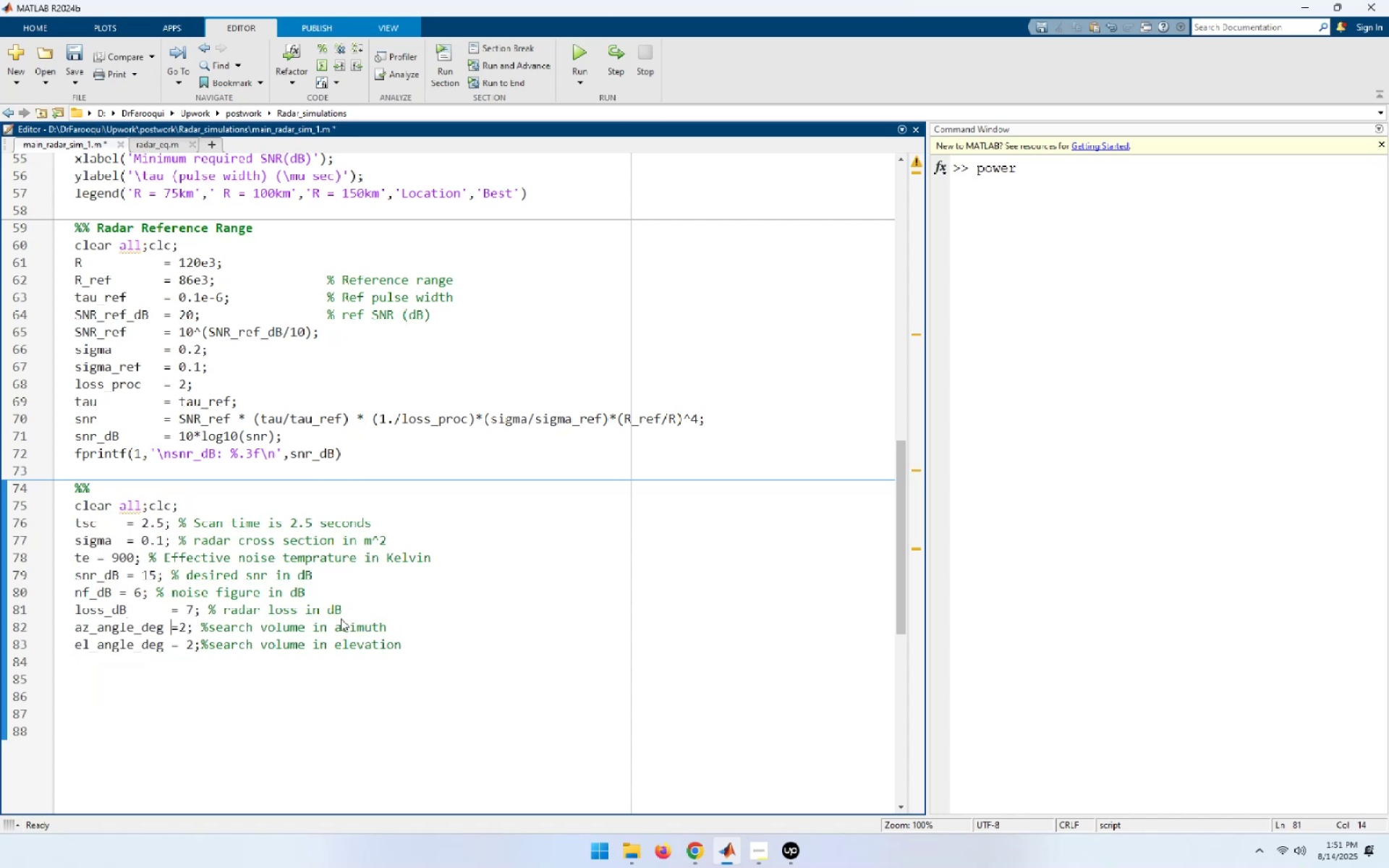 
key(ArrowRight)
 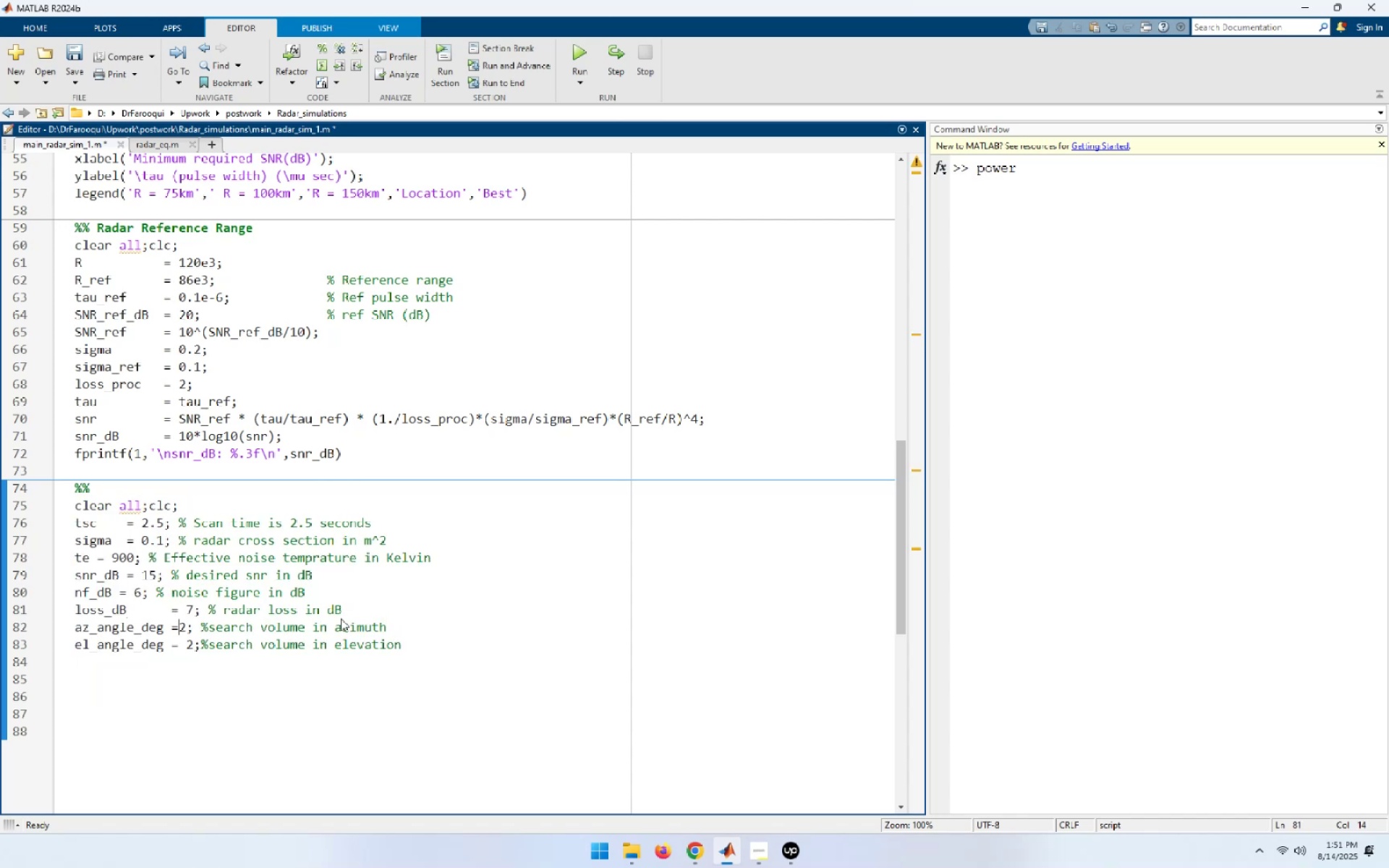 
key(Space)
 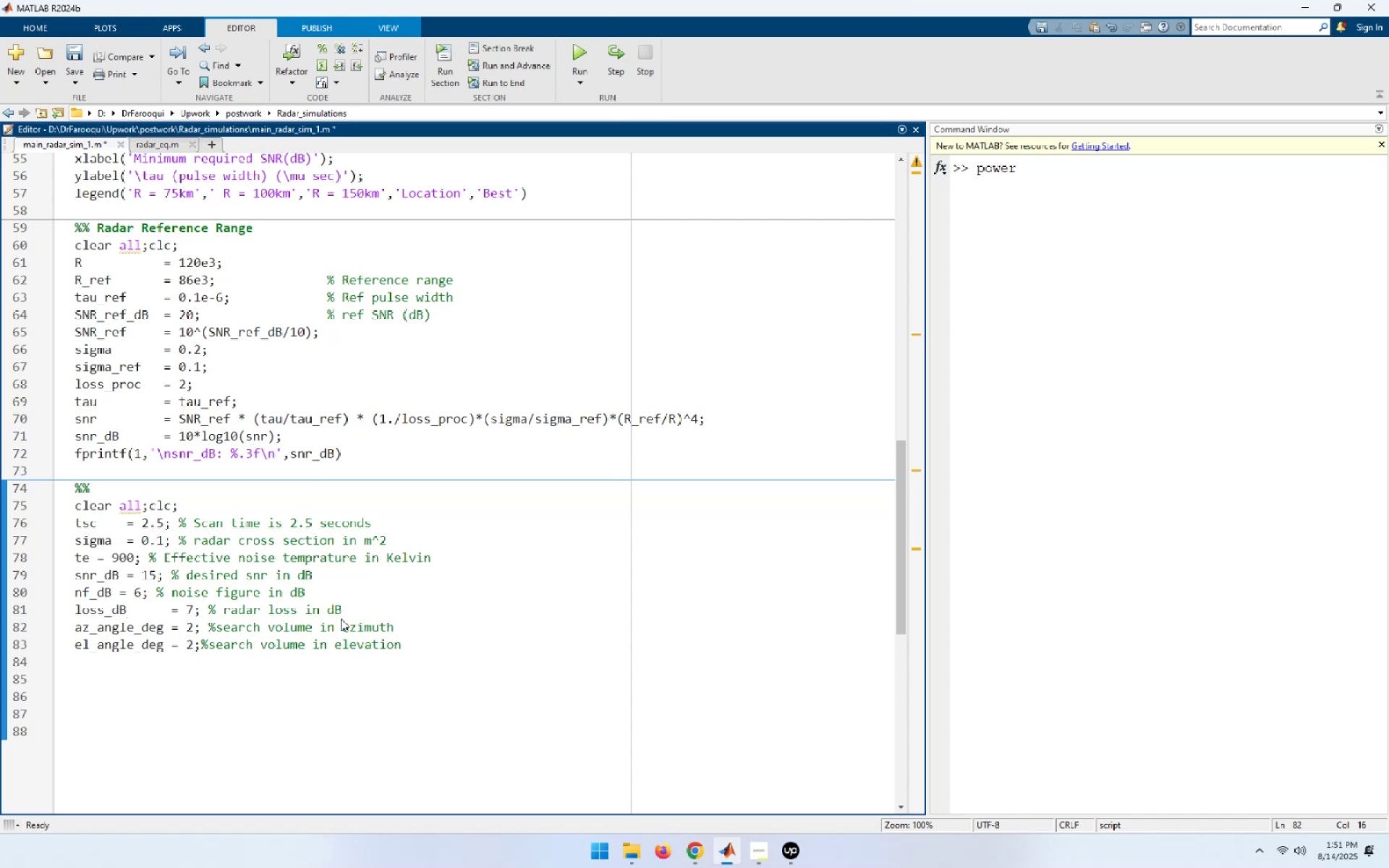 
key(ArrowUp)
 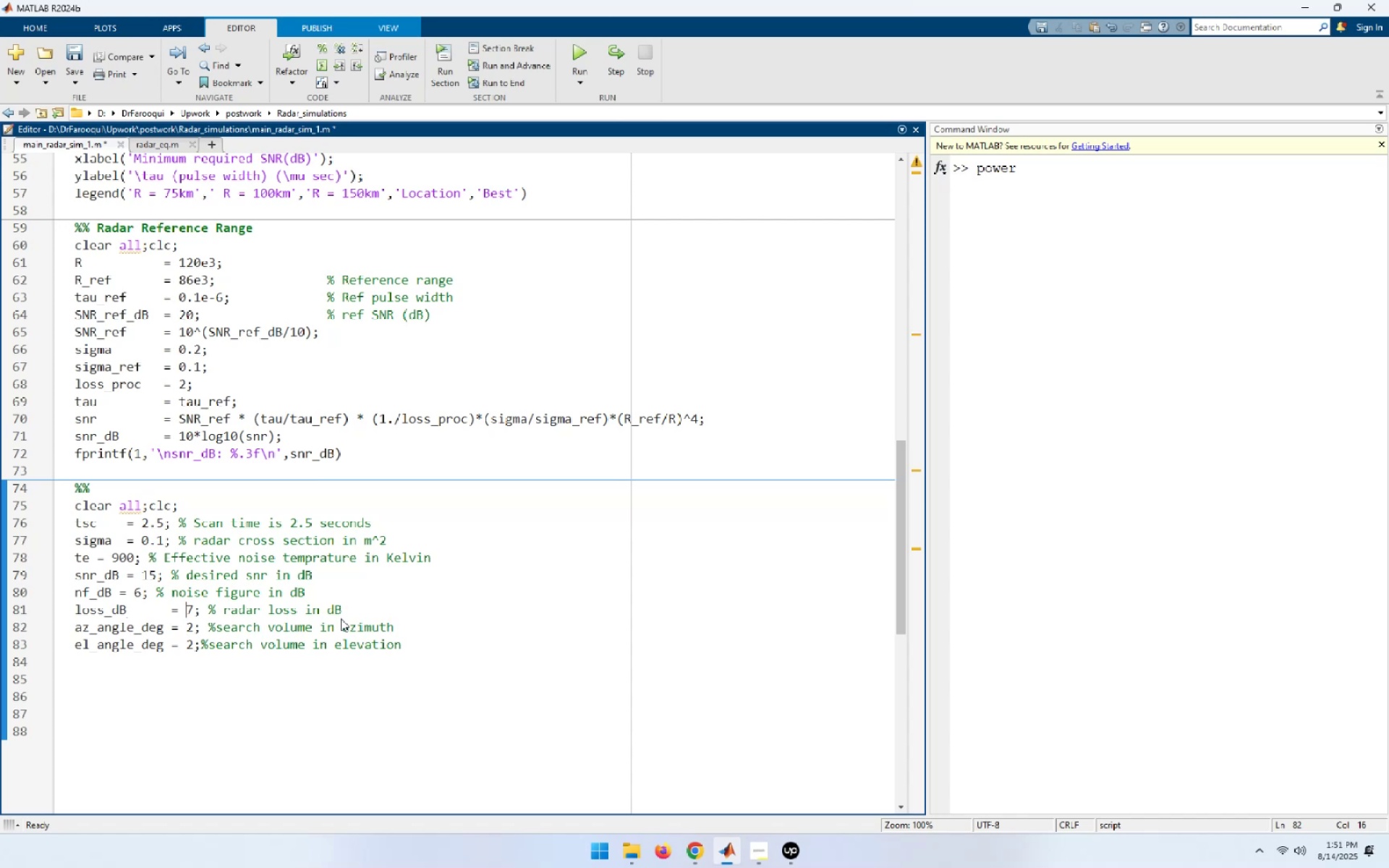 
key(ArrowUp)
 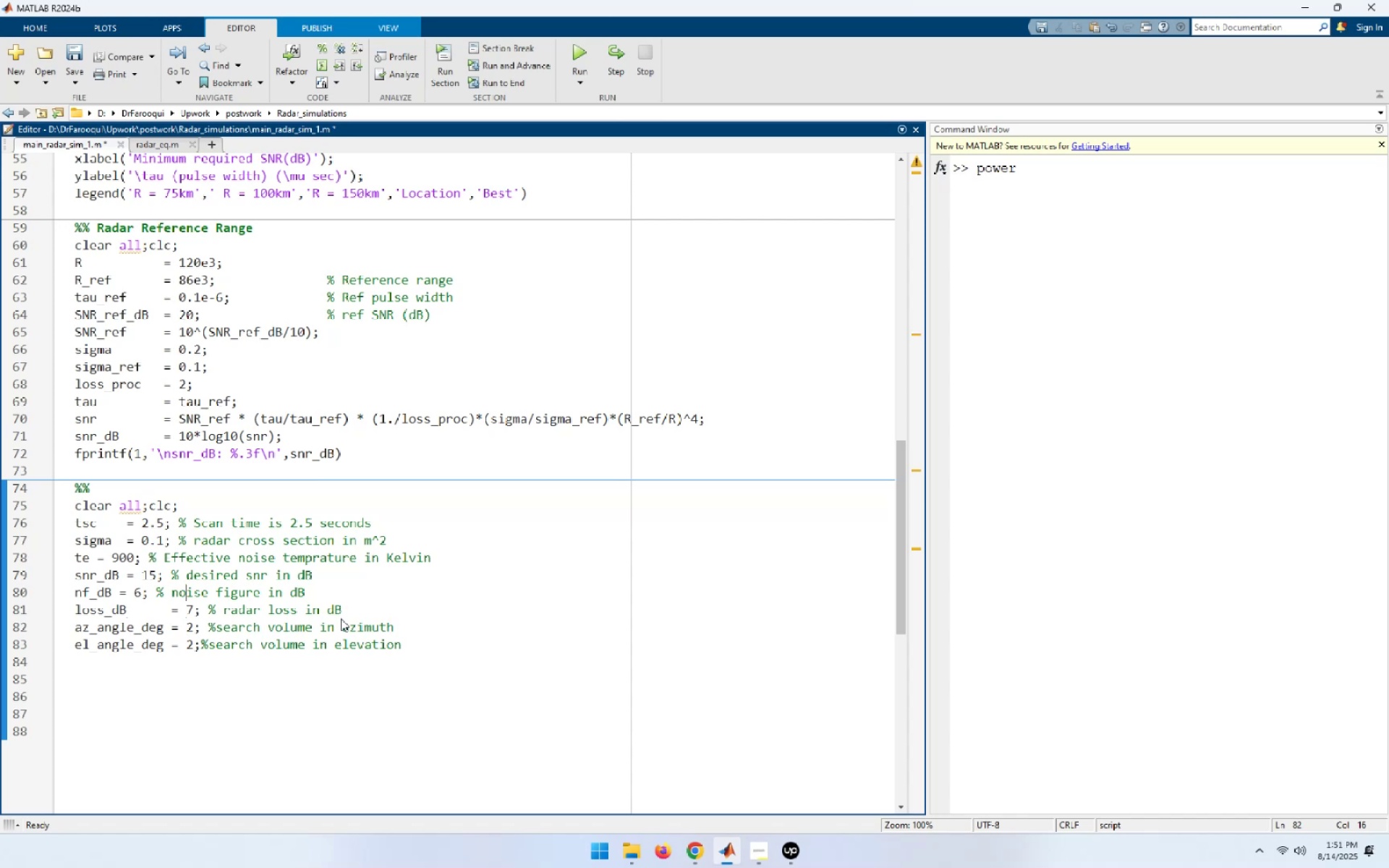 
hold_key(key=ArrowLeft, duration=0.69)
 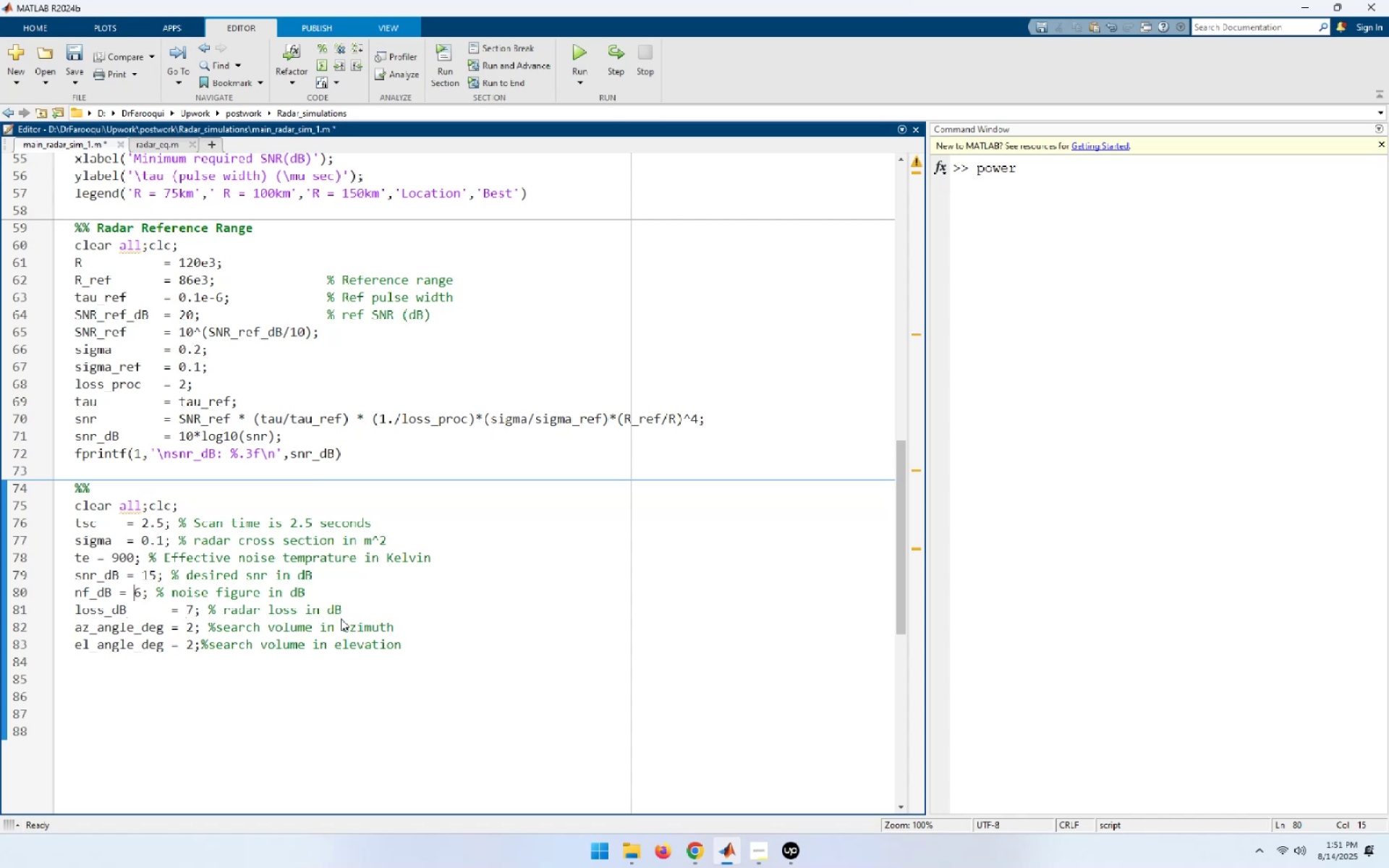 
key(ArrowLeft)
 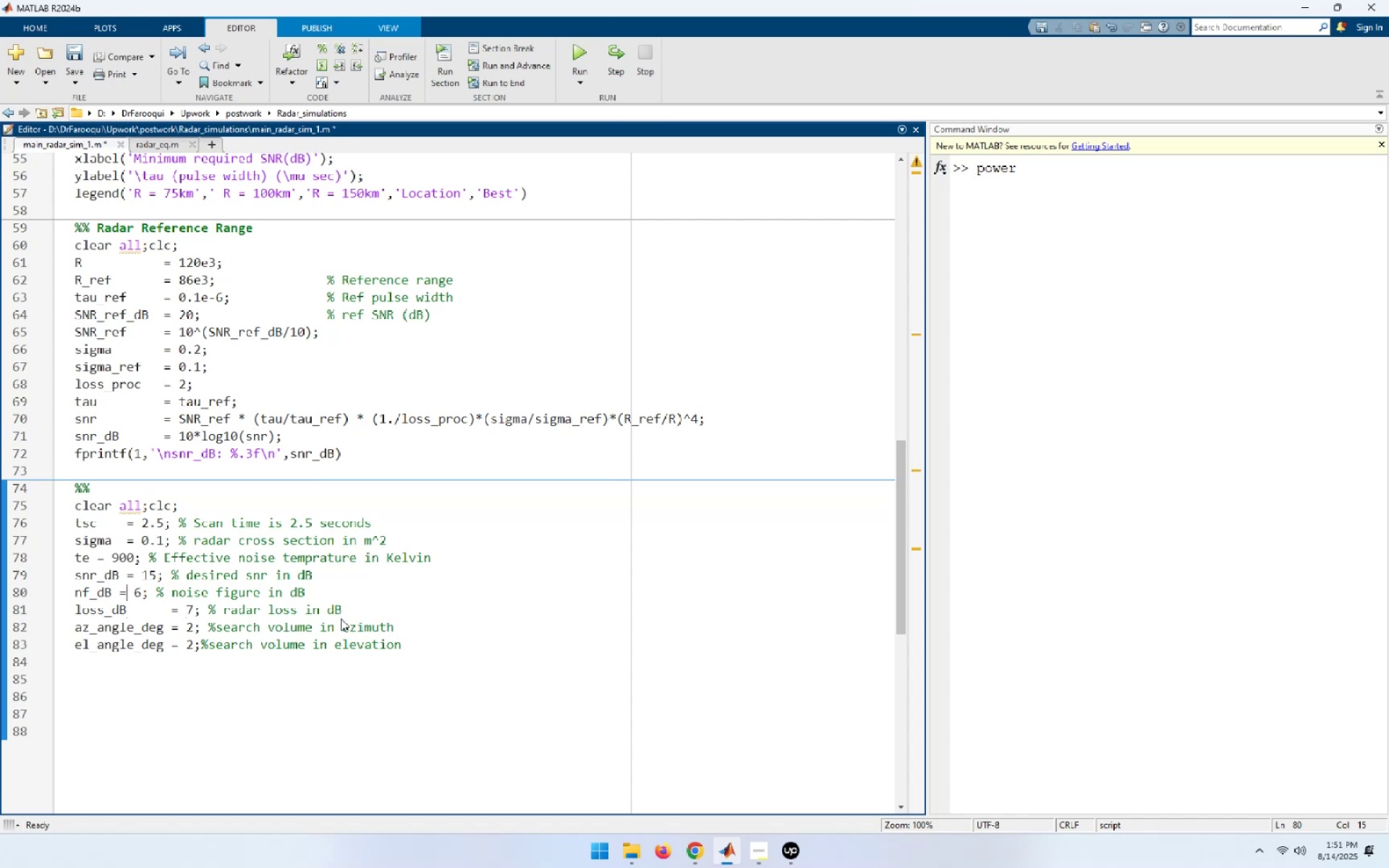 
key(ArrowLeft)
 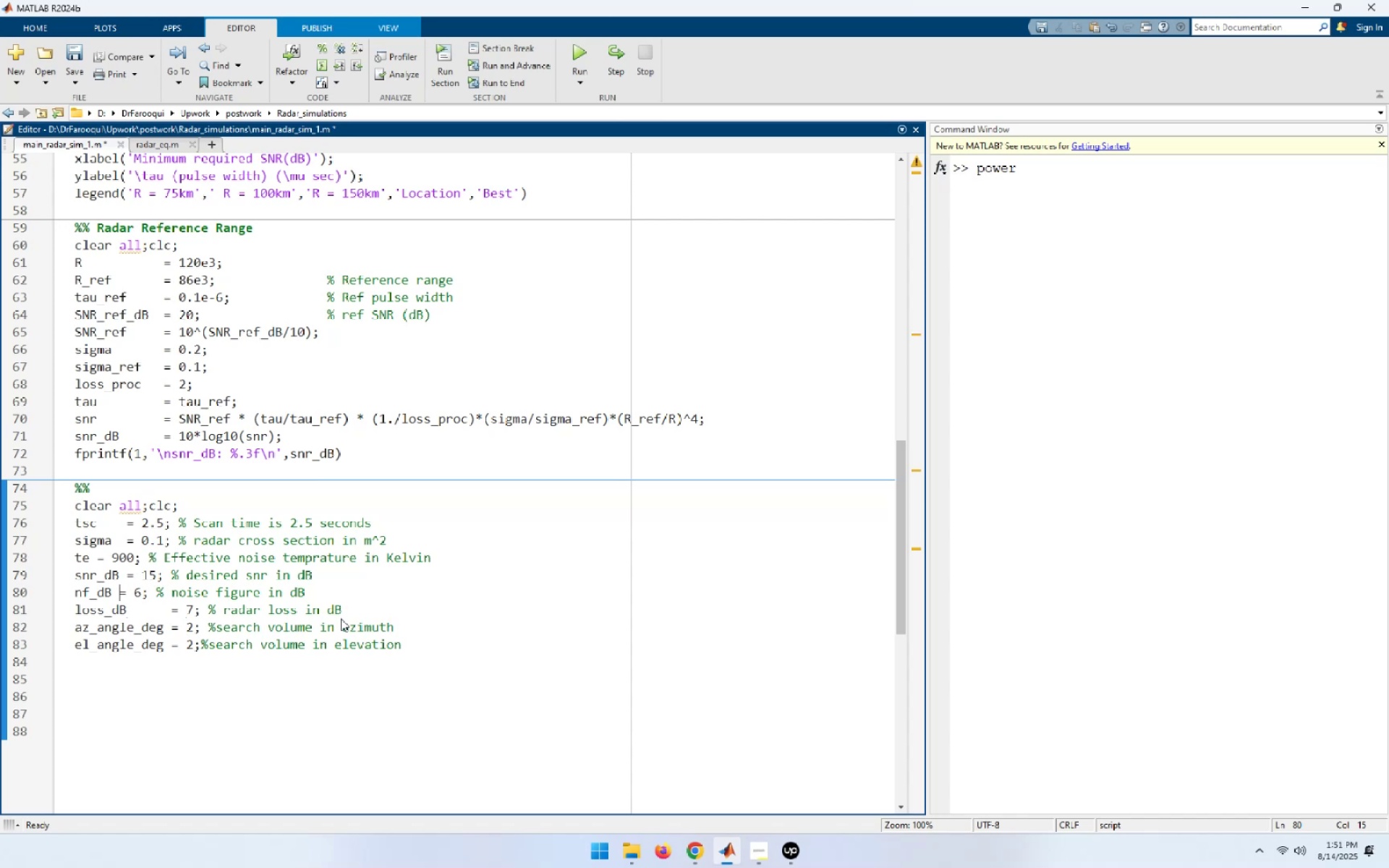 
hold_key(key=Space, duration=0.64)
 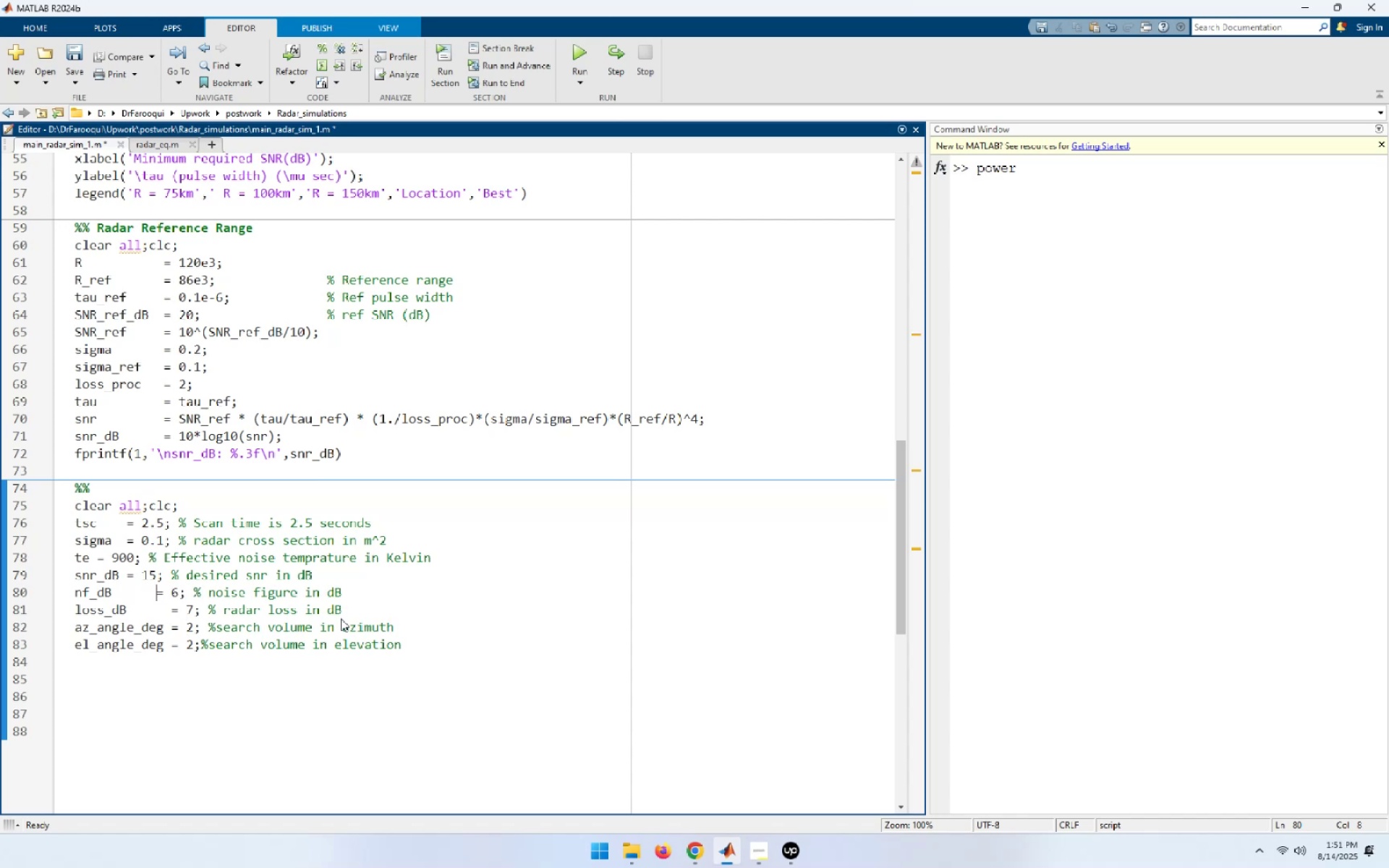 
key(Space)
 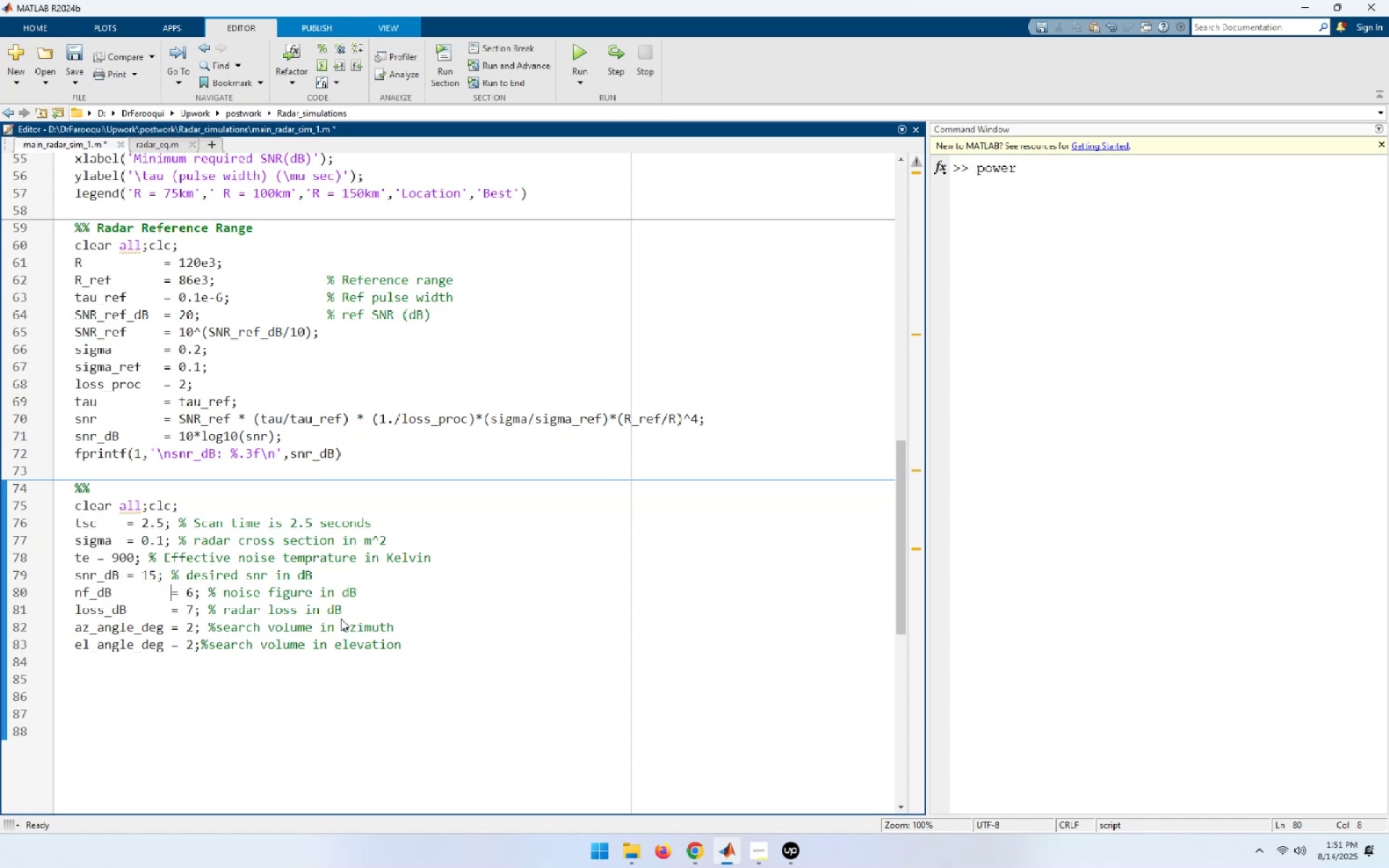 
key(ArrowUp)
 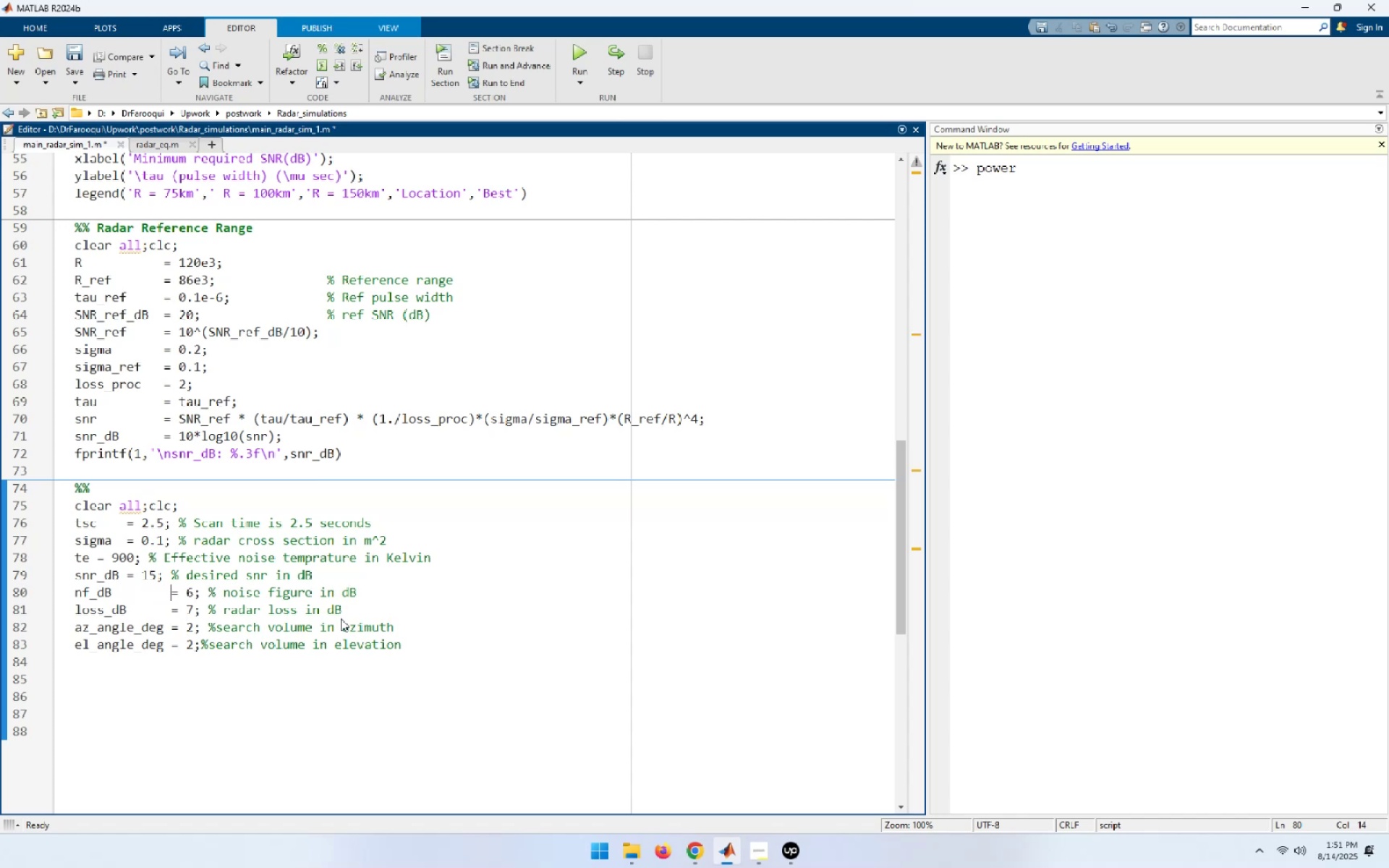 
hold_key(key=ArrowLeft, duration=0.61)
 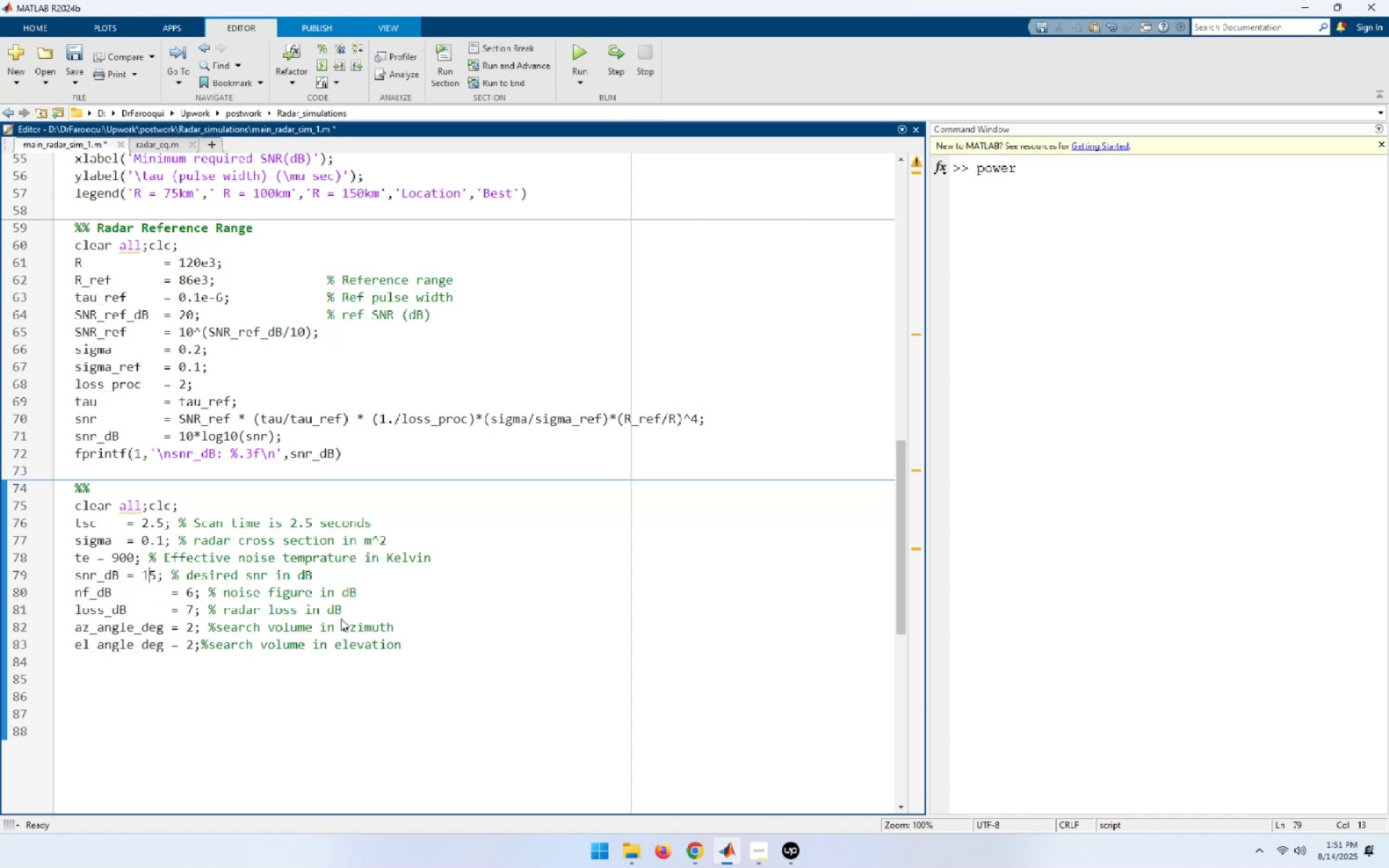 
key(ArrowLeft)
 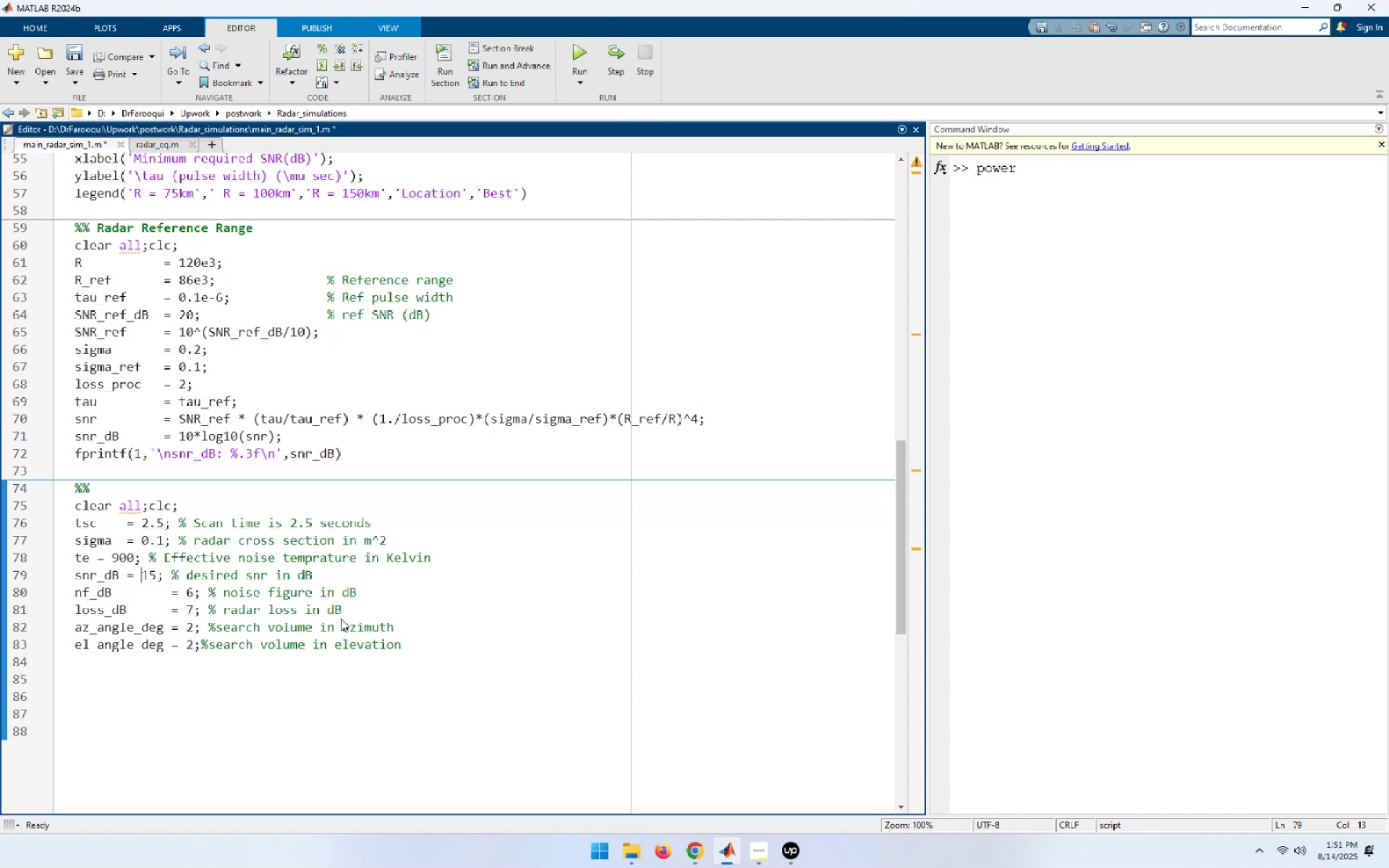 
key(ArrowLeft)
 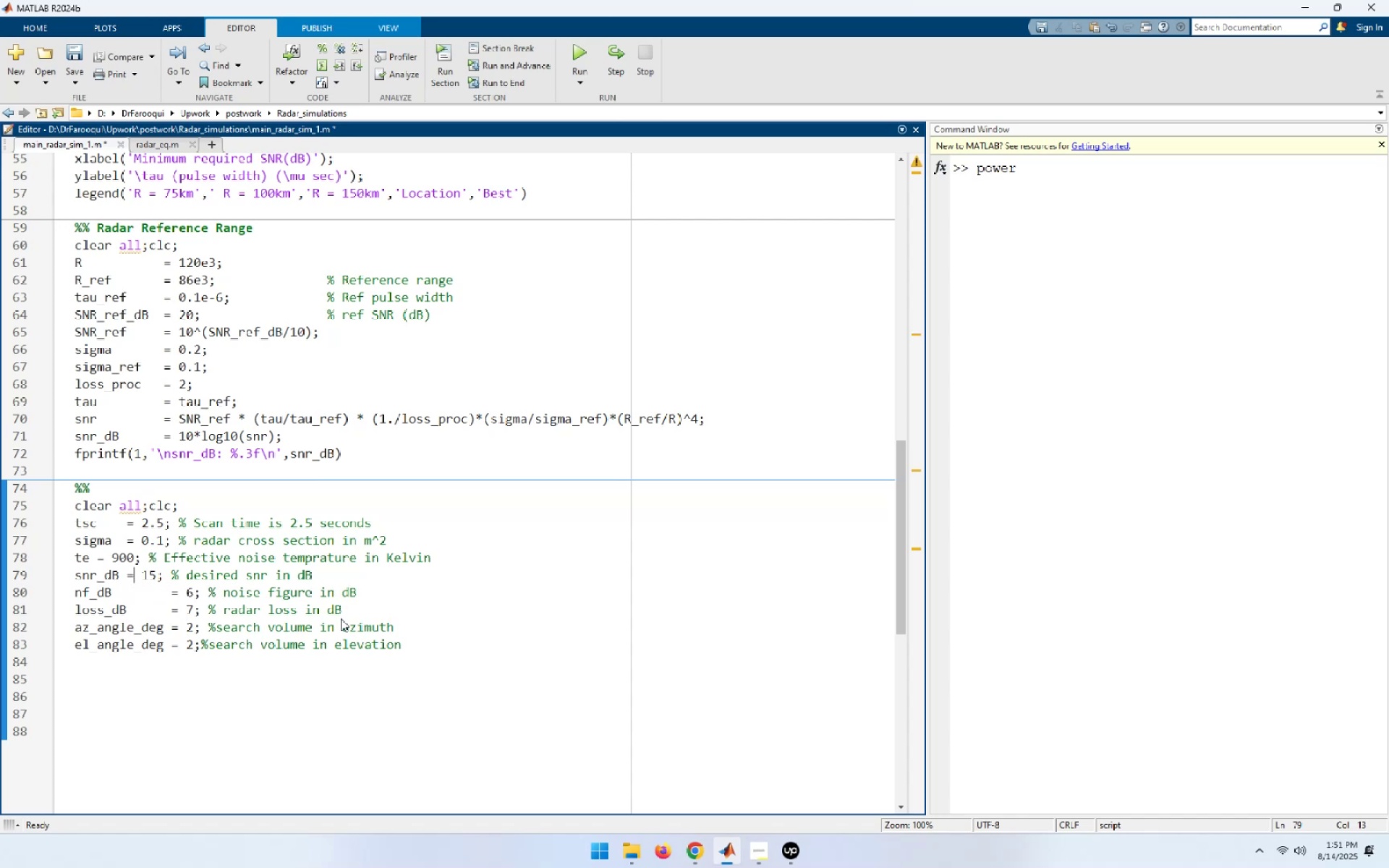 
key(ArrowLeft)
 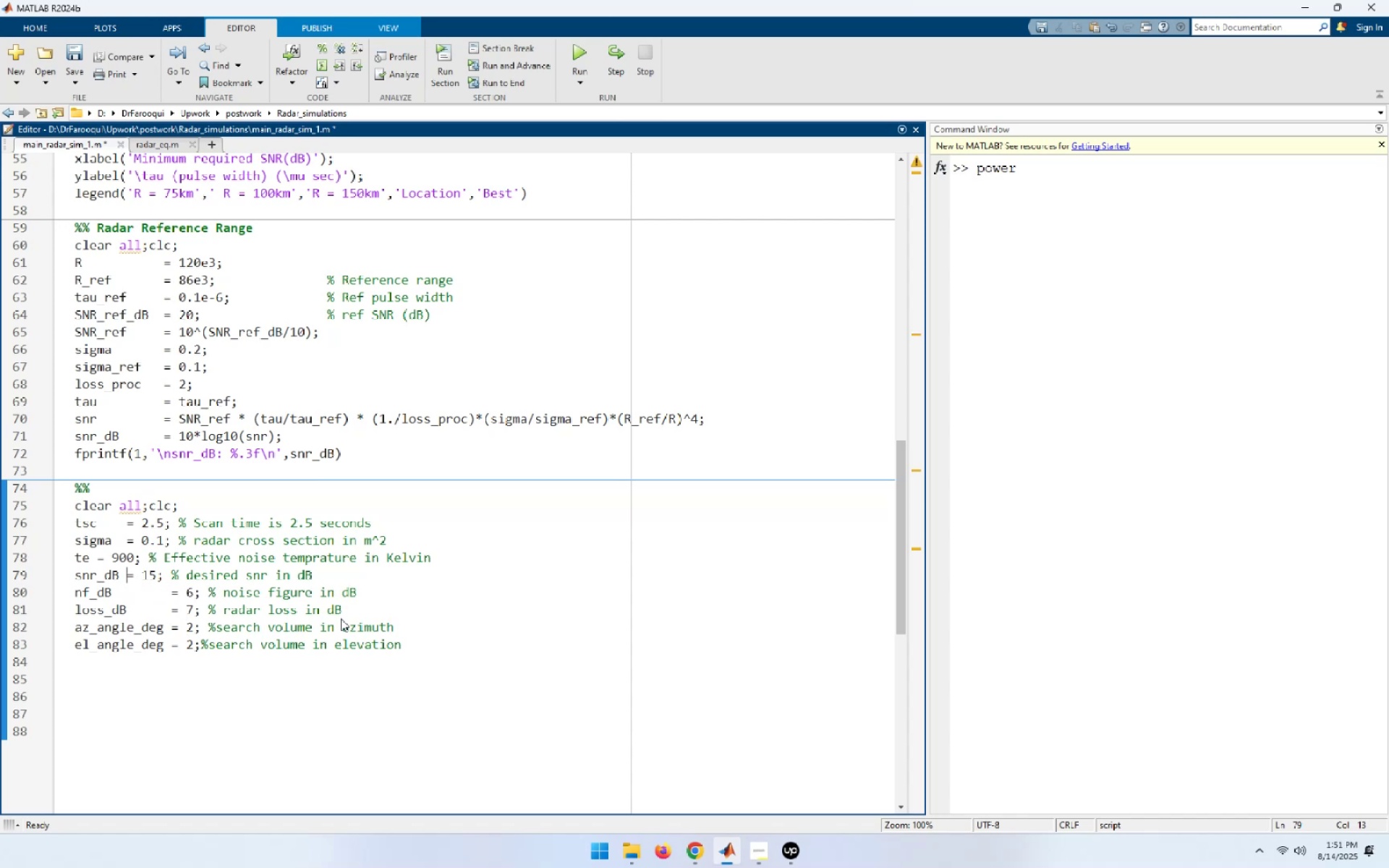 
hold_key(key=Space, duration=0.66)
 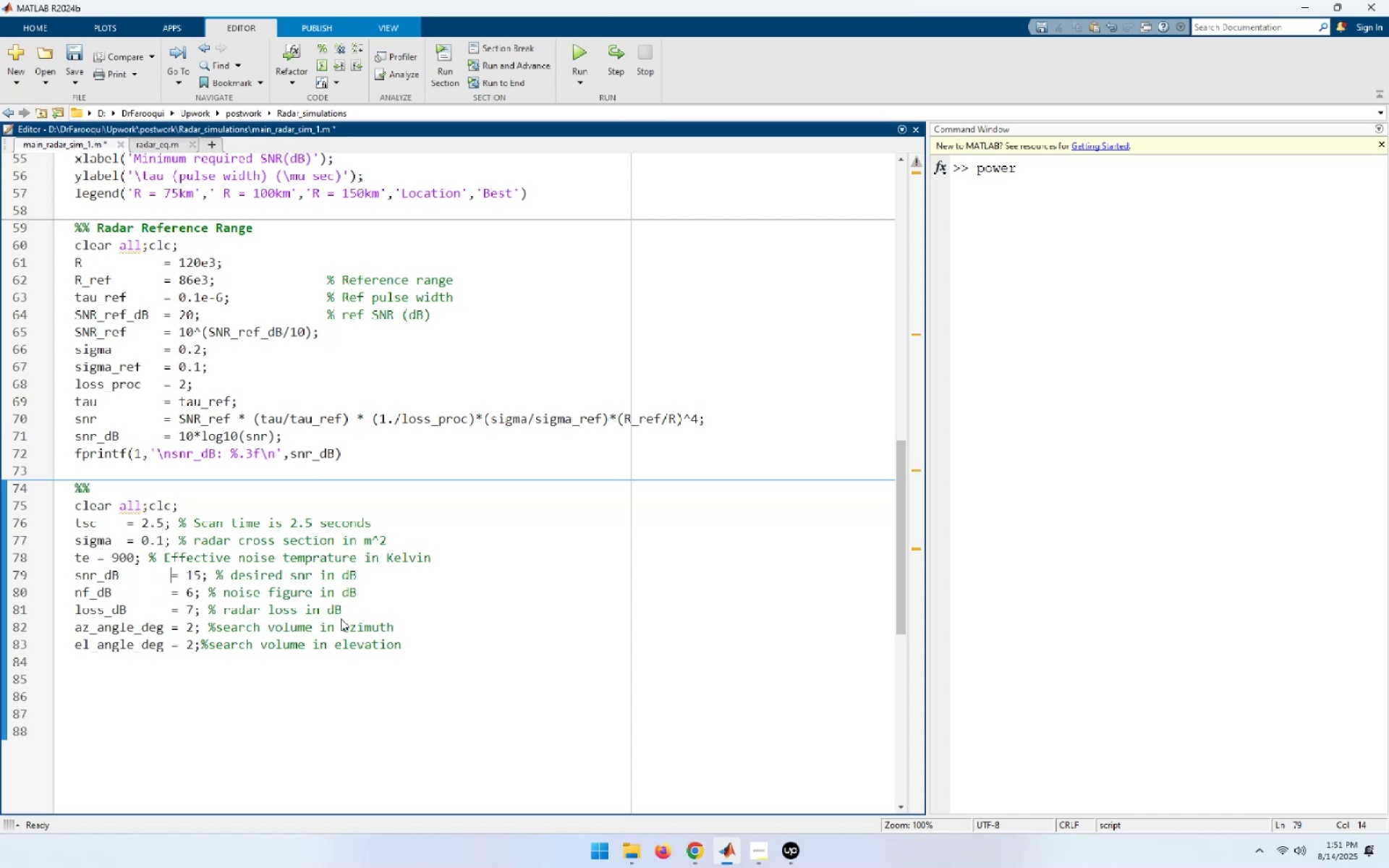 
key(ArrowUp)
 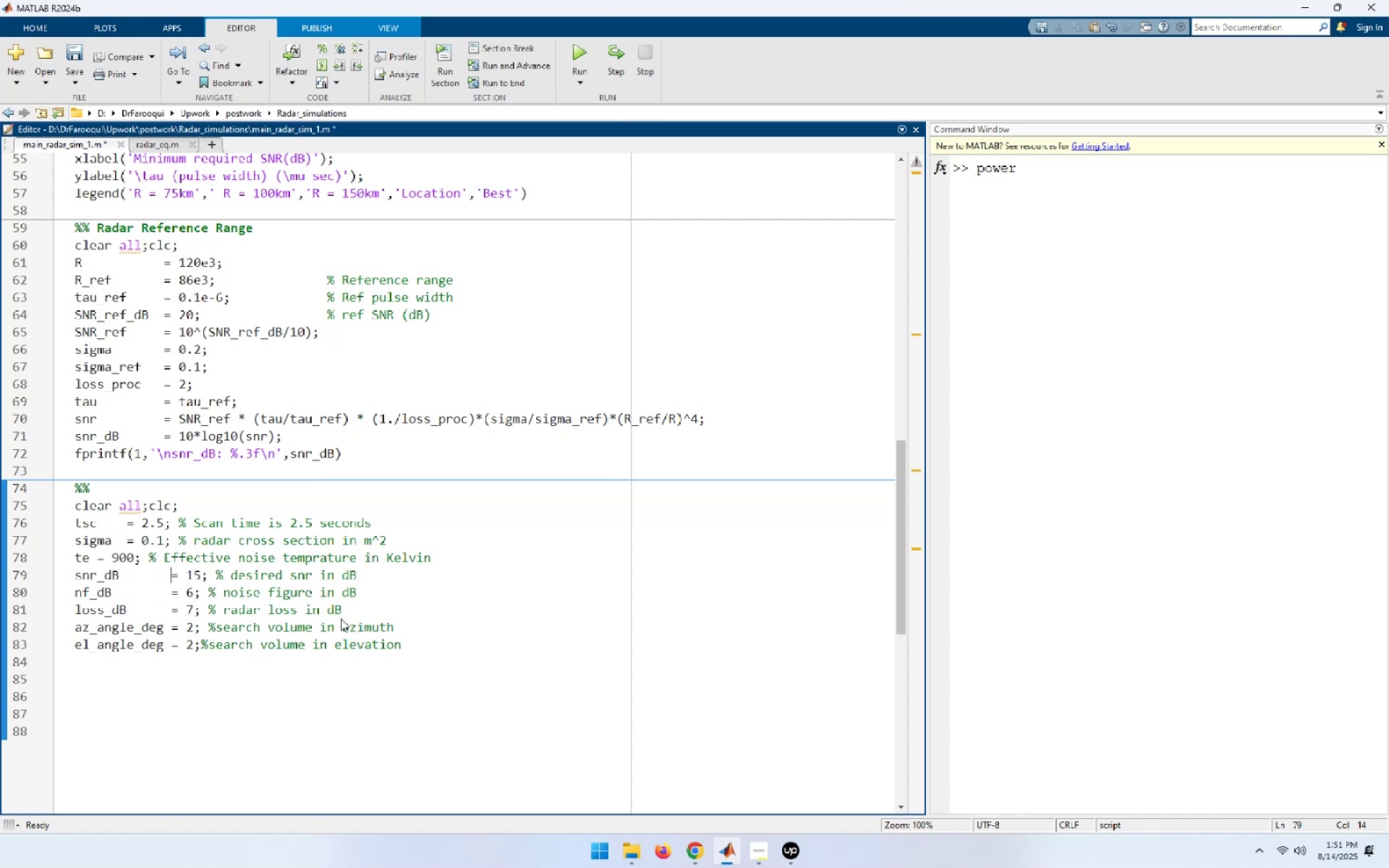 
hold_key(key=ArrowLeft, duration=0.85)
 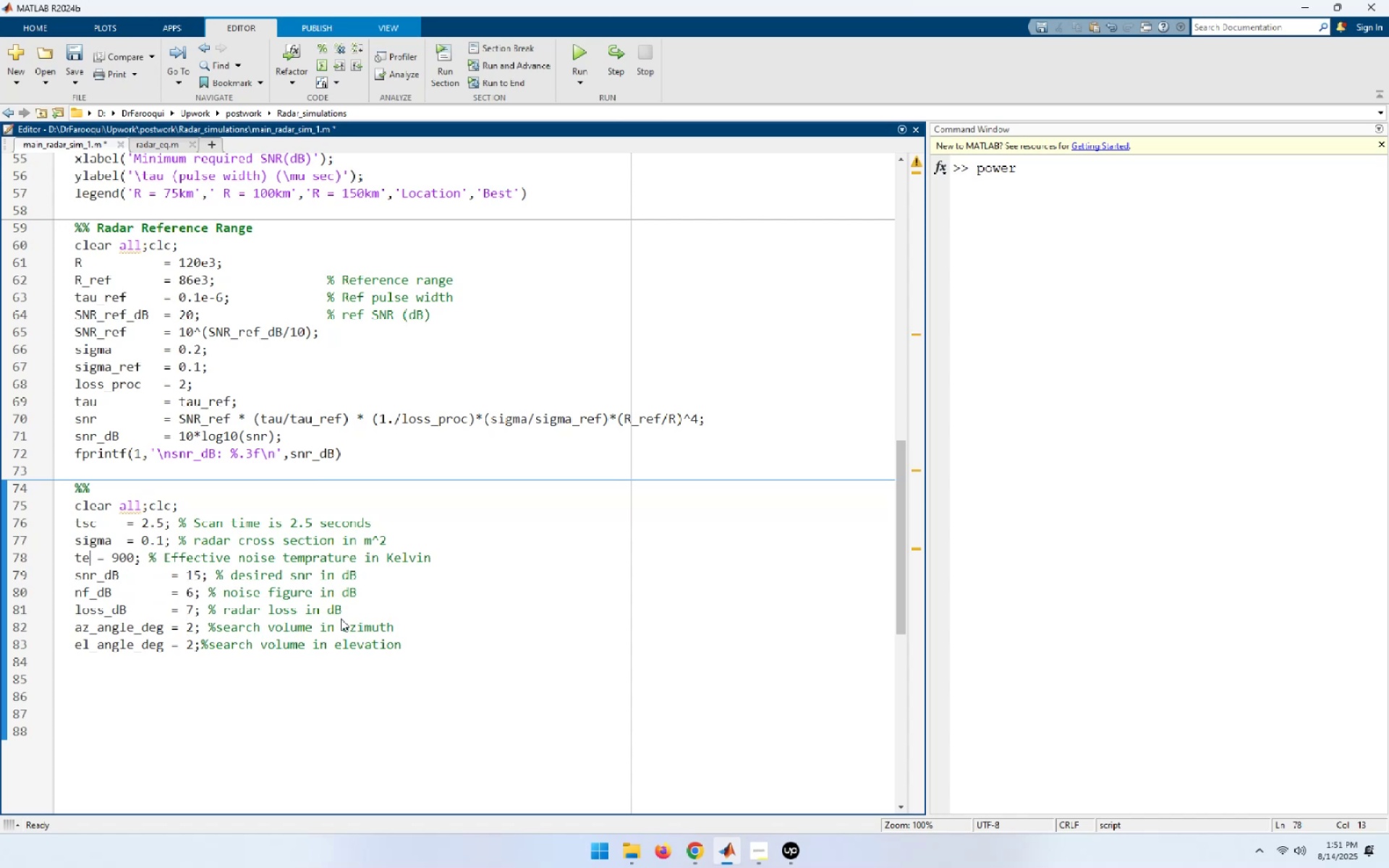 
key(ArrowRight)
 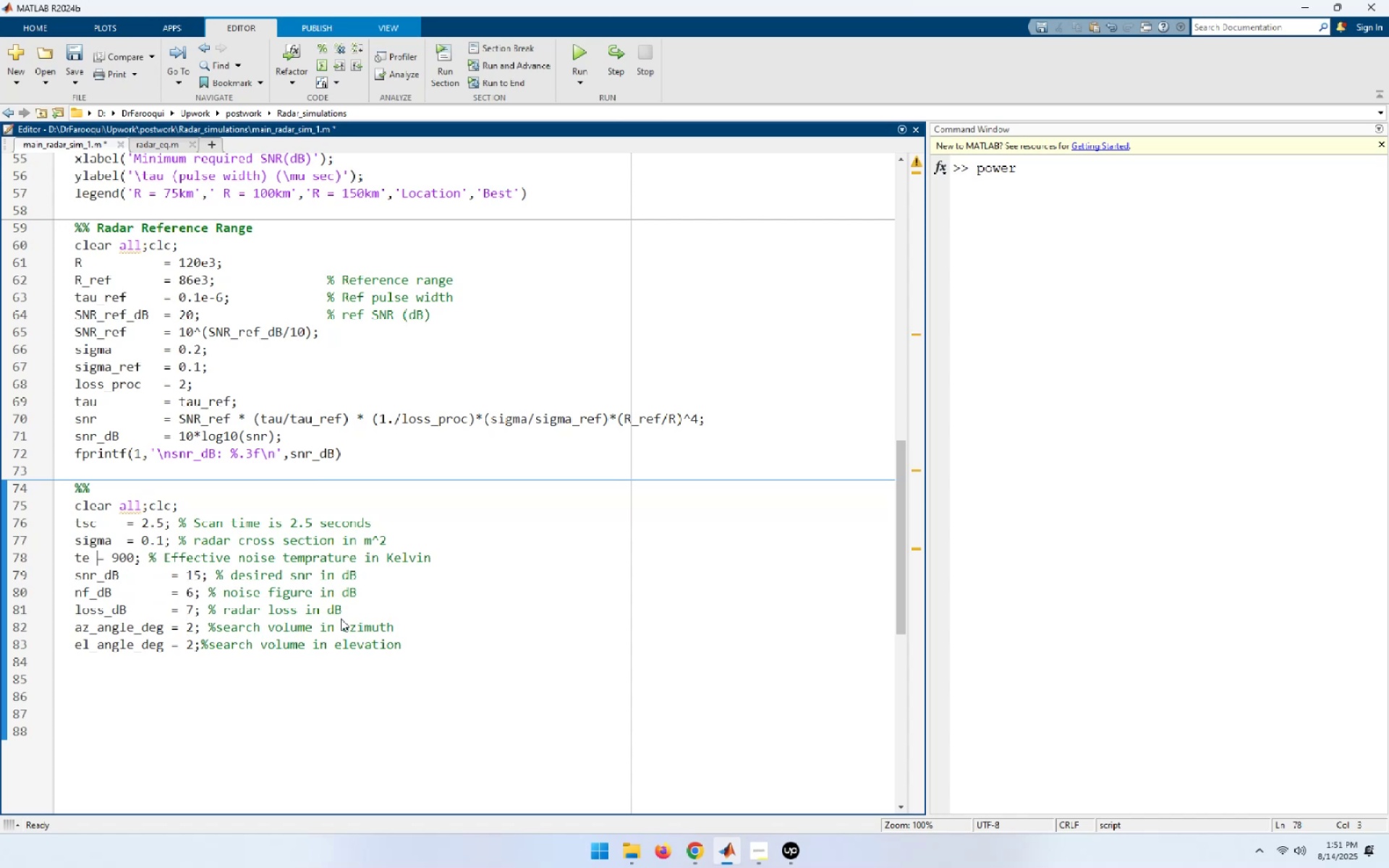 
hold_key(key=Space, duration=0.74)
 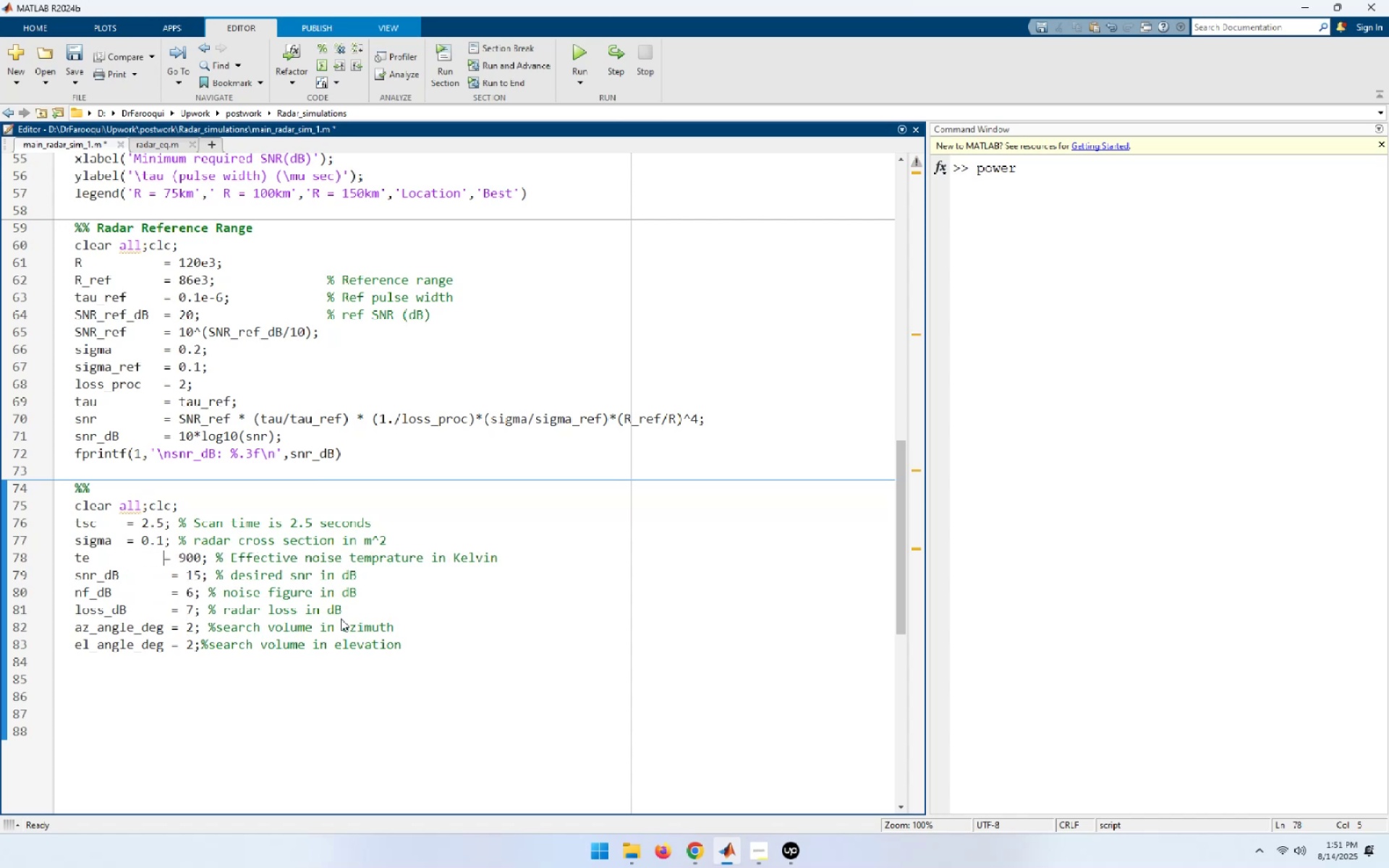 
key(Space)
 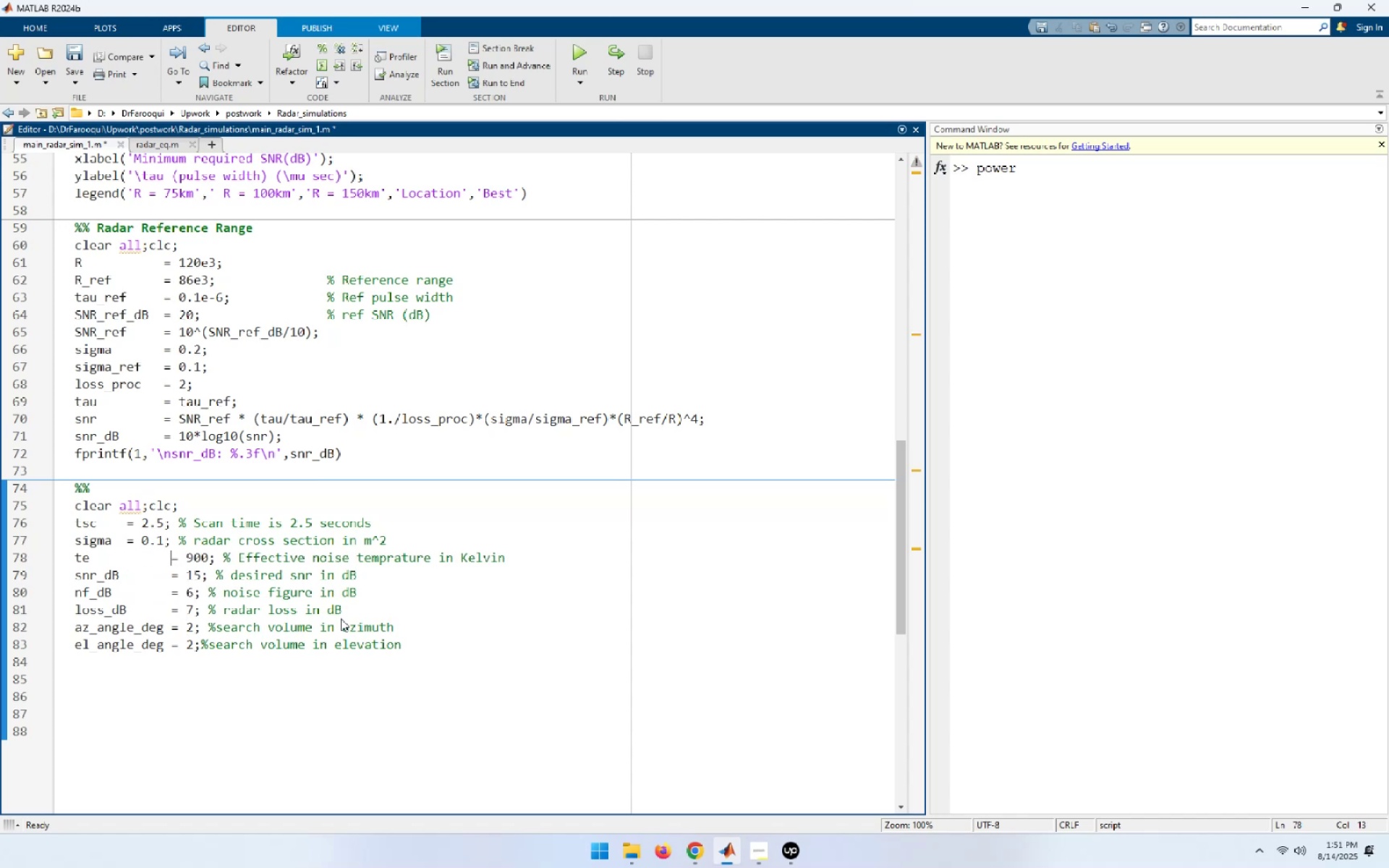 
key(ArrowUp)
 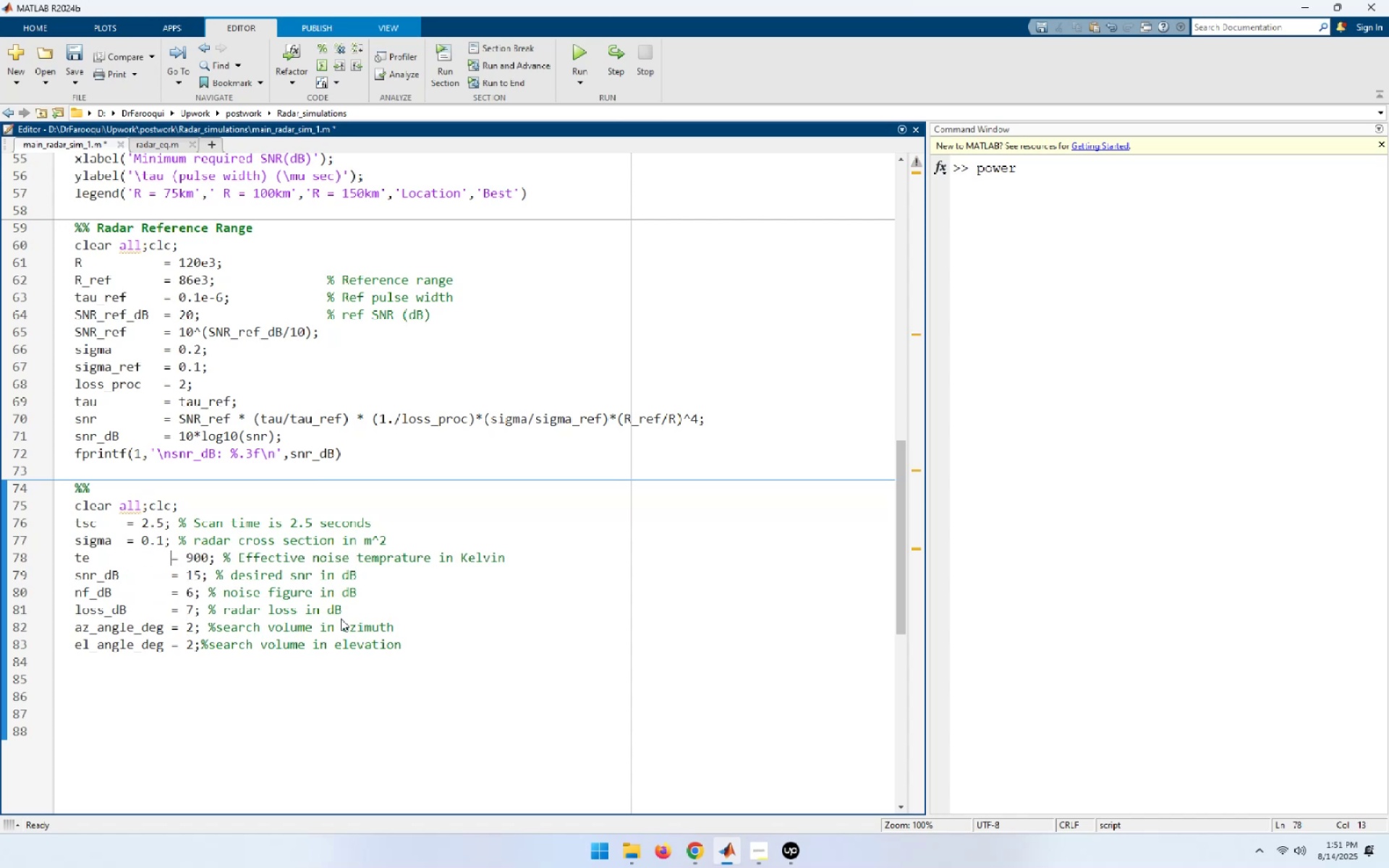 
hold_key(key=ArrowLeft, duration=0.58)
 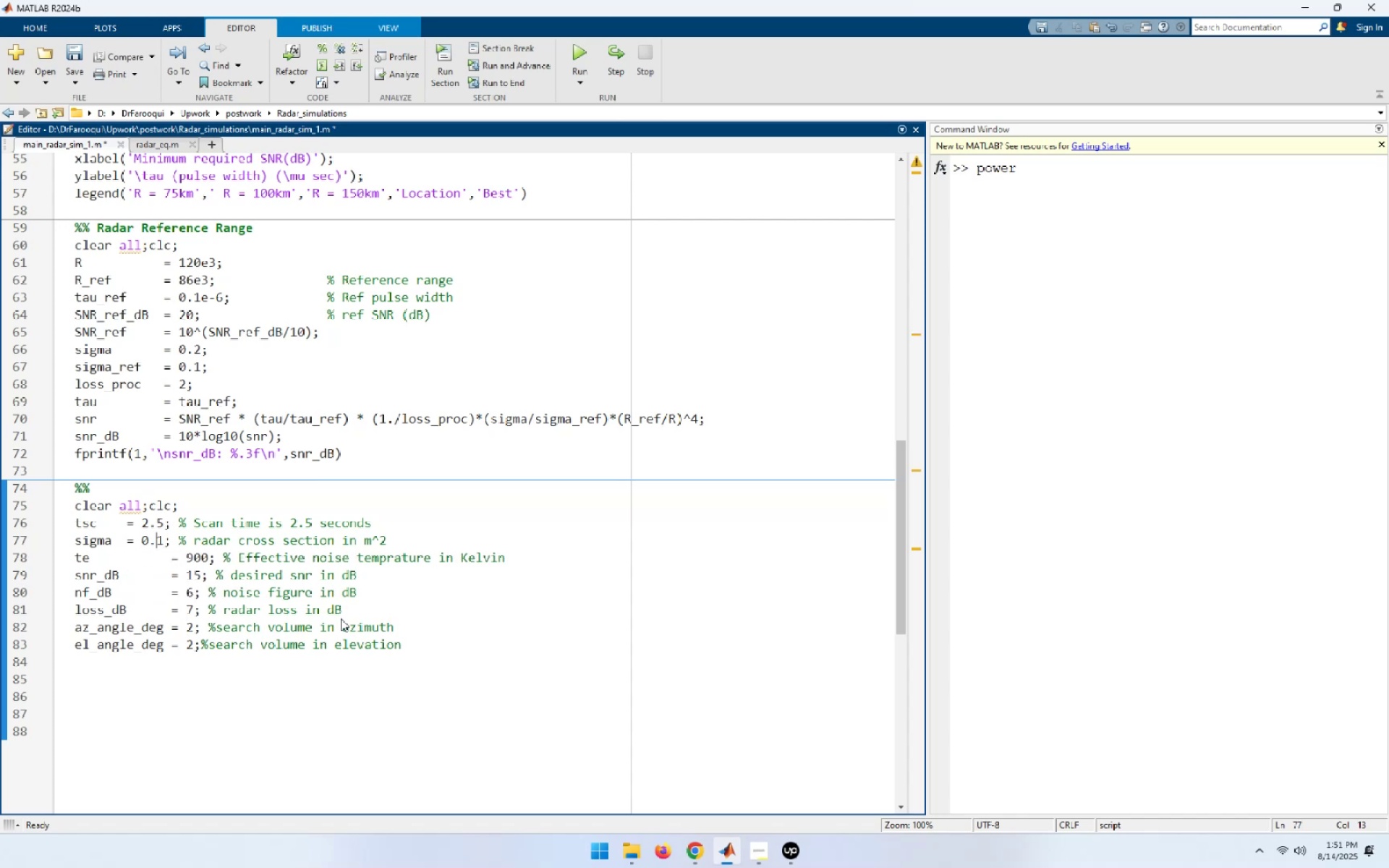 
key(ArrowLeft)
 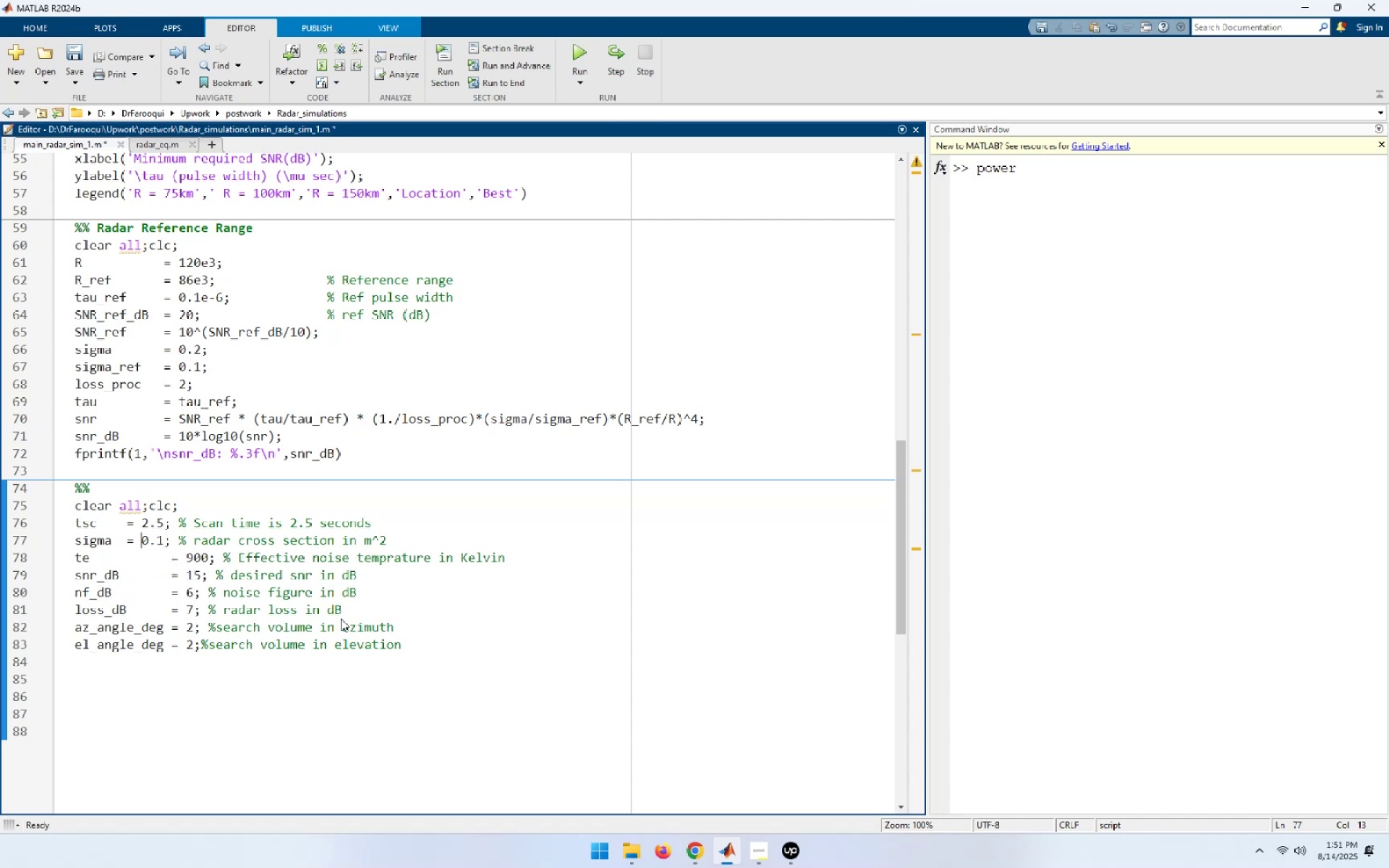 
key(ArrowLeft)
 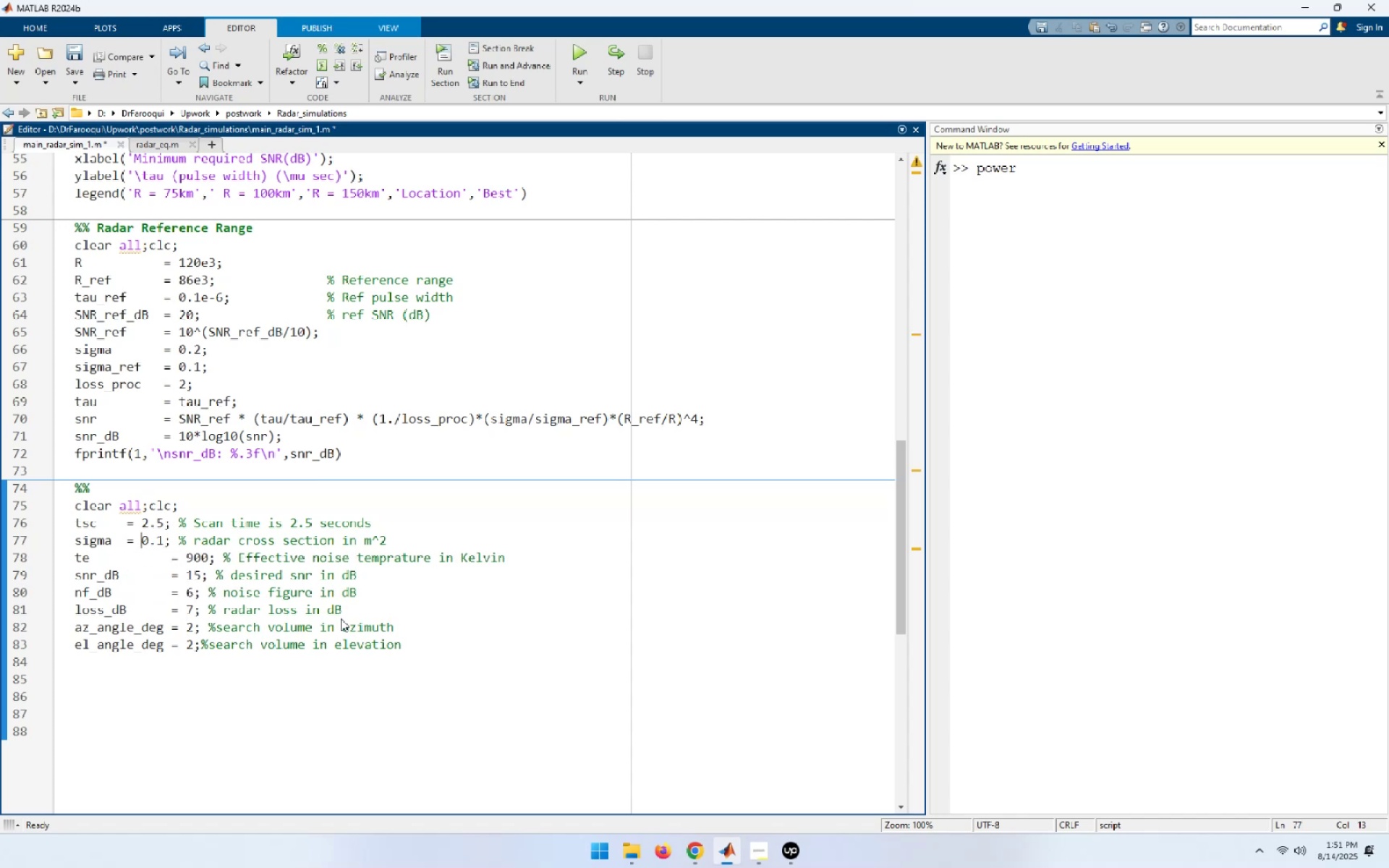 
key(ArrowLeft)
 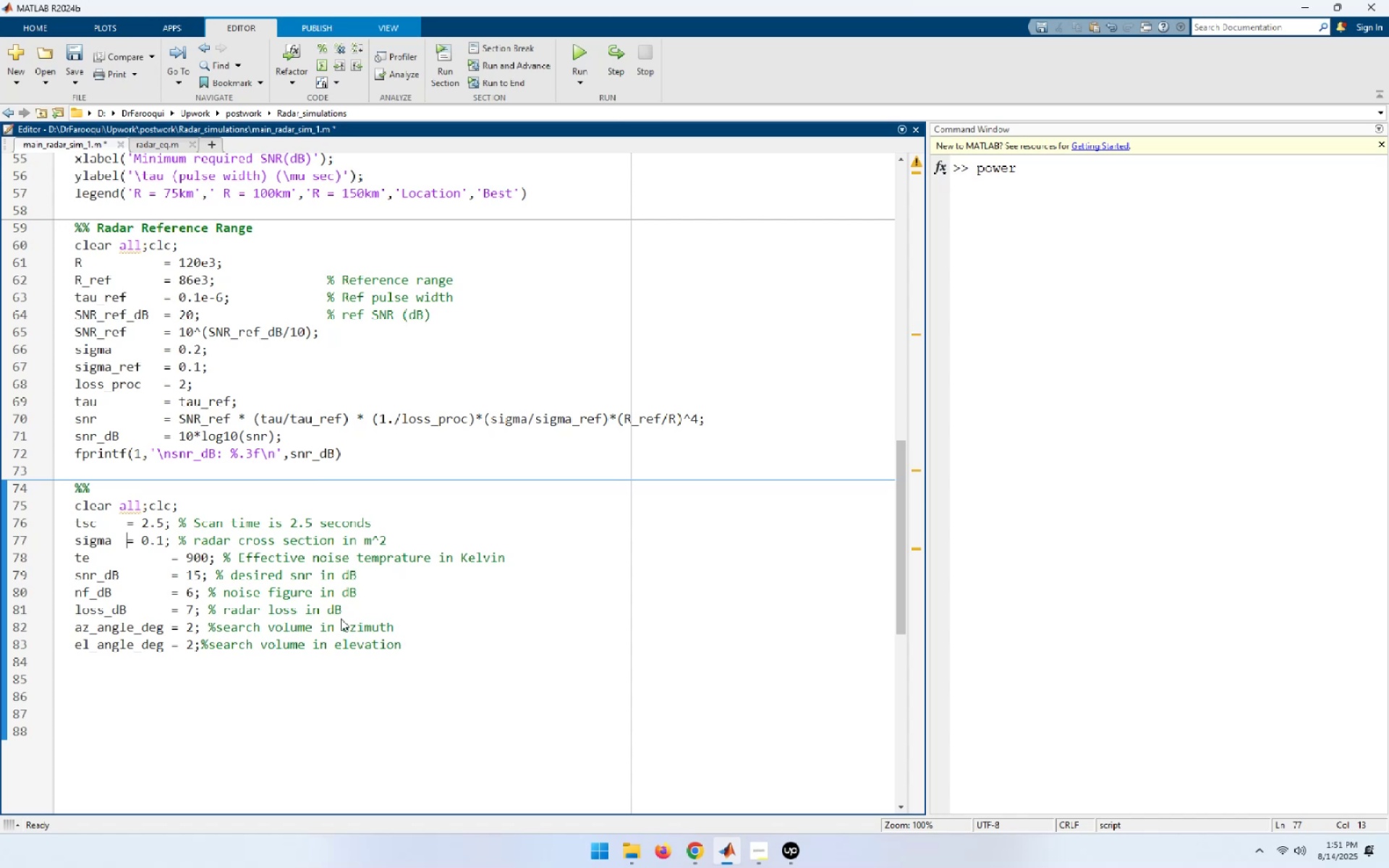 
hold_key(key=Space, duration=0.59)
 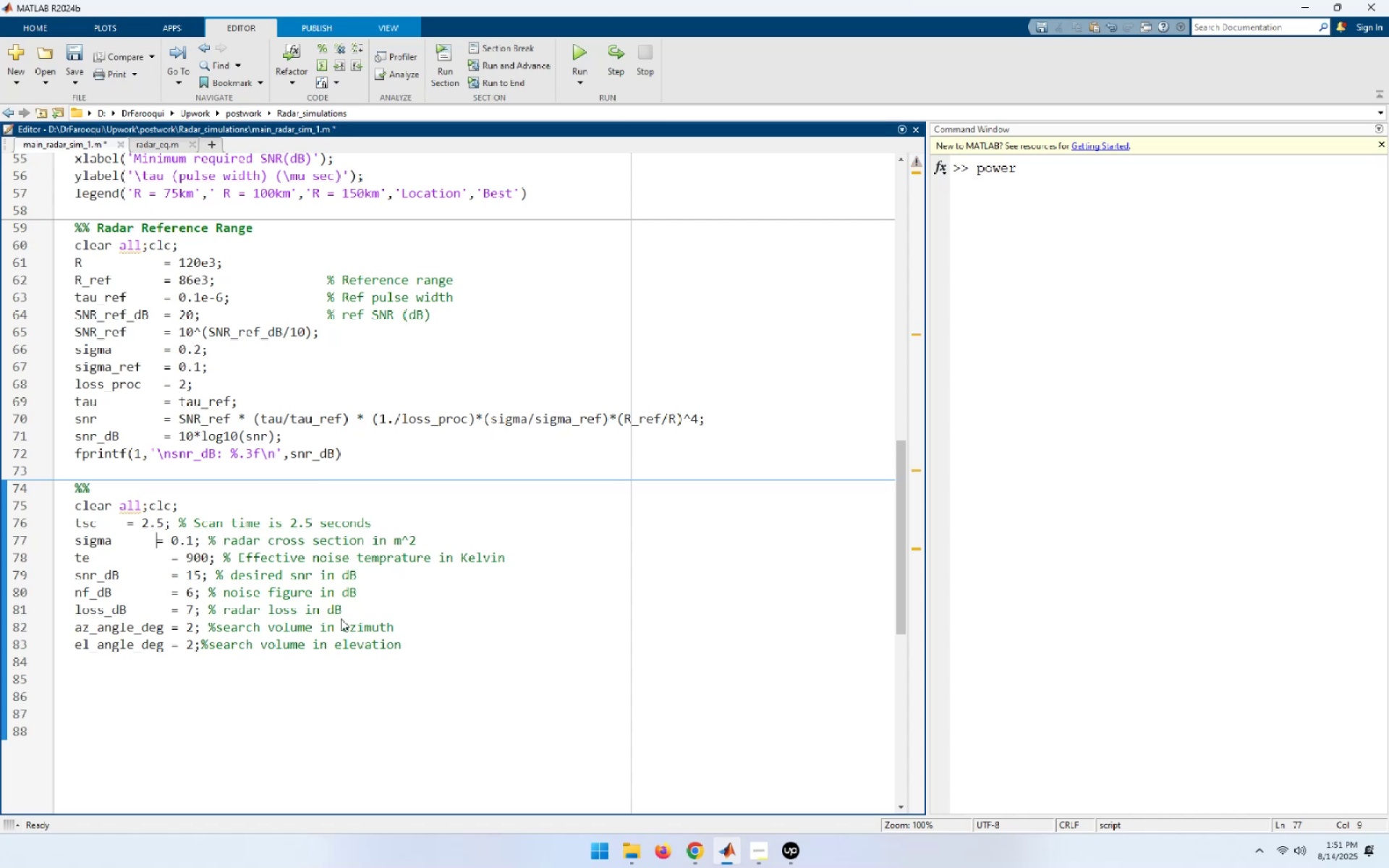 
key(Space)
 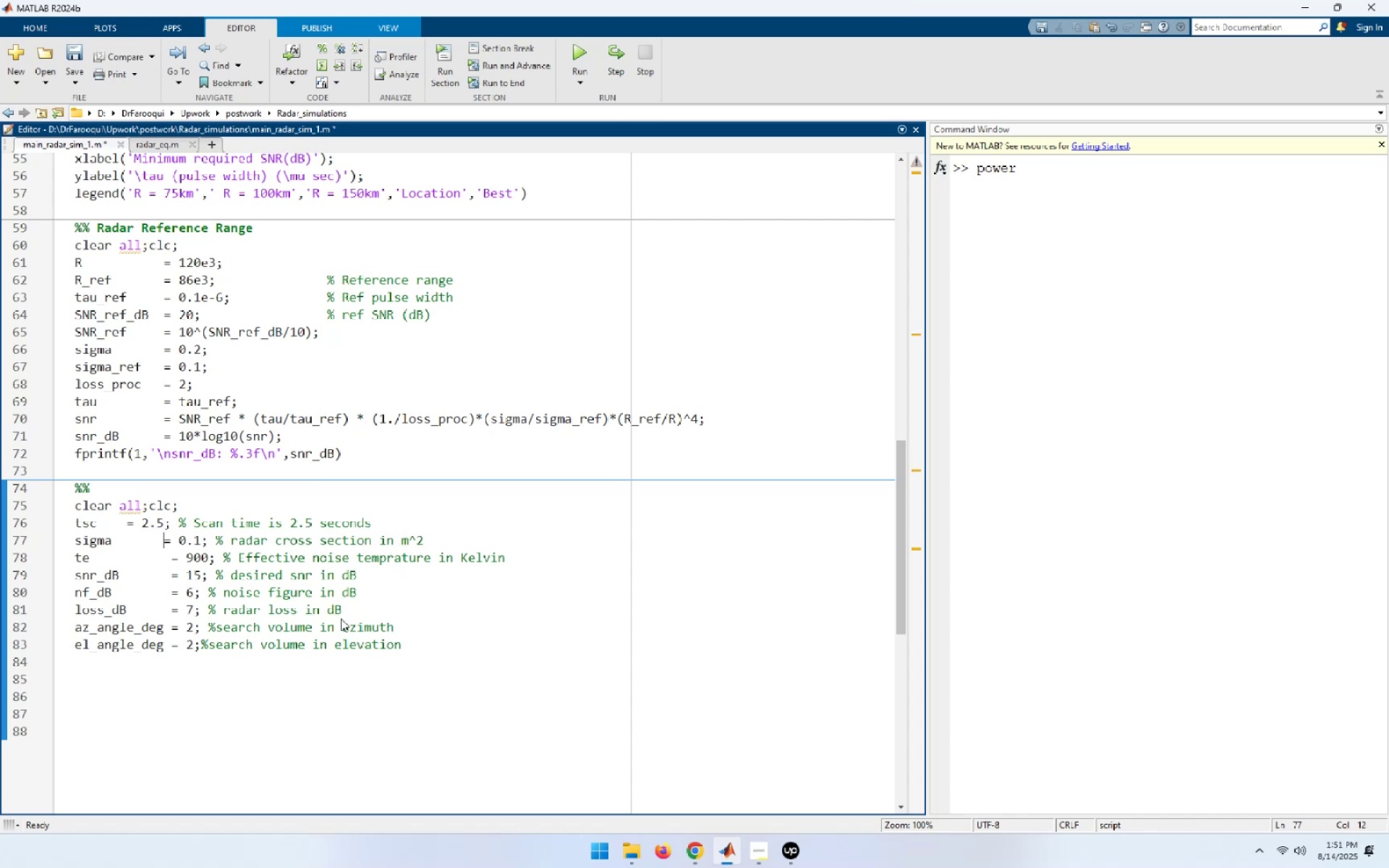 
key(Space)
 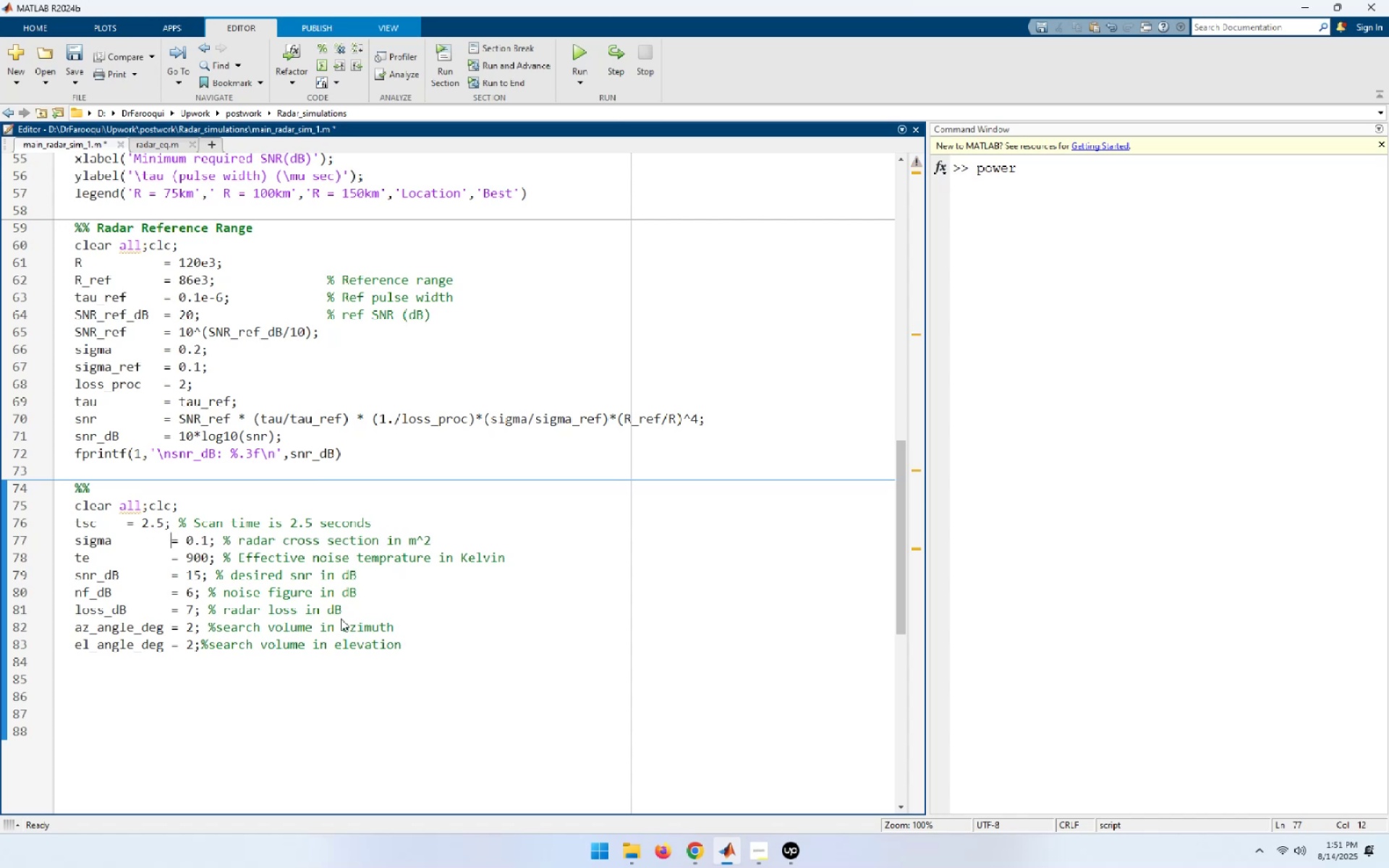 
key(ArrowUp)
 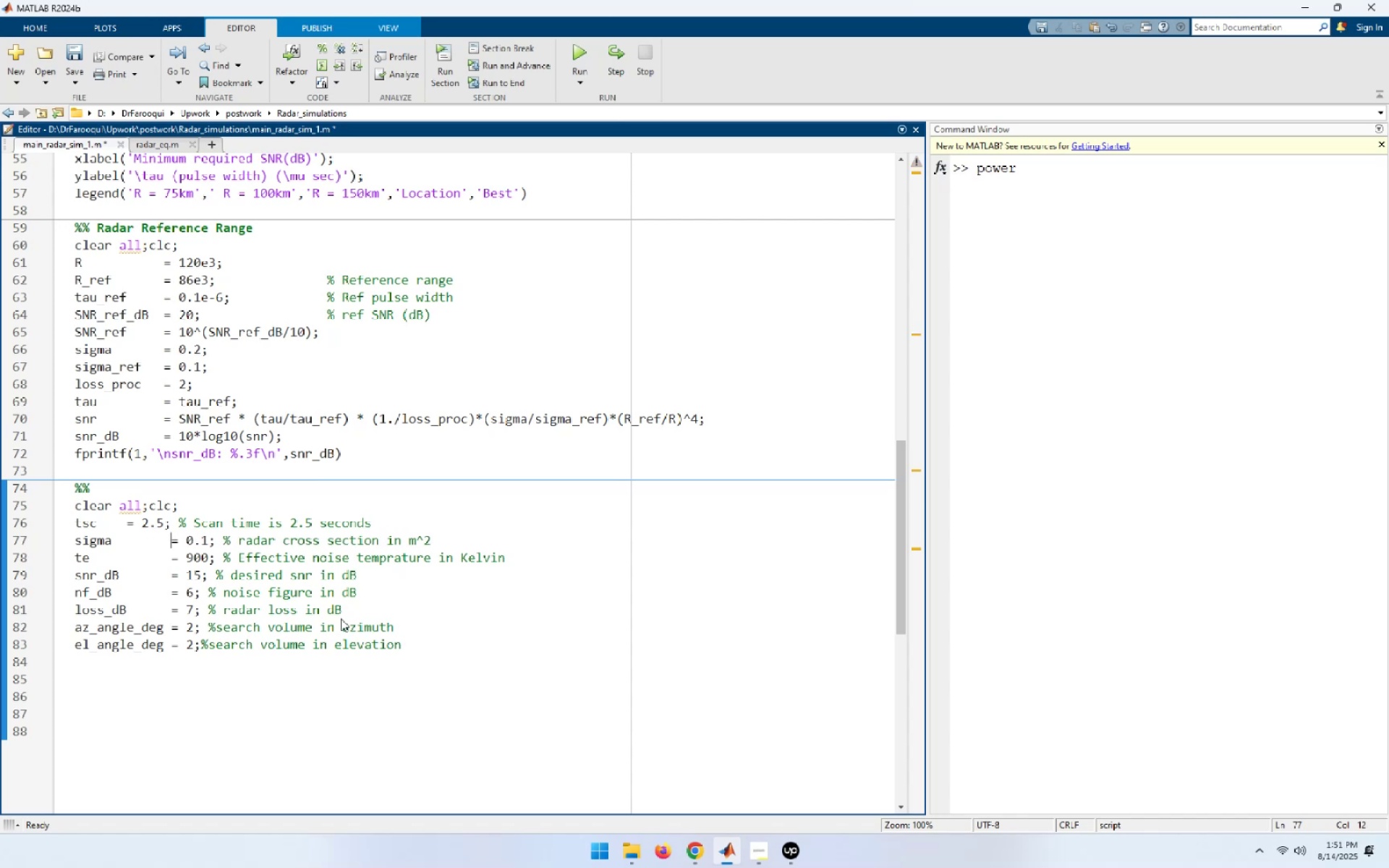 
hold_key(key=ArrowLeft, duration=0.7)
 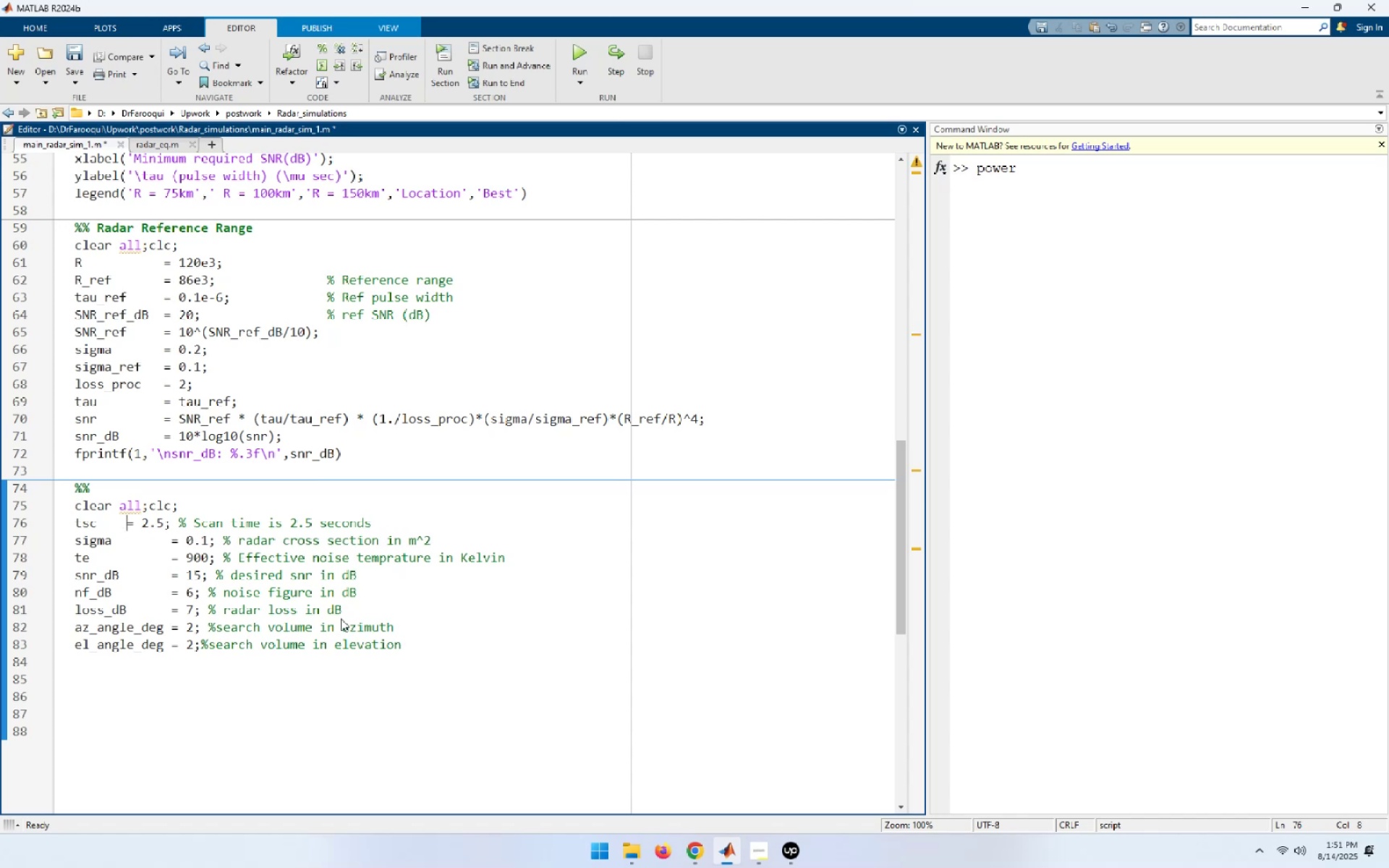 
hold_key(key=Space, duration=0.7)
 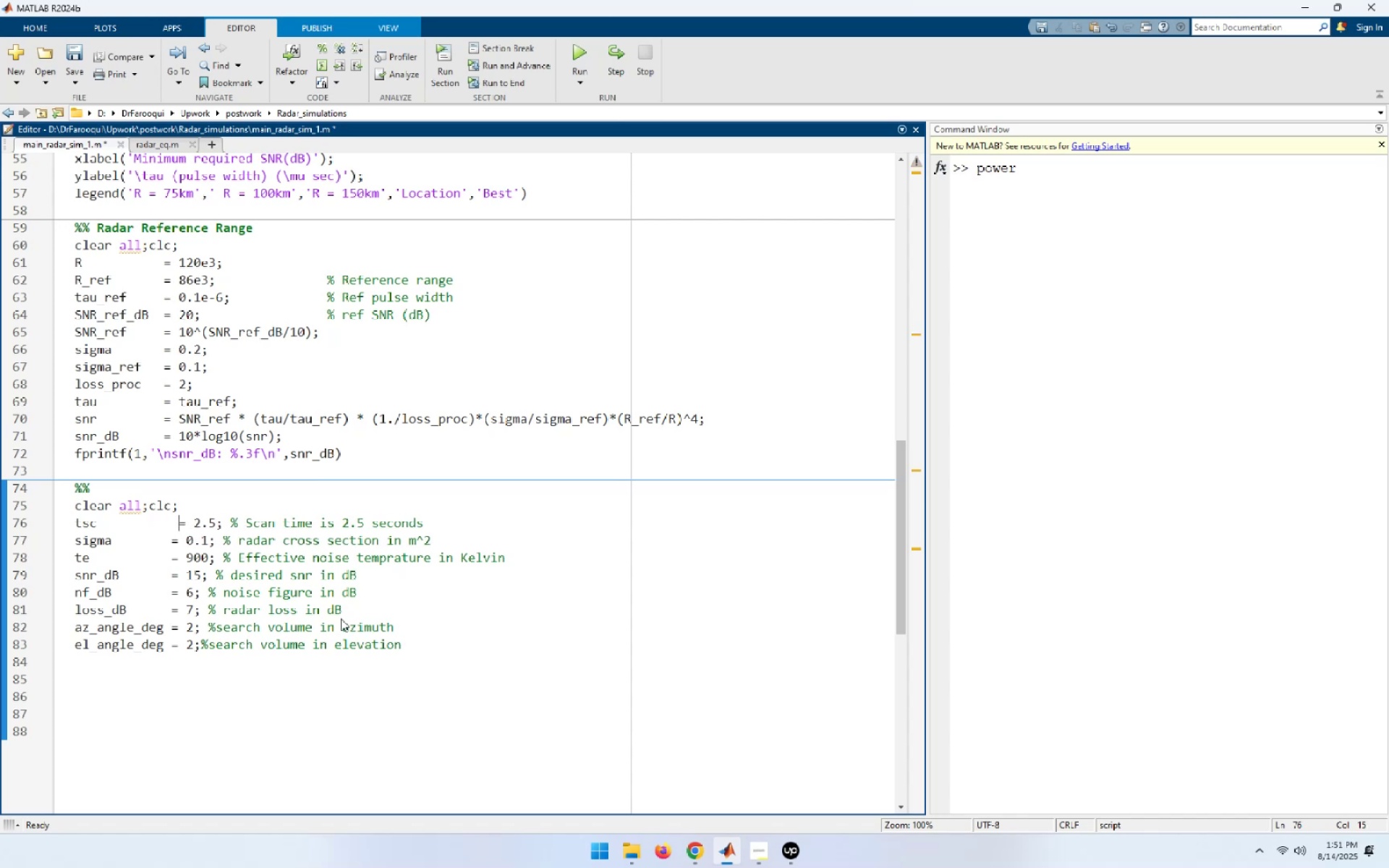 
key(Backspace)
 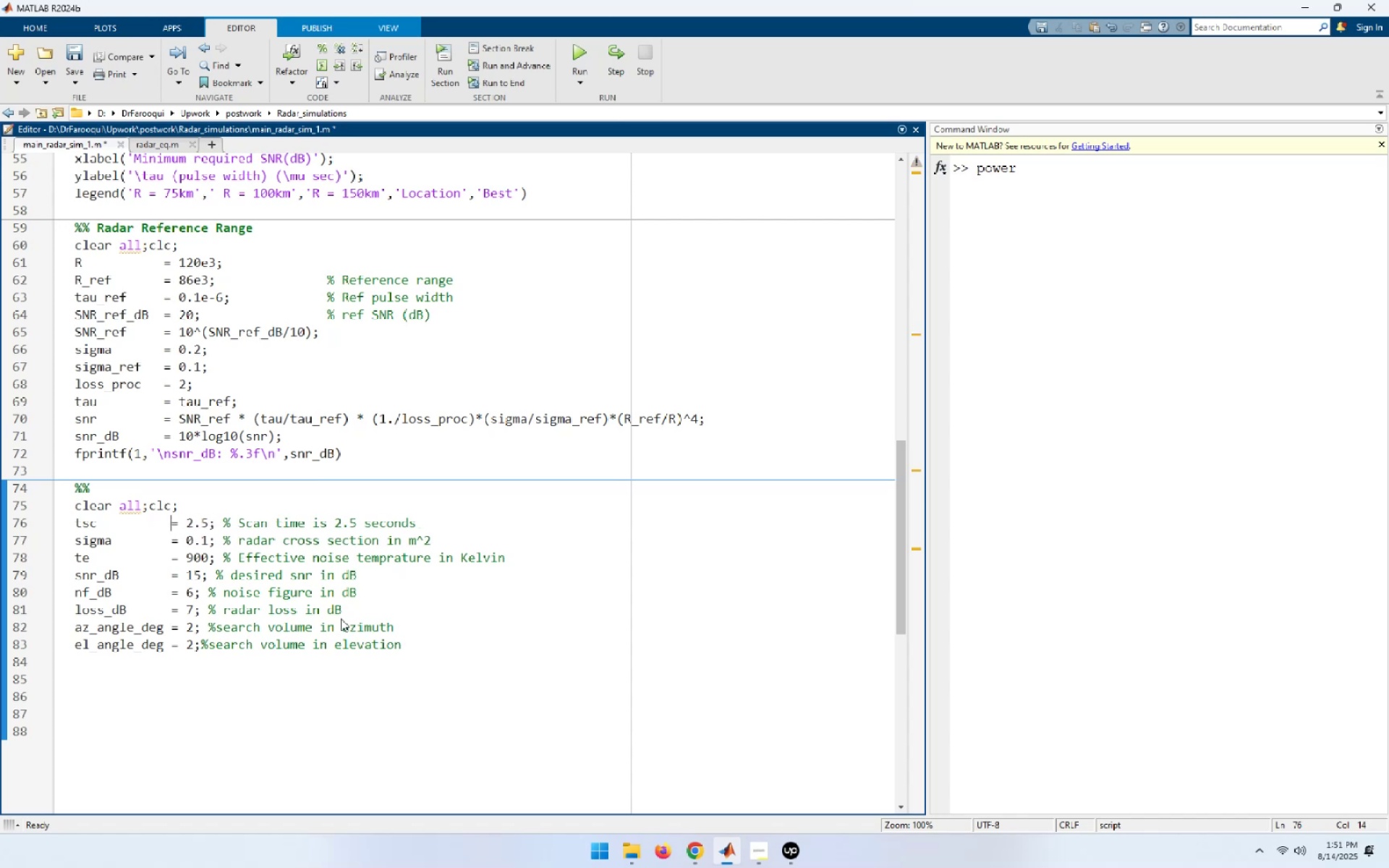 
hold_key(key=ArrowDown, duration=0.67)
 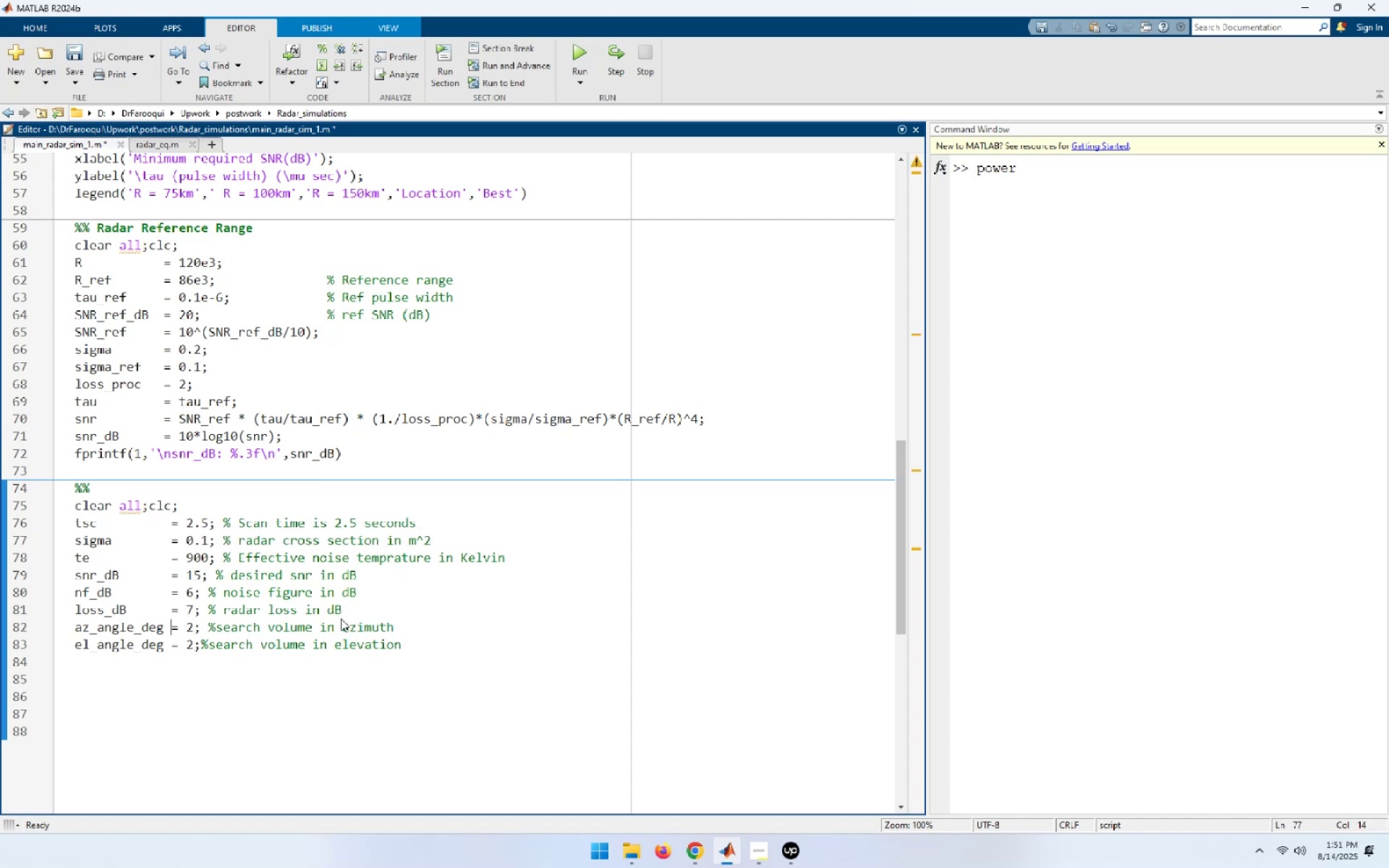 
hold_key(key=ArrowRight, duration=0.53)
 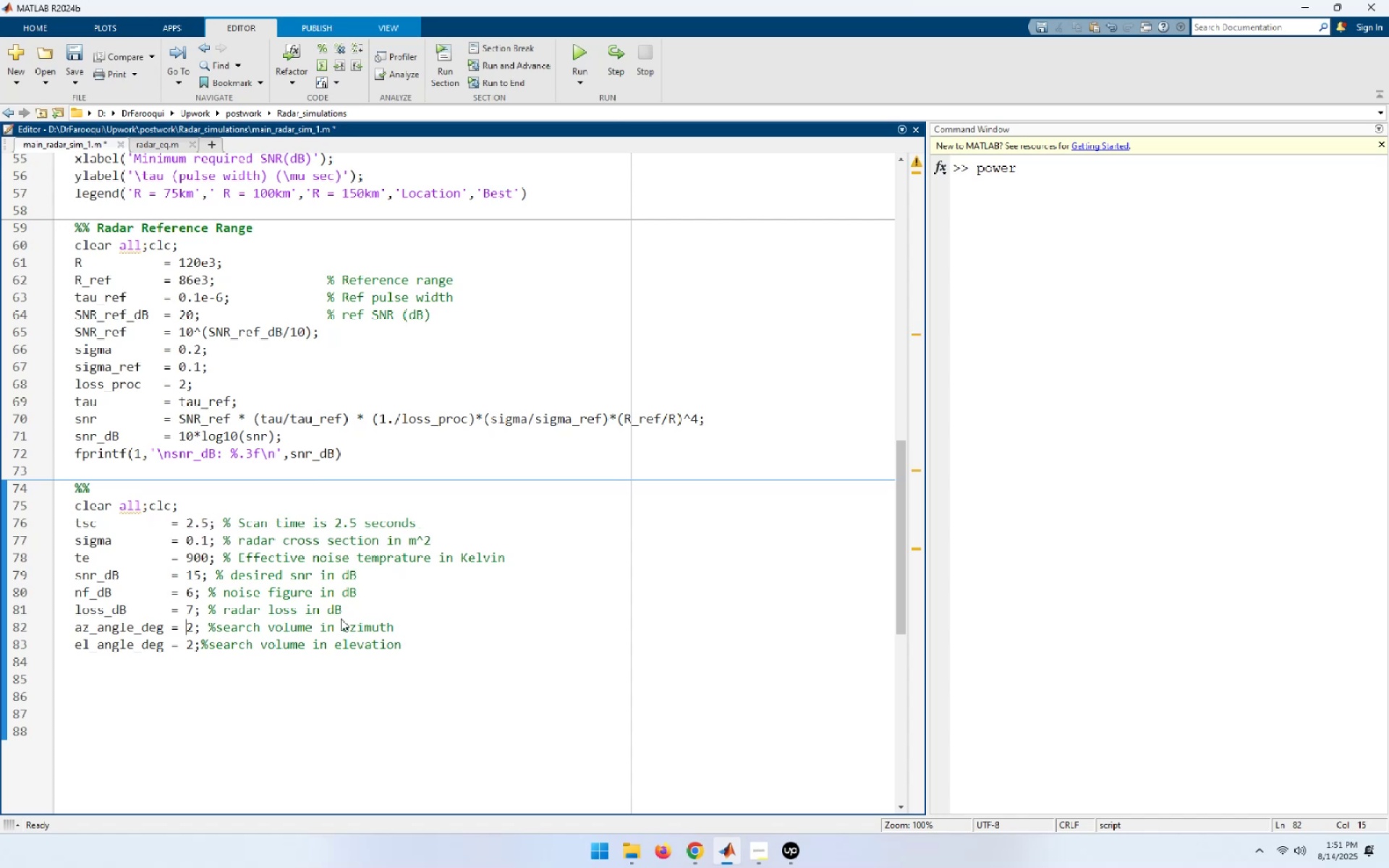 
key(ArrowDown)
 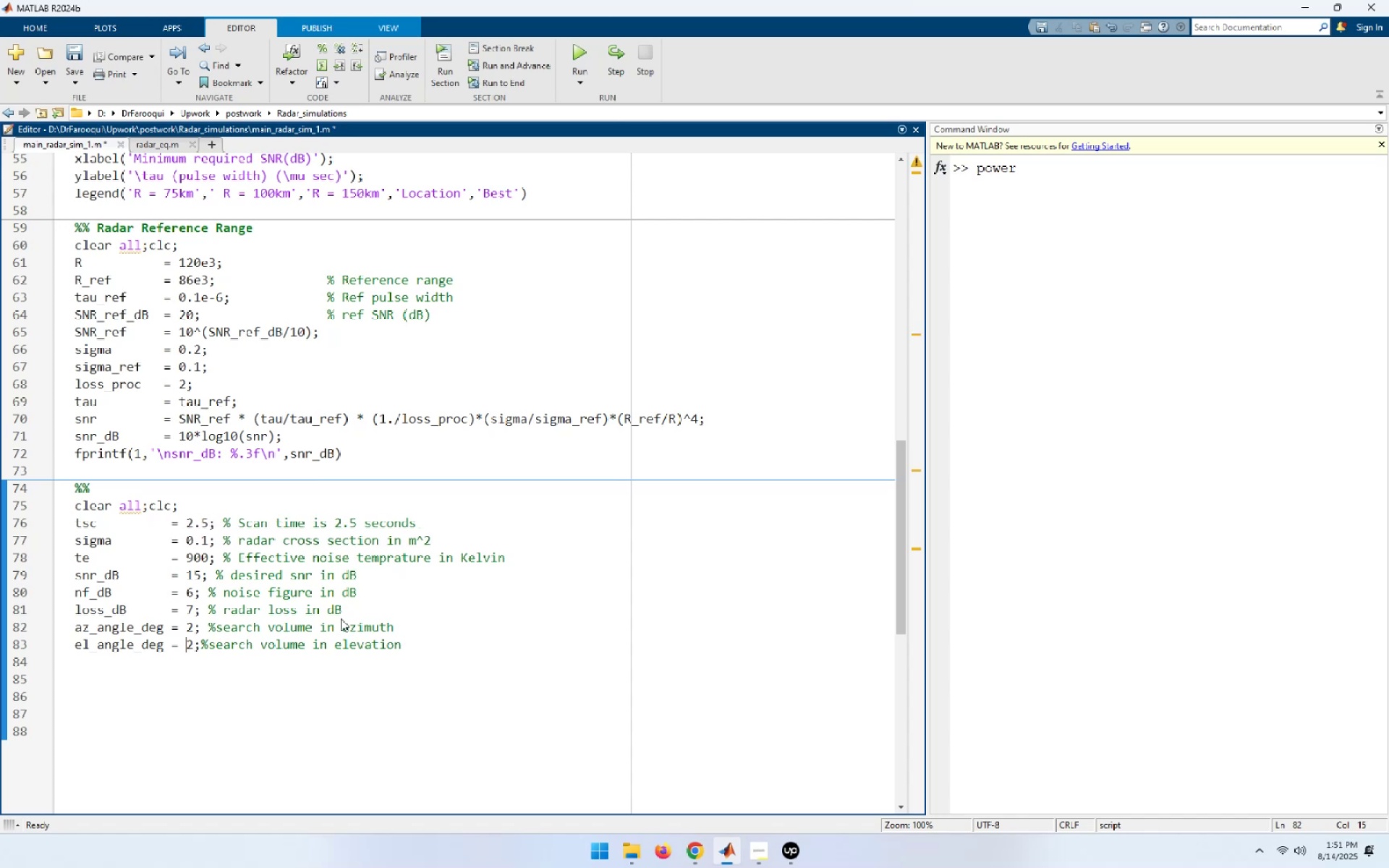 
key(ArrowRight)
 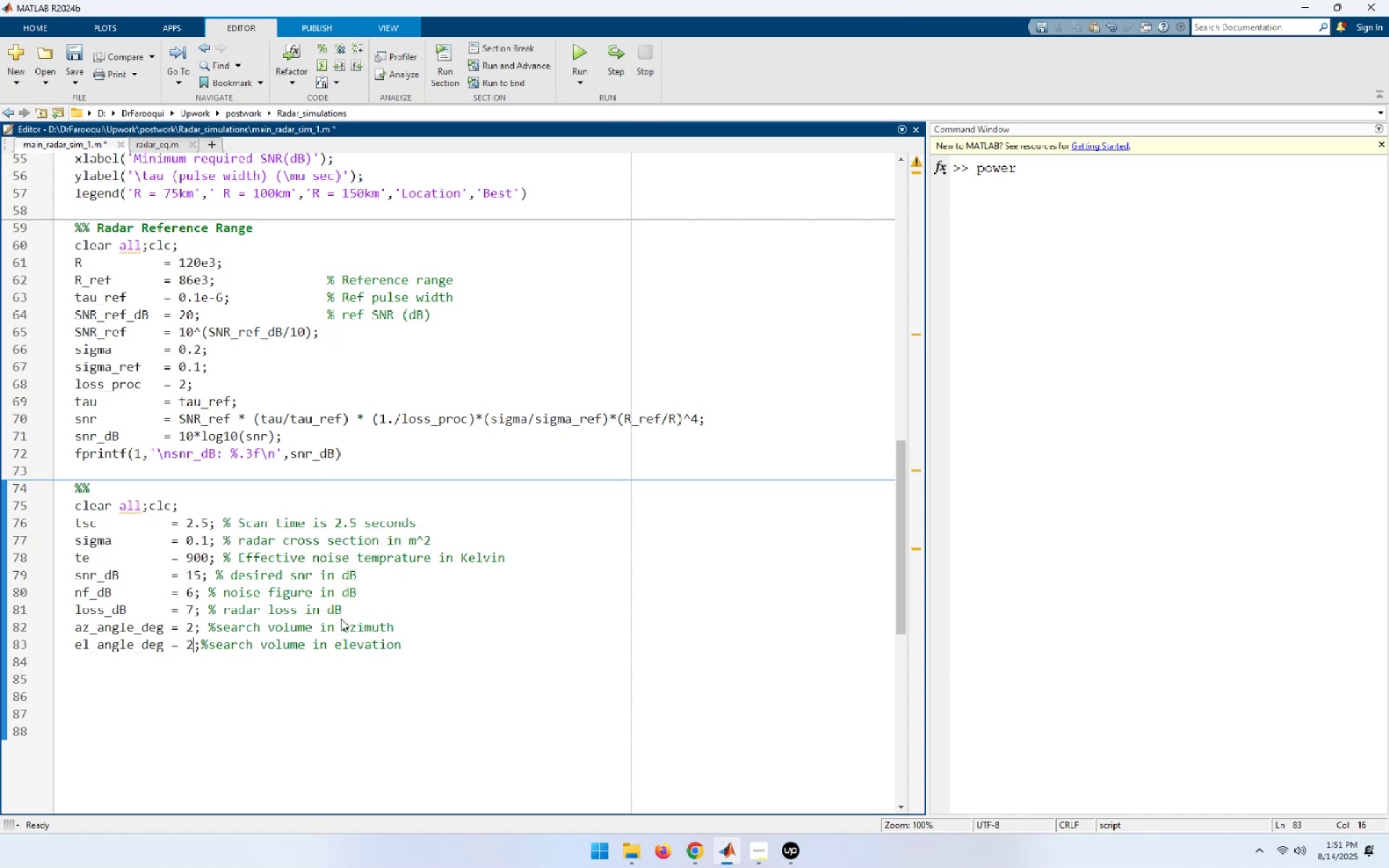 
hold_key(key=ArrowRight, duration=0.3)
 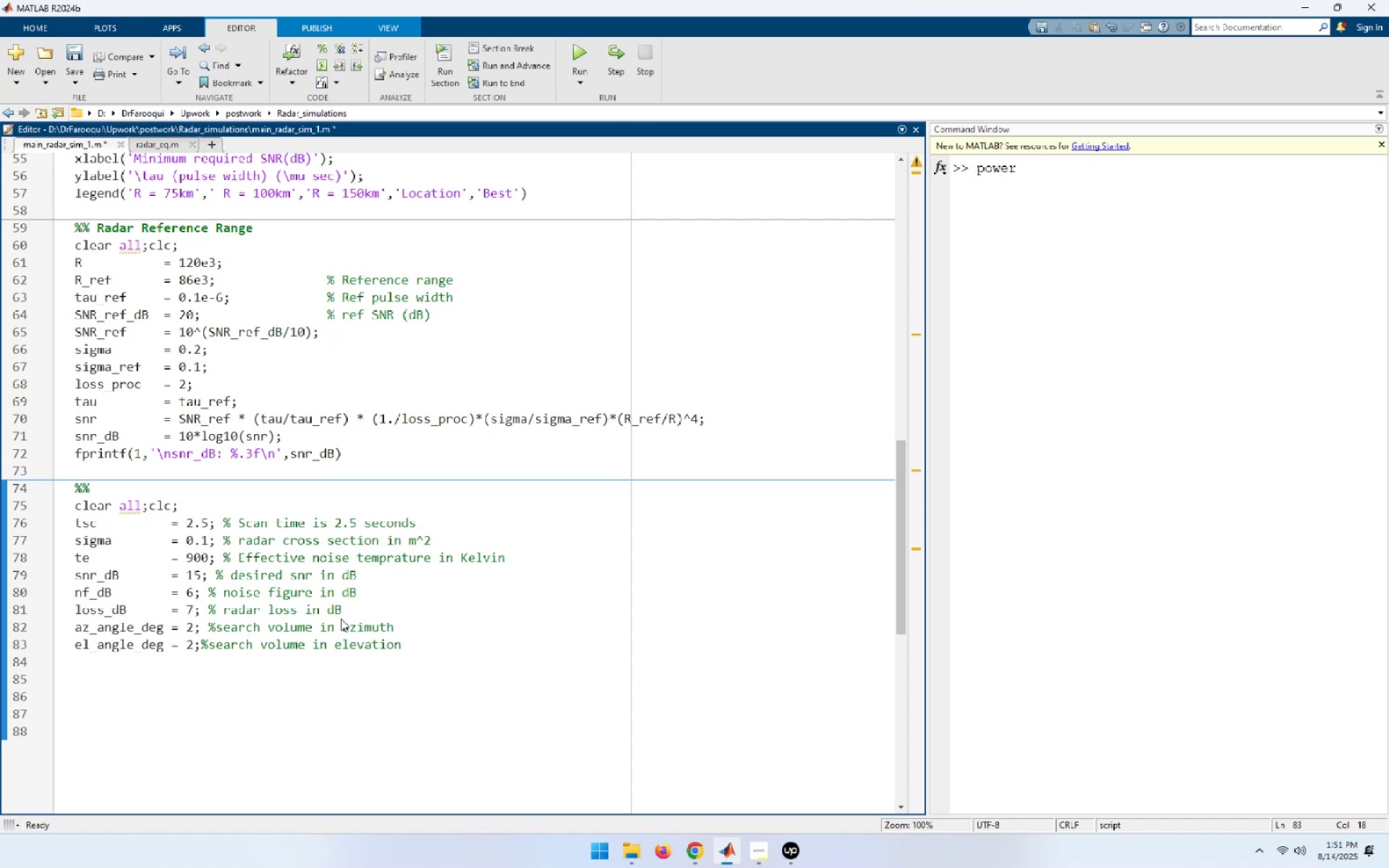 
key(ArrowUp)
 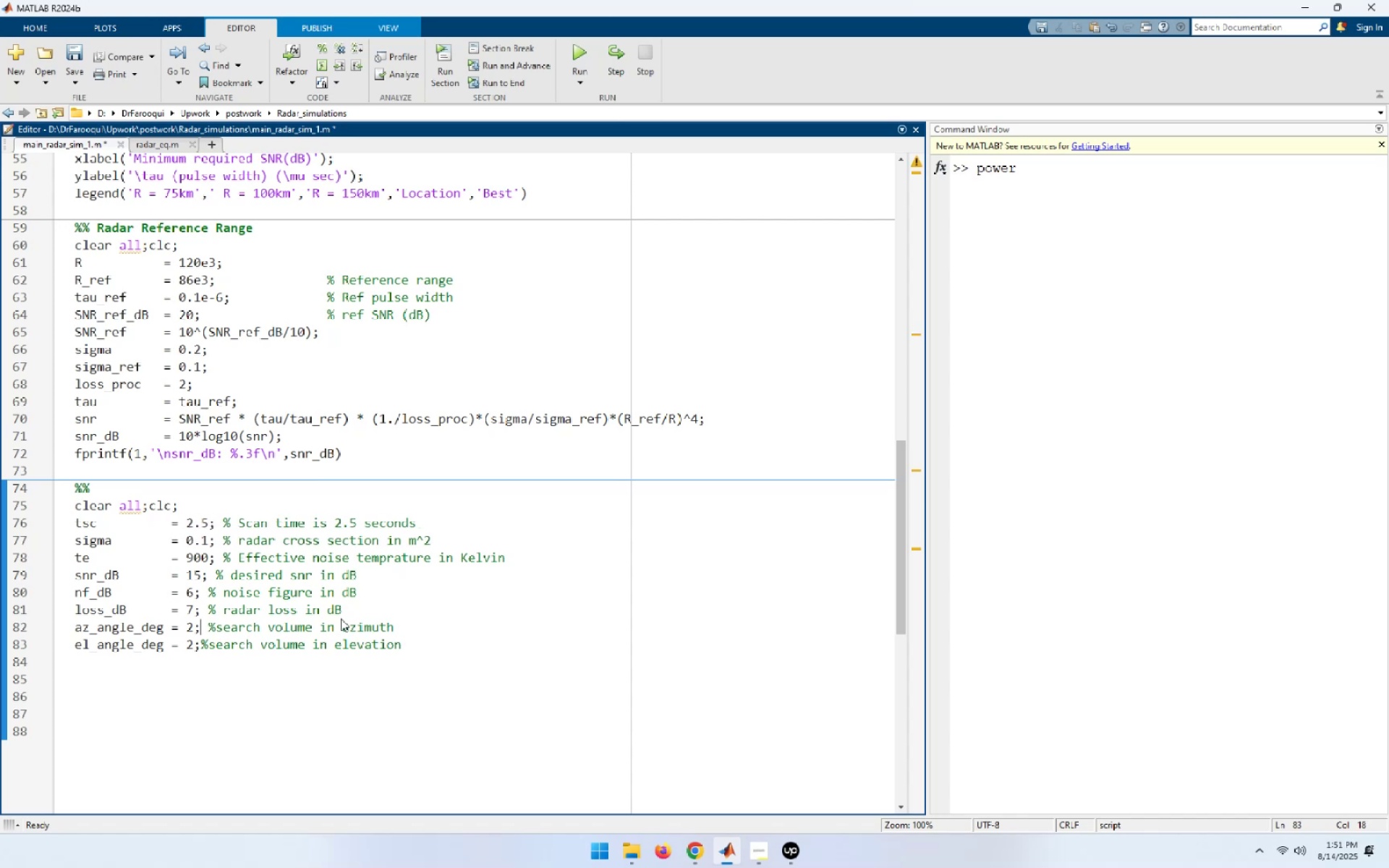 
key(ArrowUp)
 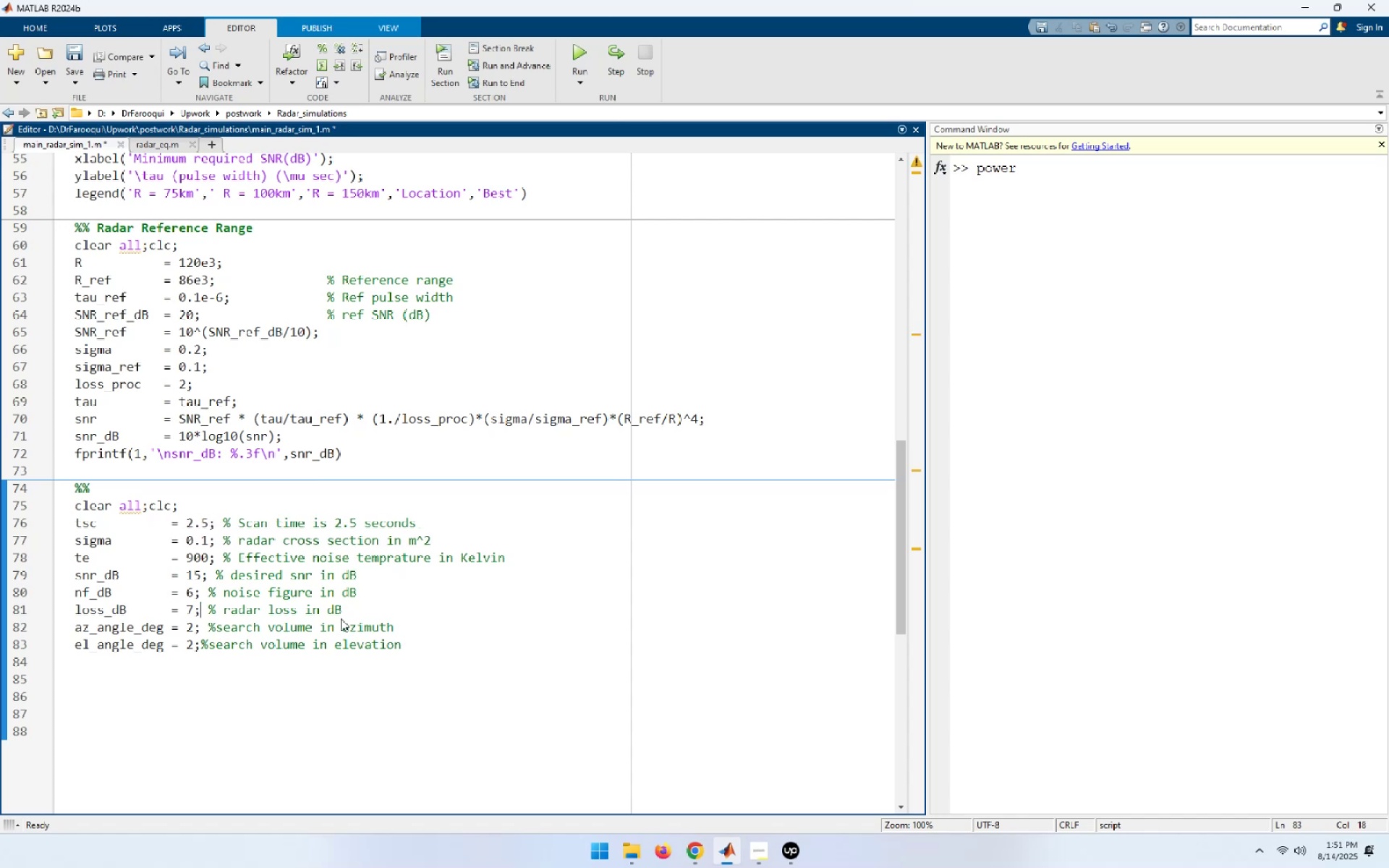 
key(ArrowUp)
 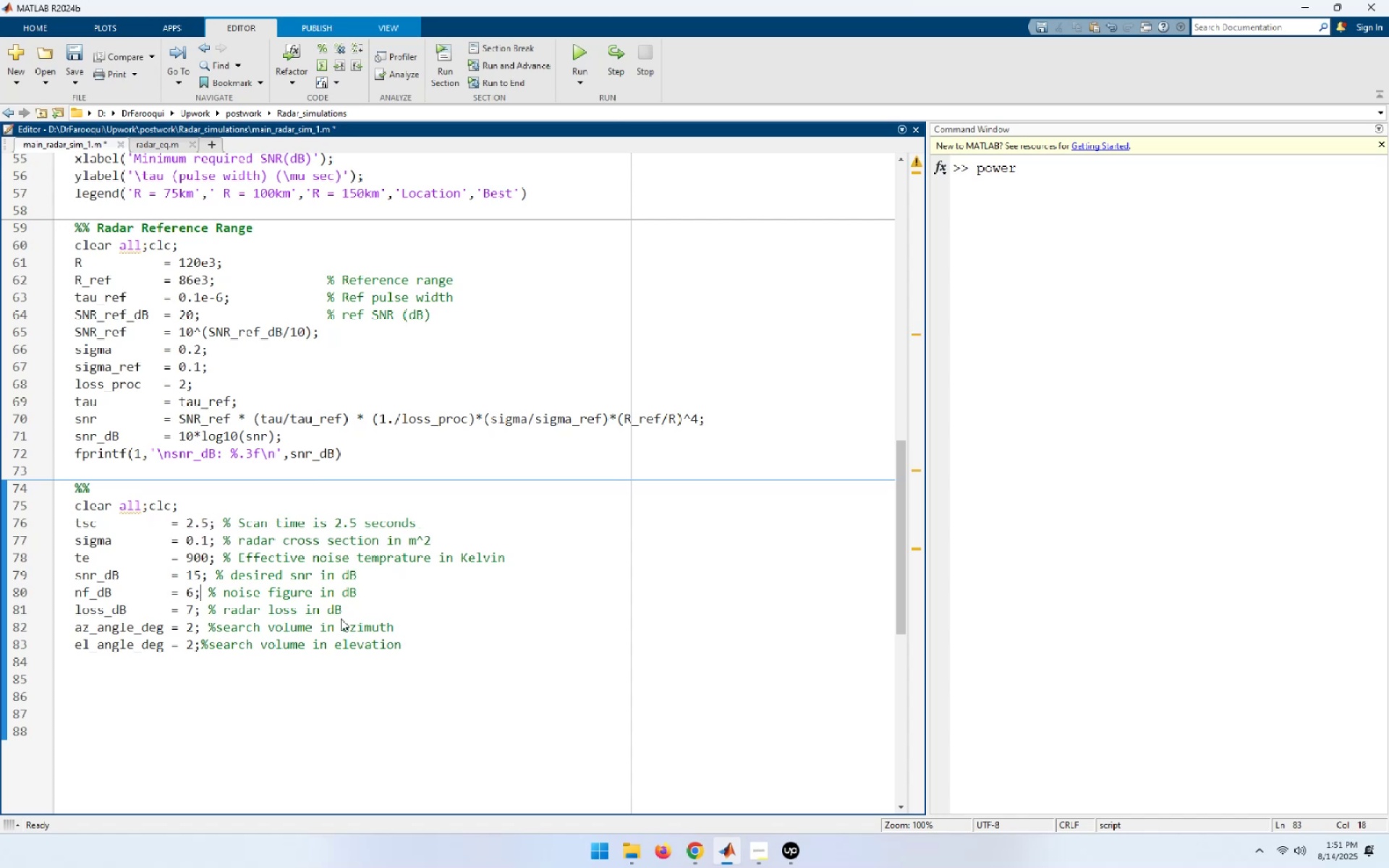 
hold_key(key=ArrowRight, duration=0.34)
 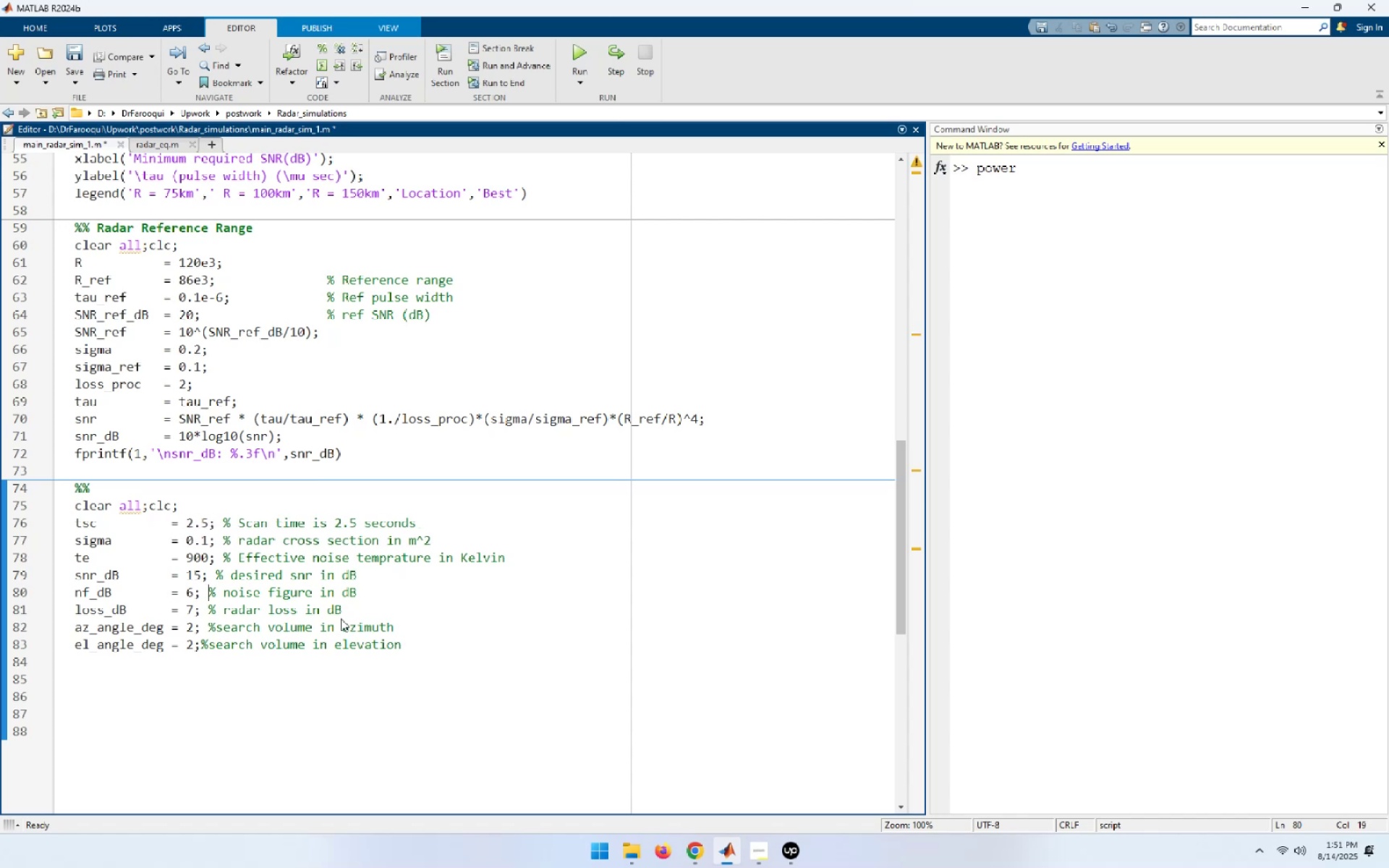 
key(ArrowUp)
 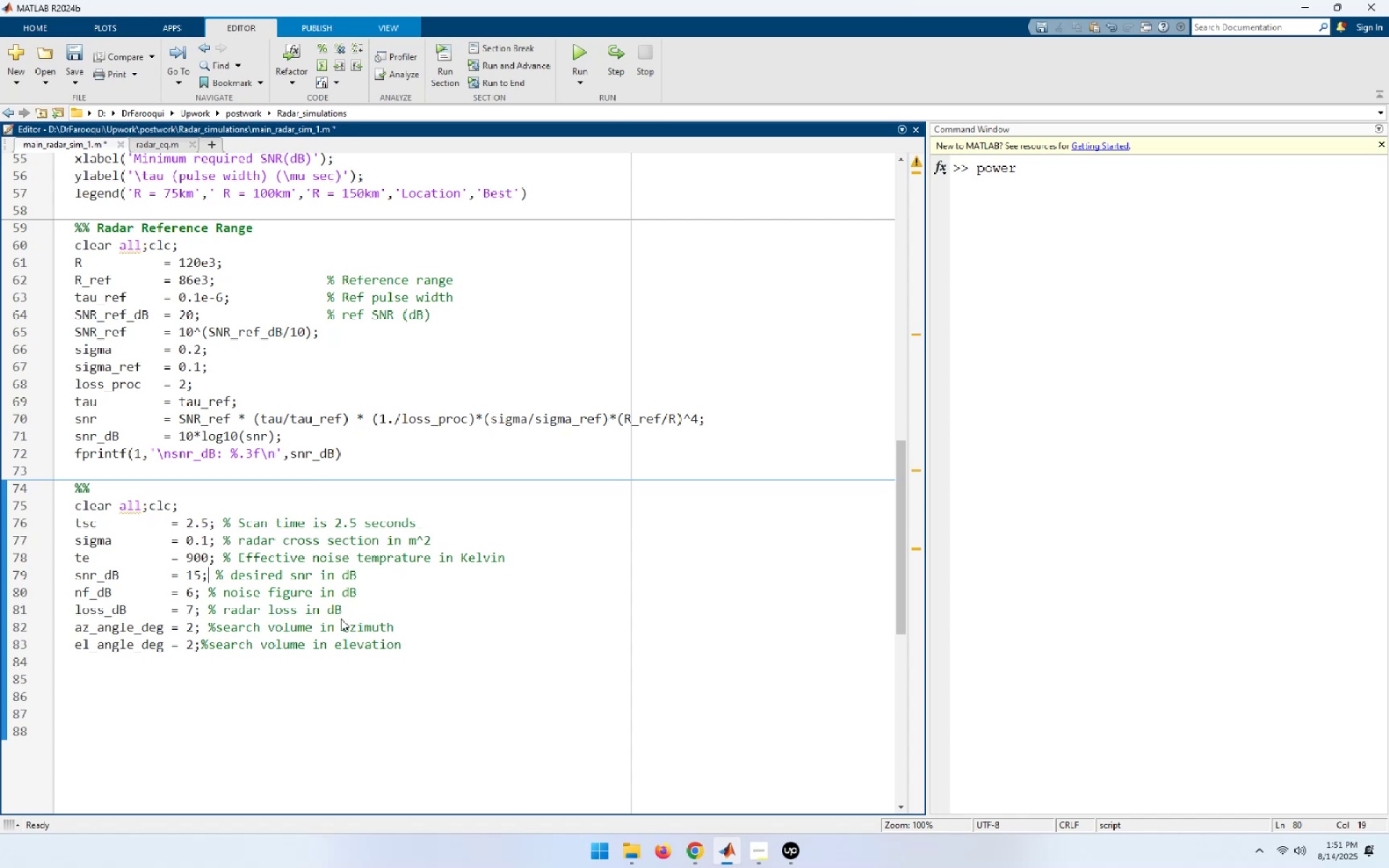 
key(ArrowRight)
 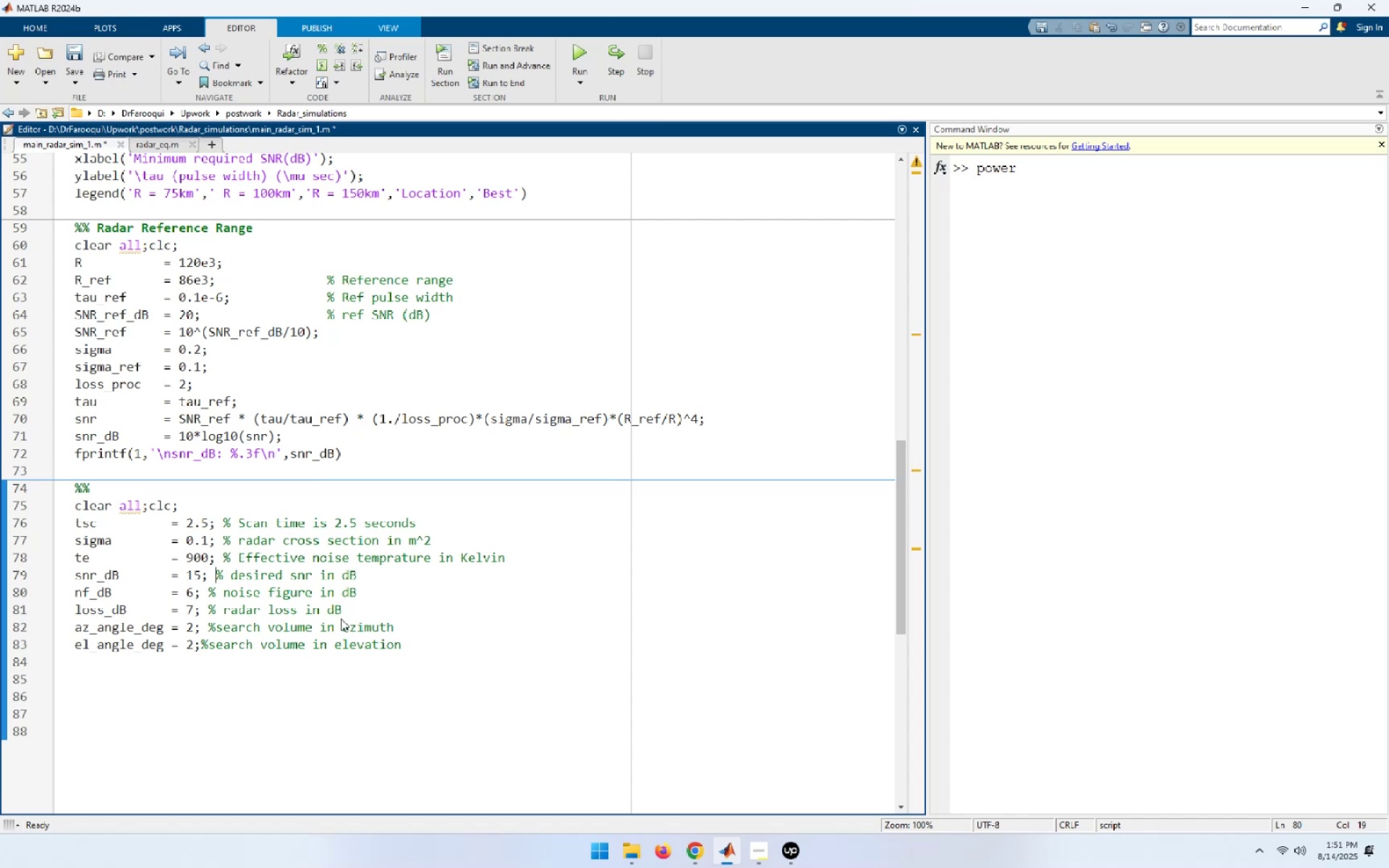 
key(Space)
 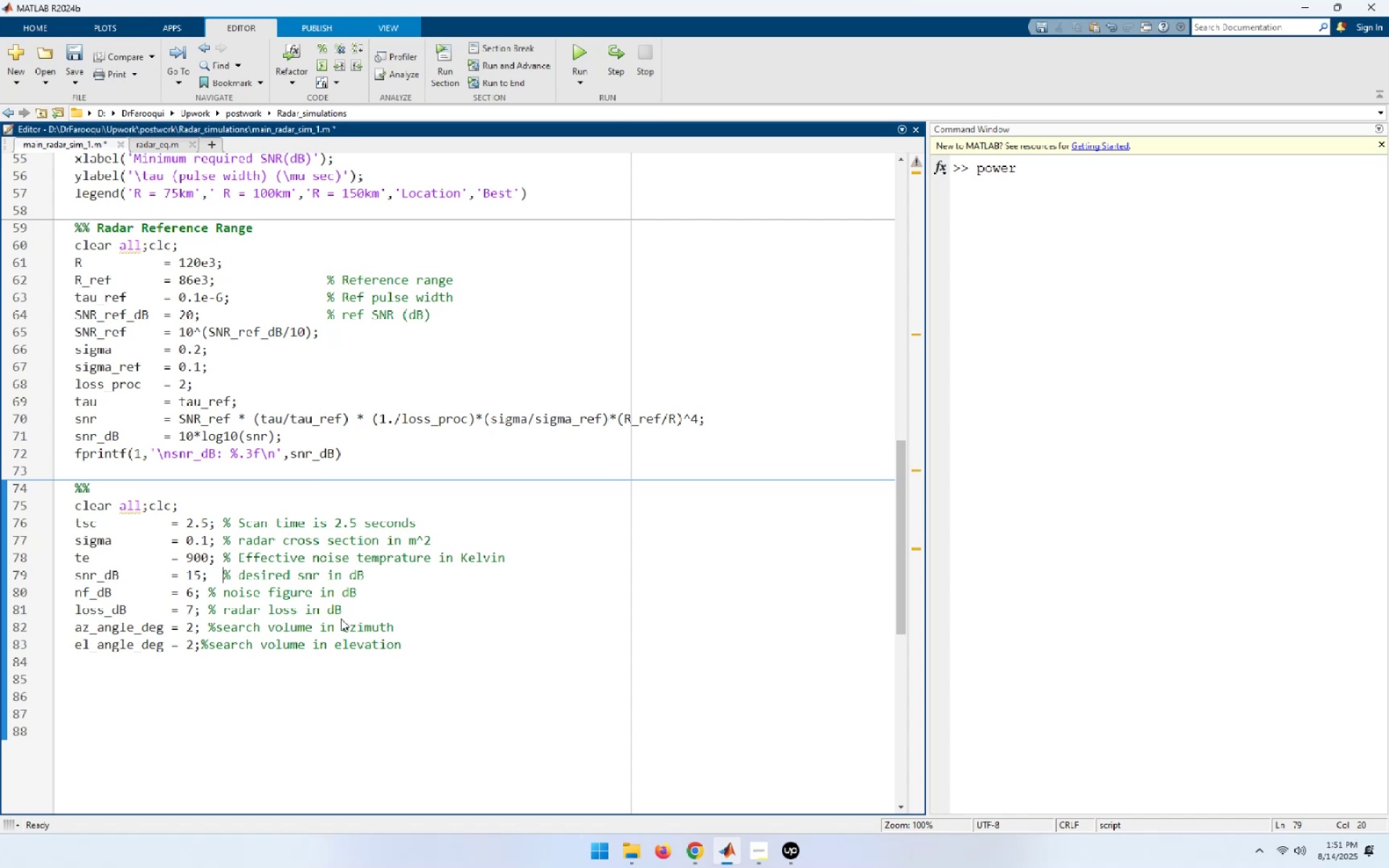 
key(ArrowDown)
 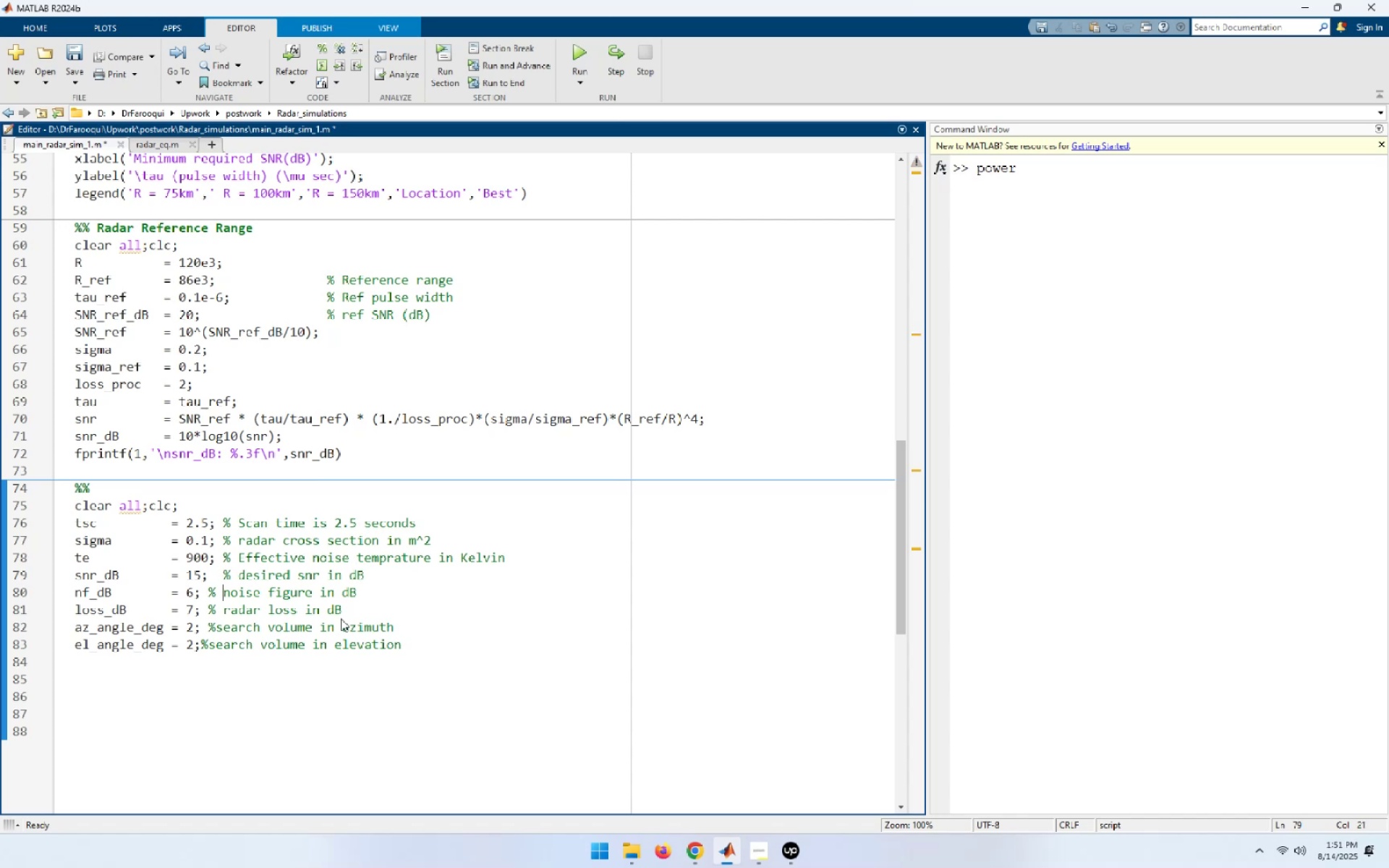 
key(ArrowLeft)
 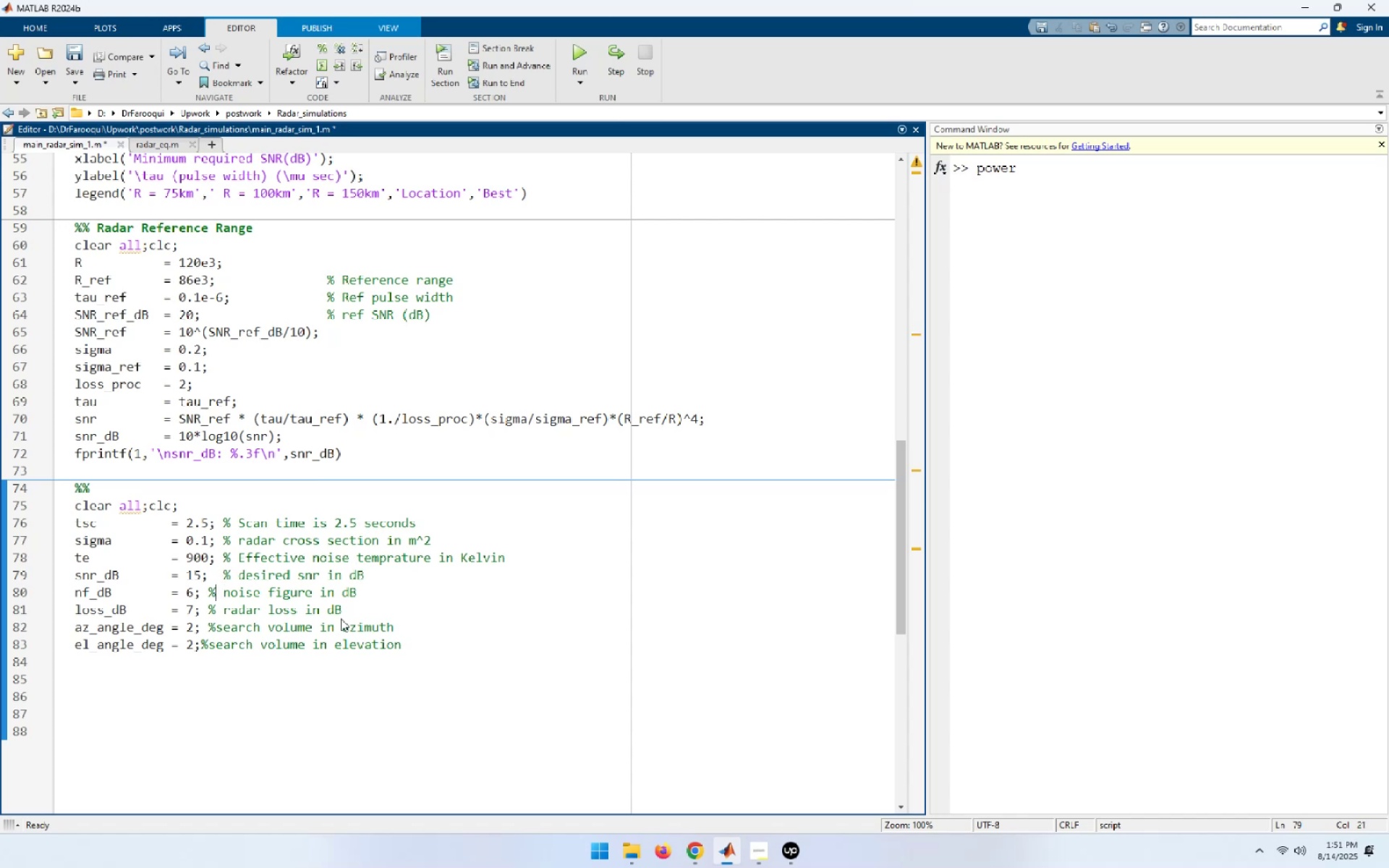 
key(ArrowLeft)
 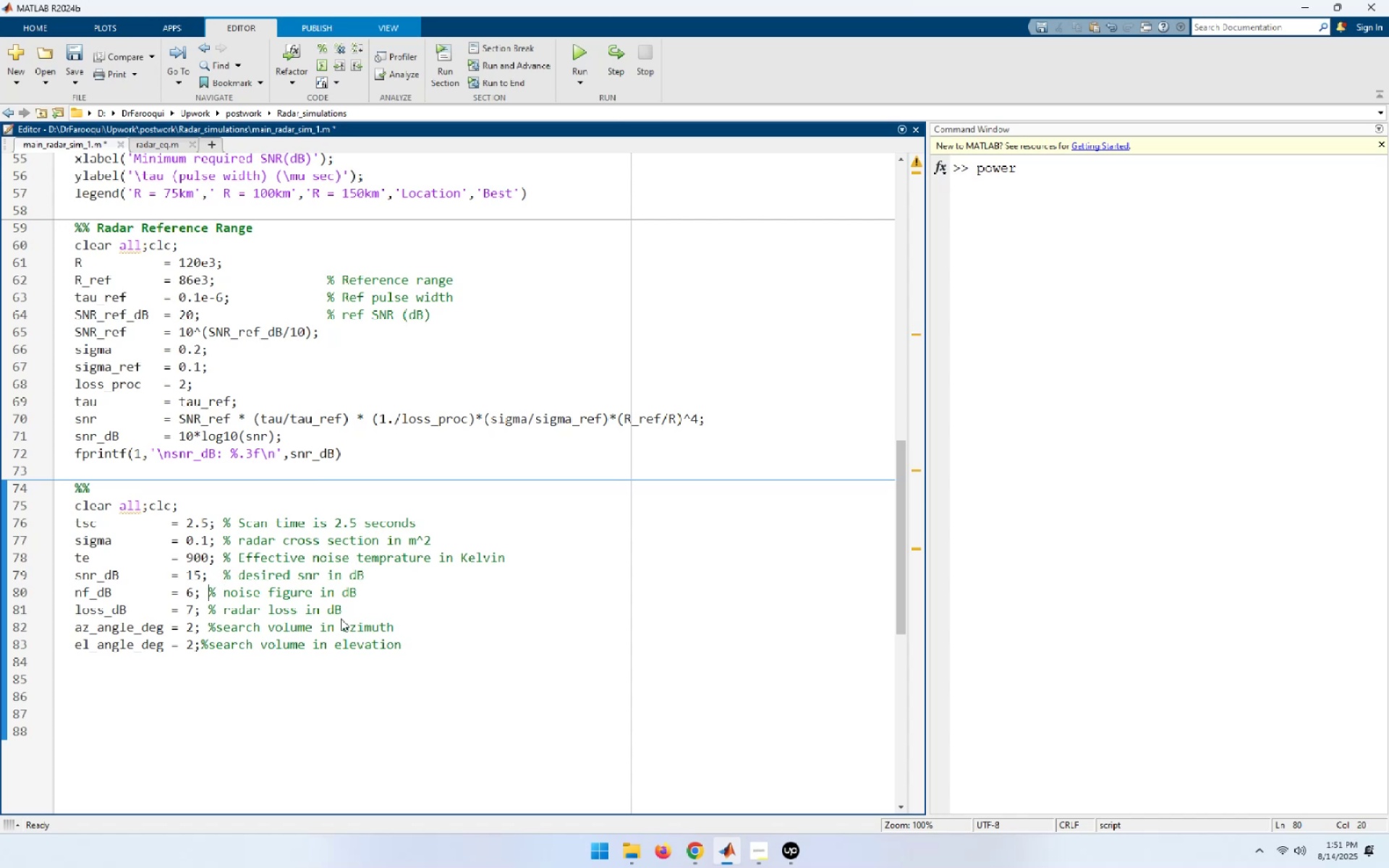 
key(Space)
 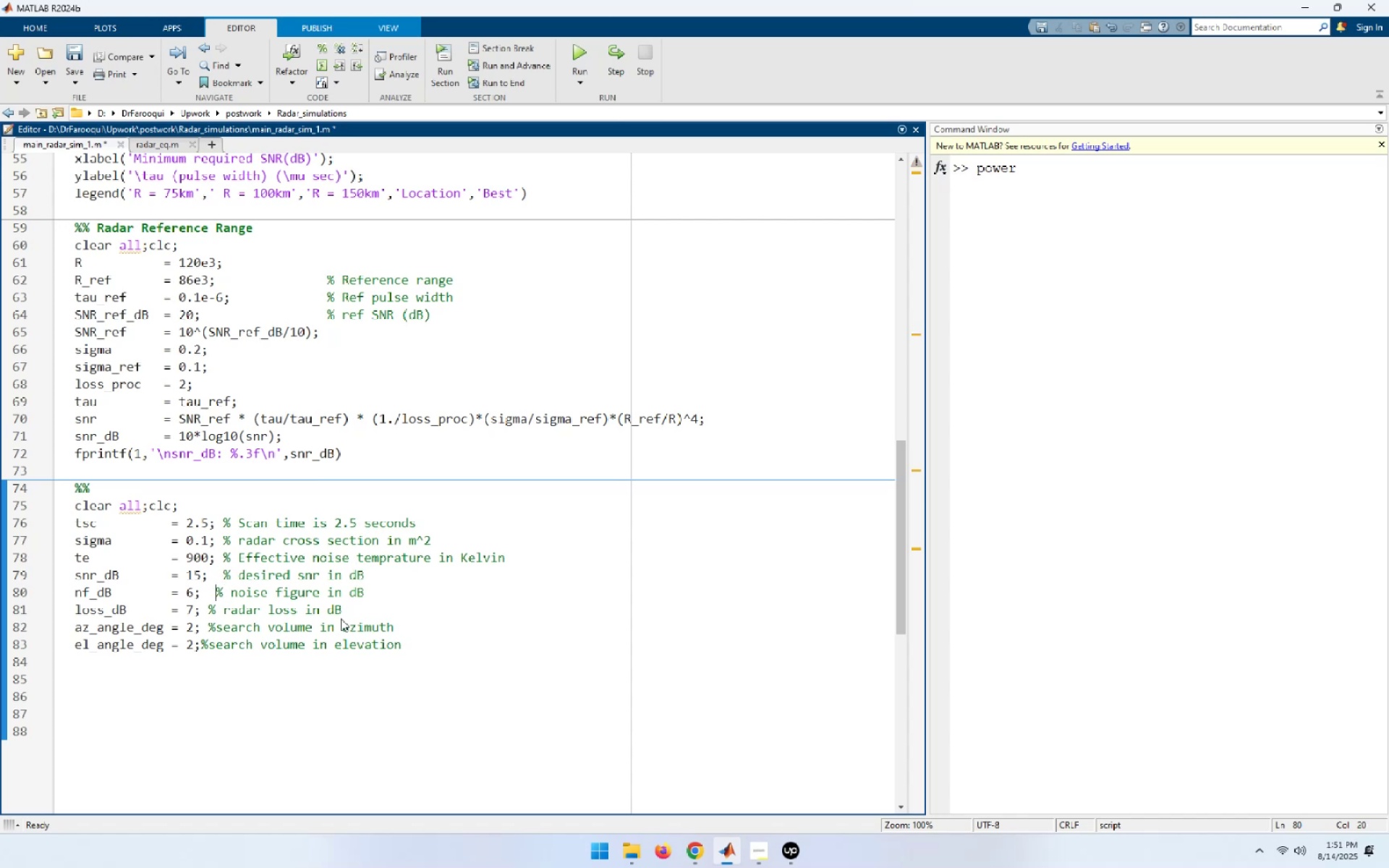 
key(Space)
 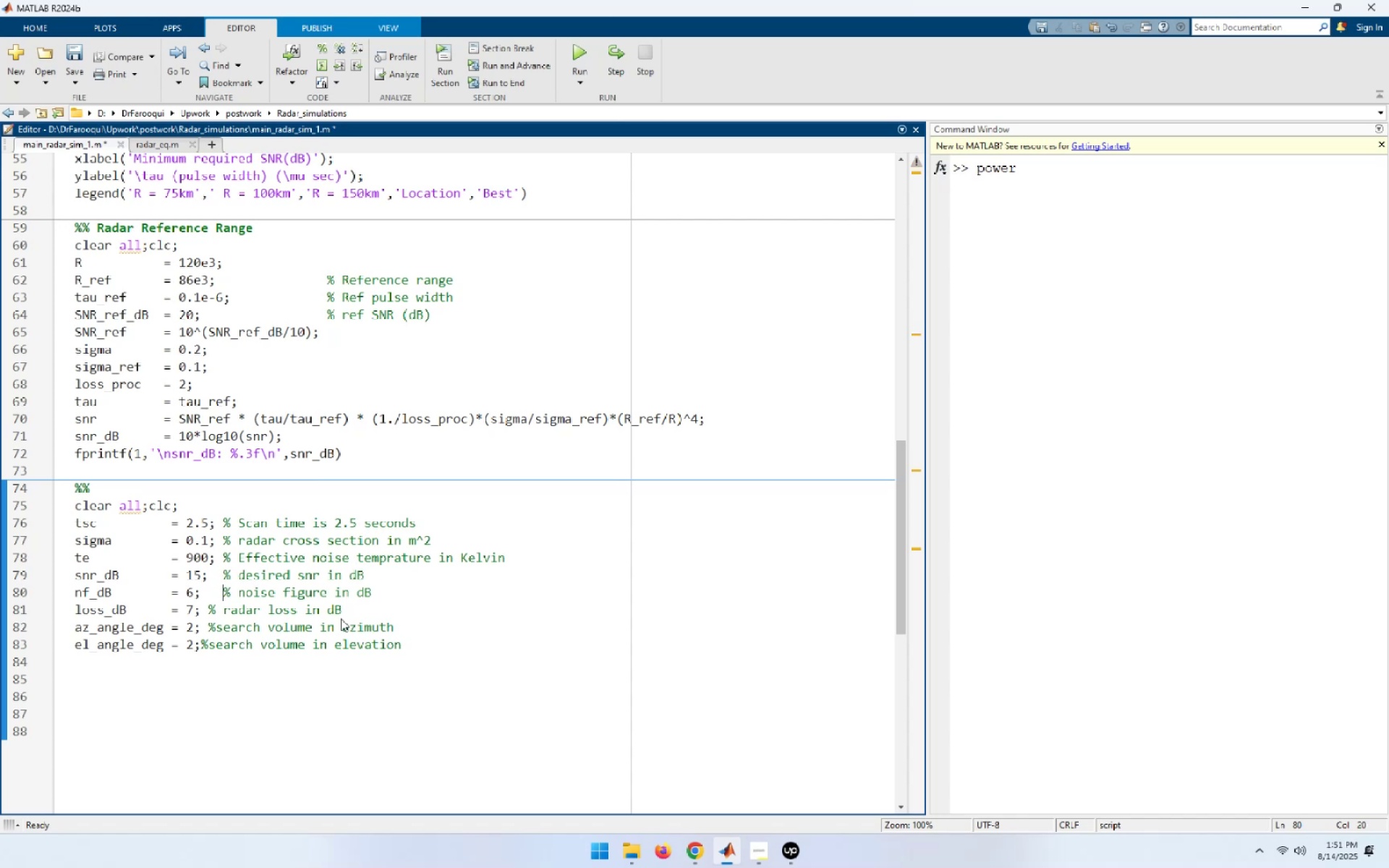 
key(ArrowDown)
 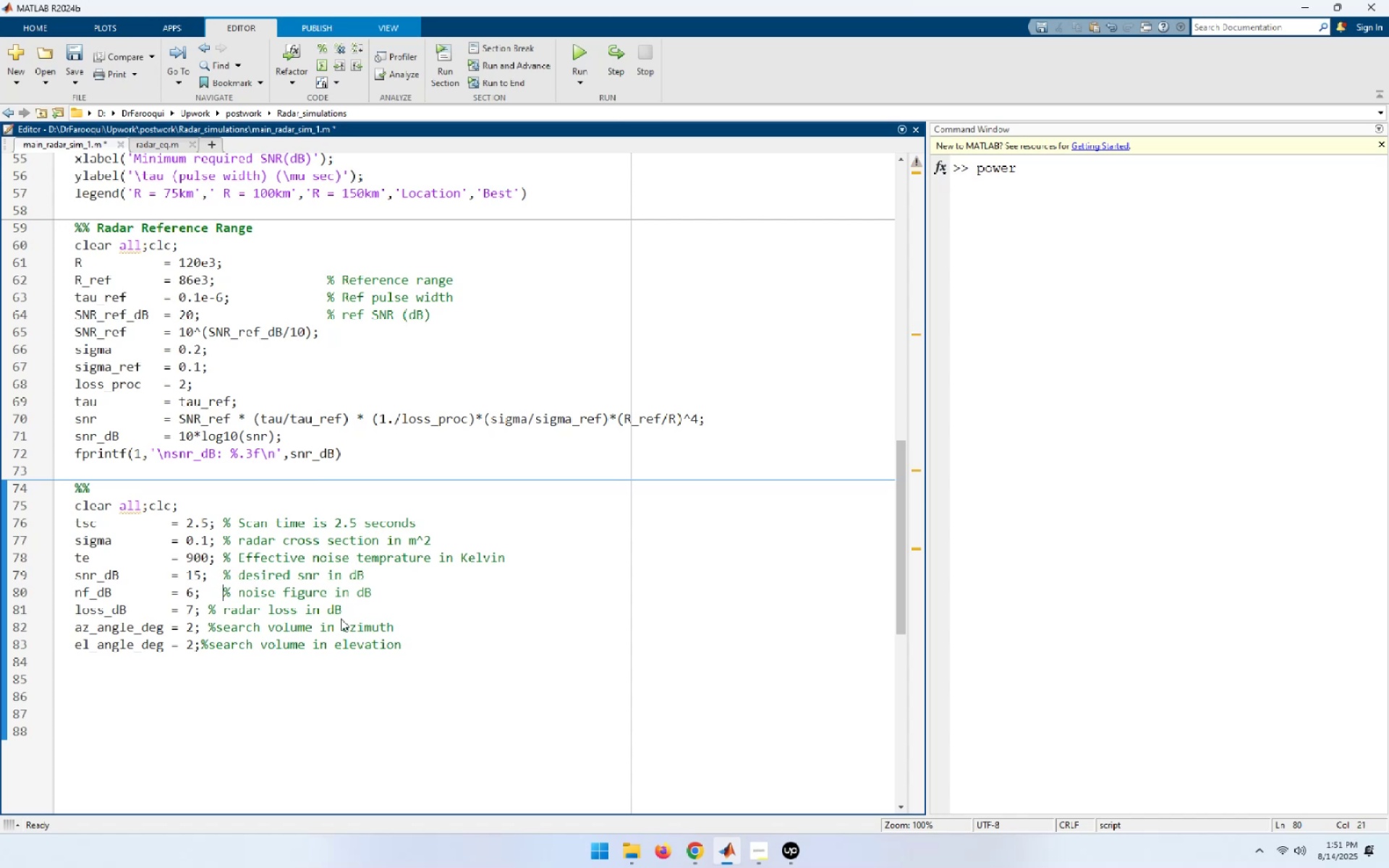 
key(ArrowLeft)
 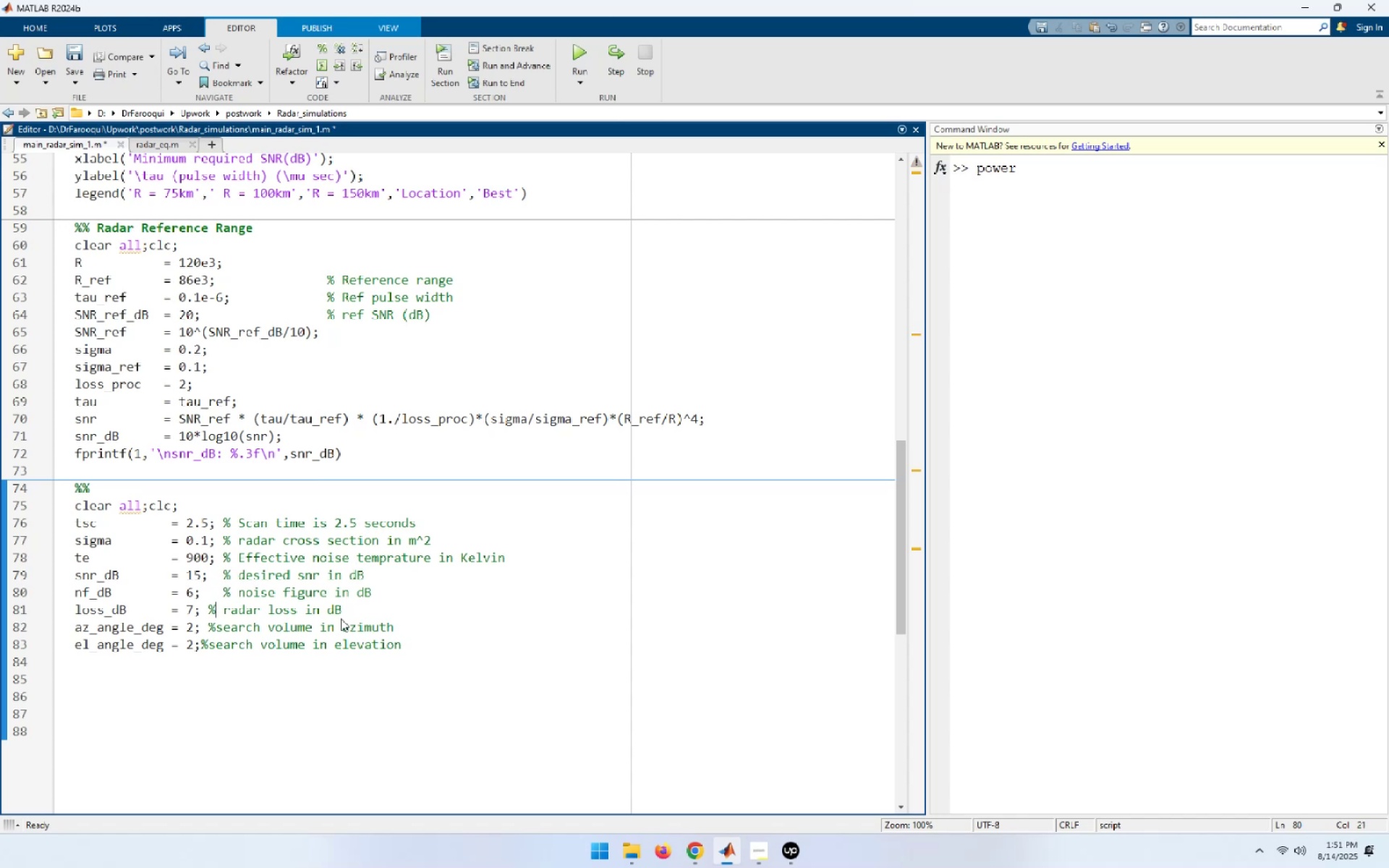 
key(ArrowLeft)
 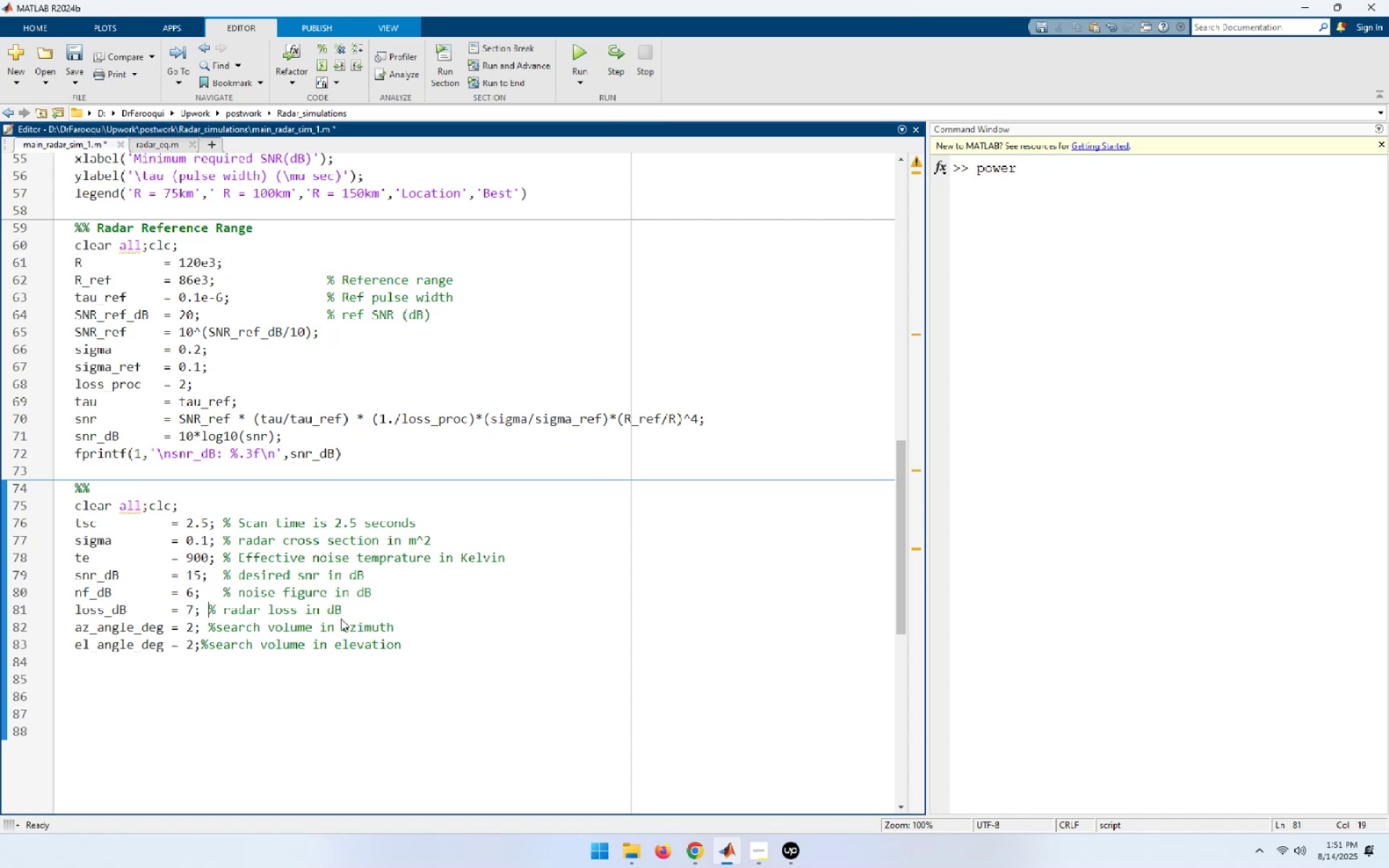 
key(Space)
 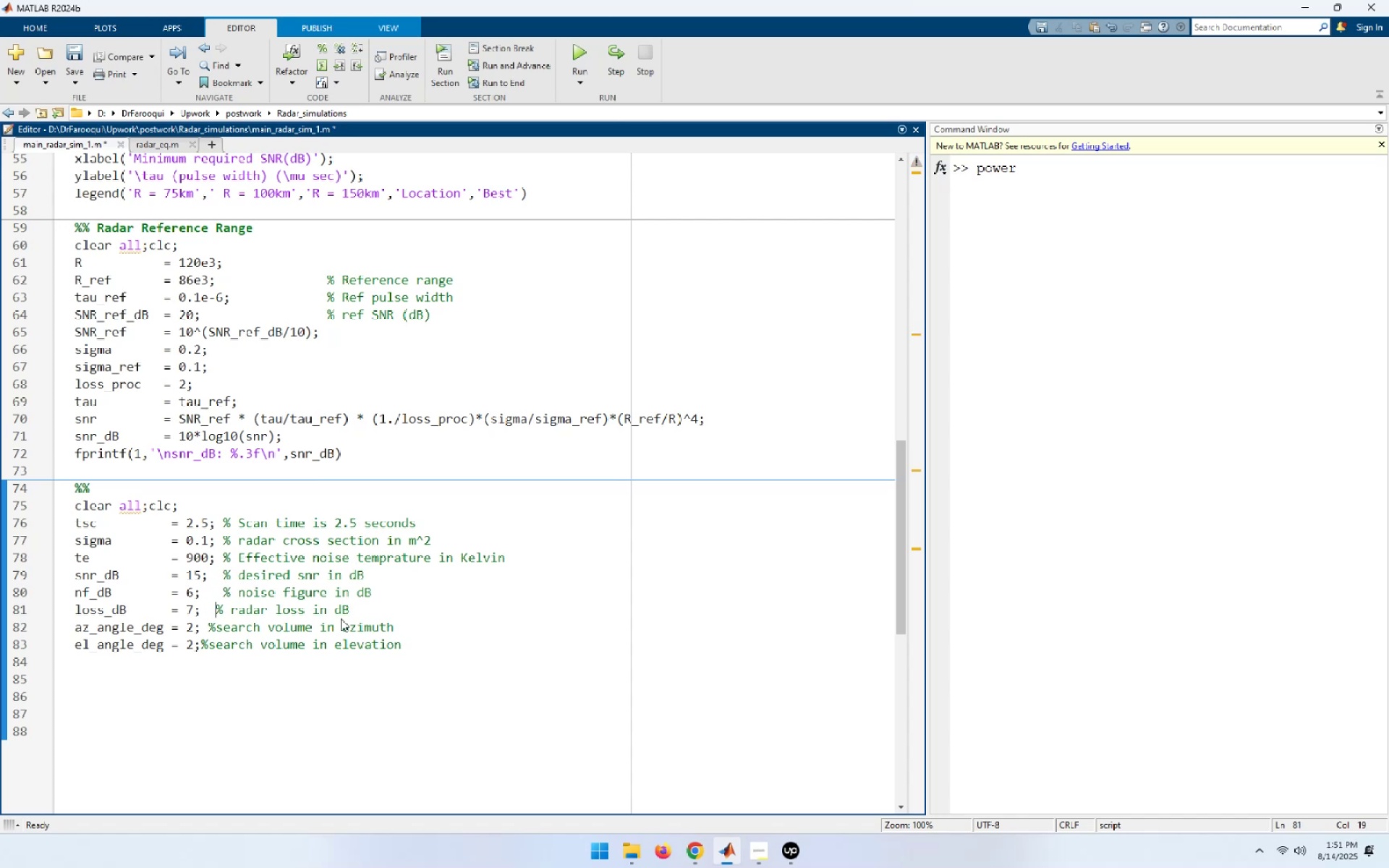 
key(Space)
 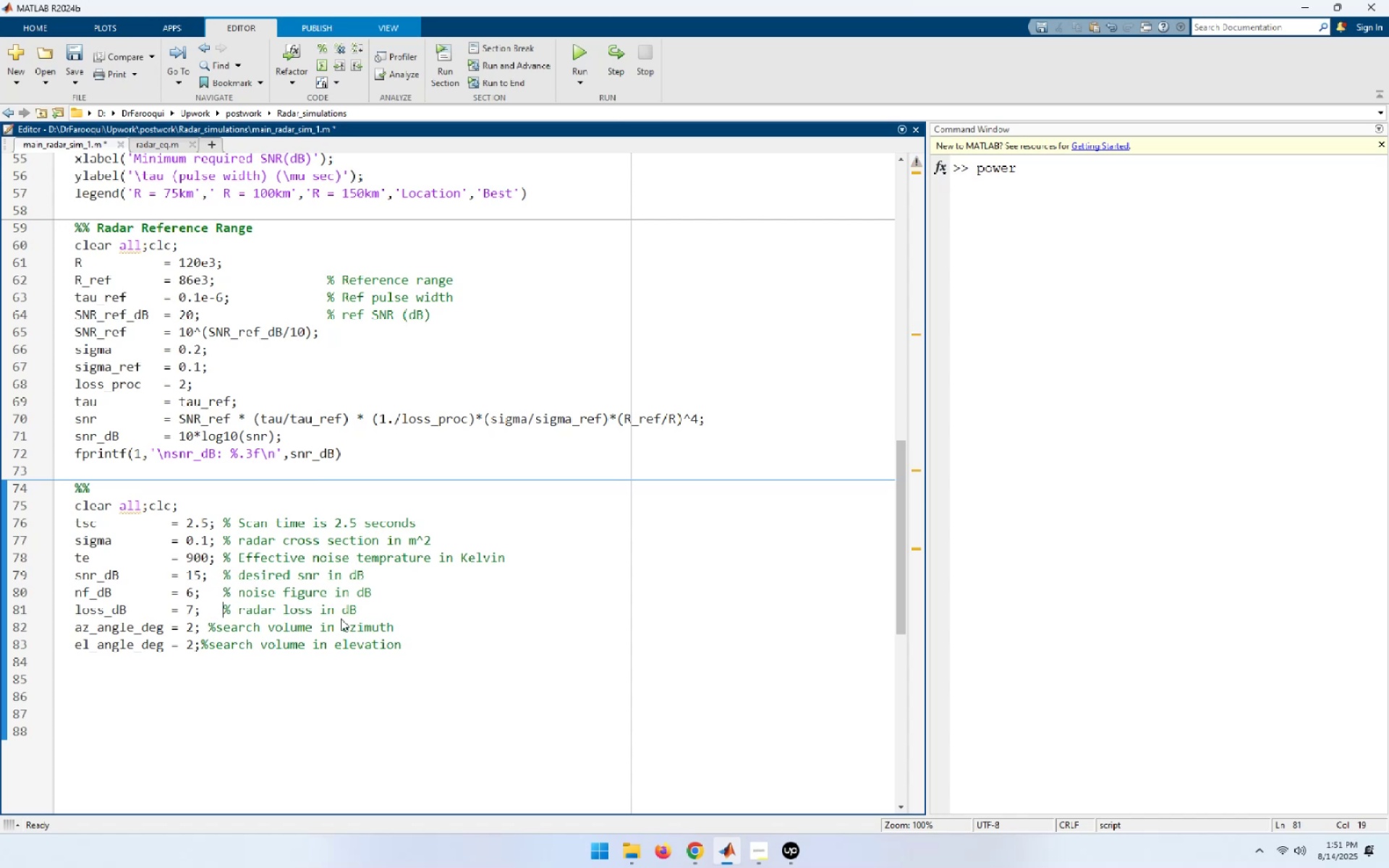 
key(ArrowDown)
 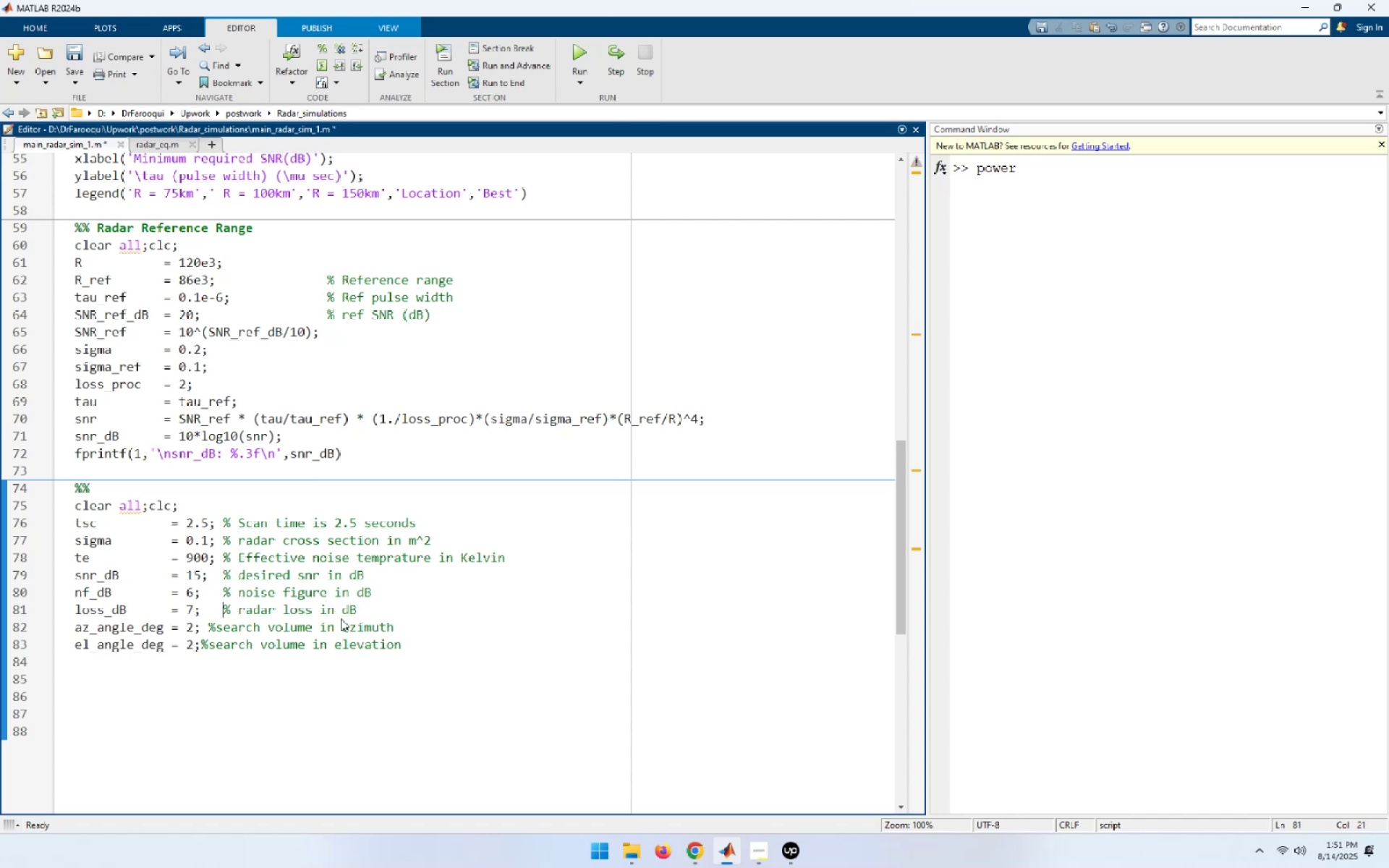 
key(ArrowLeft)
 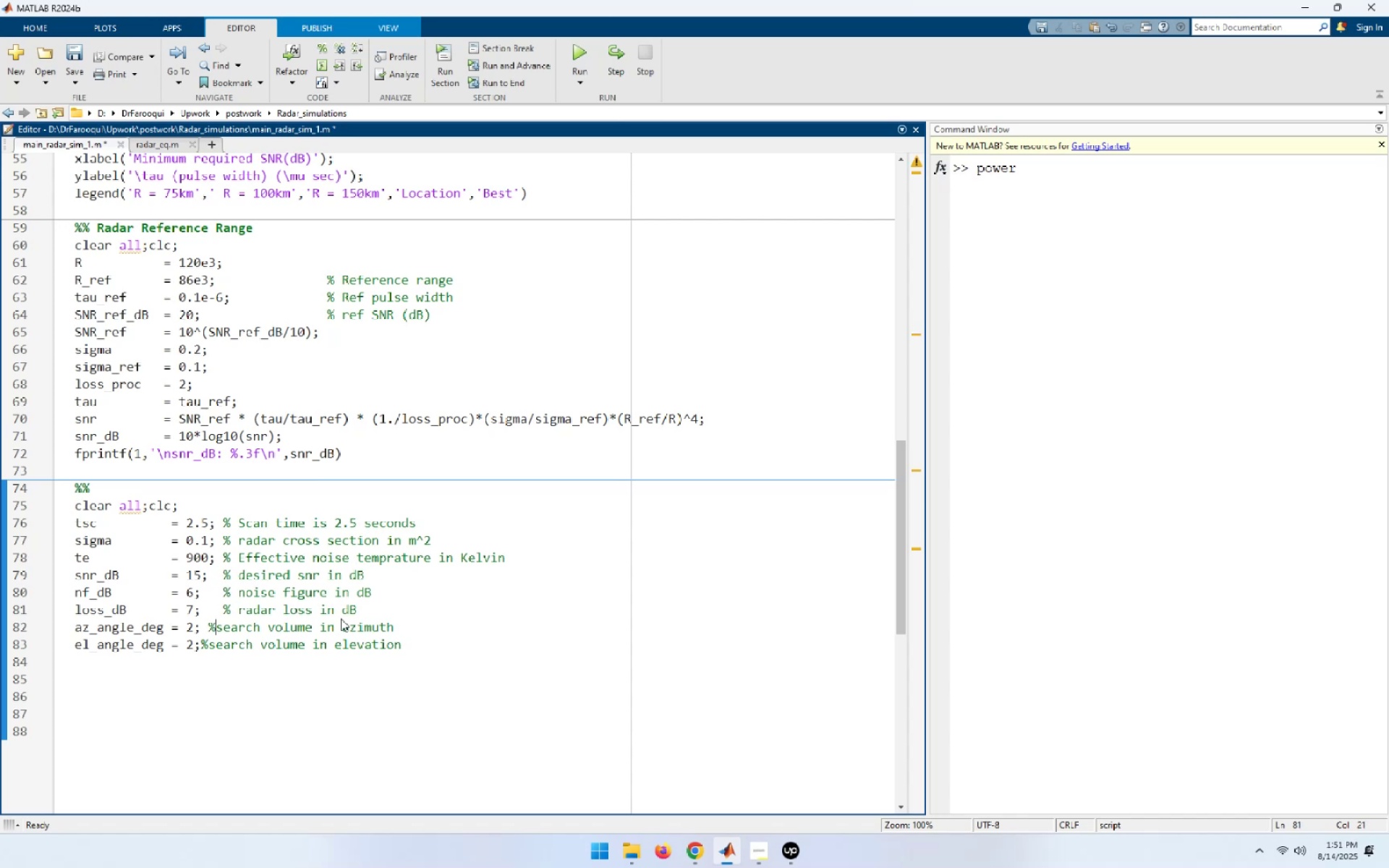 
key(ArrowLeft)
 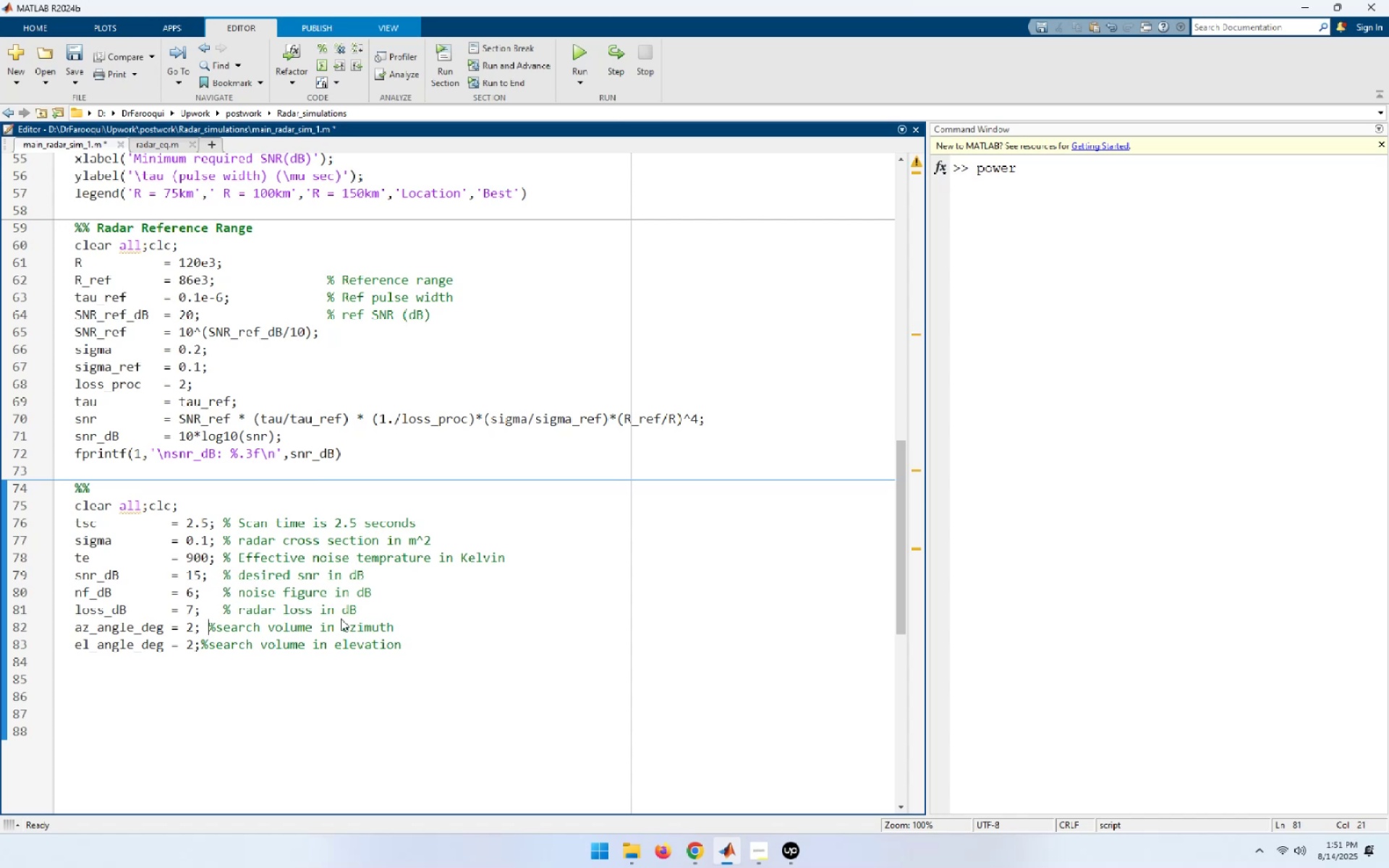 
key(Space)
 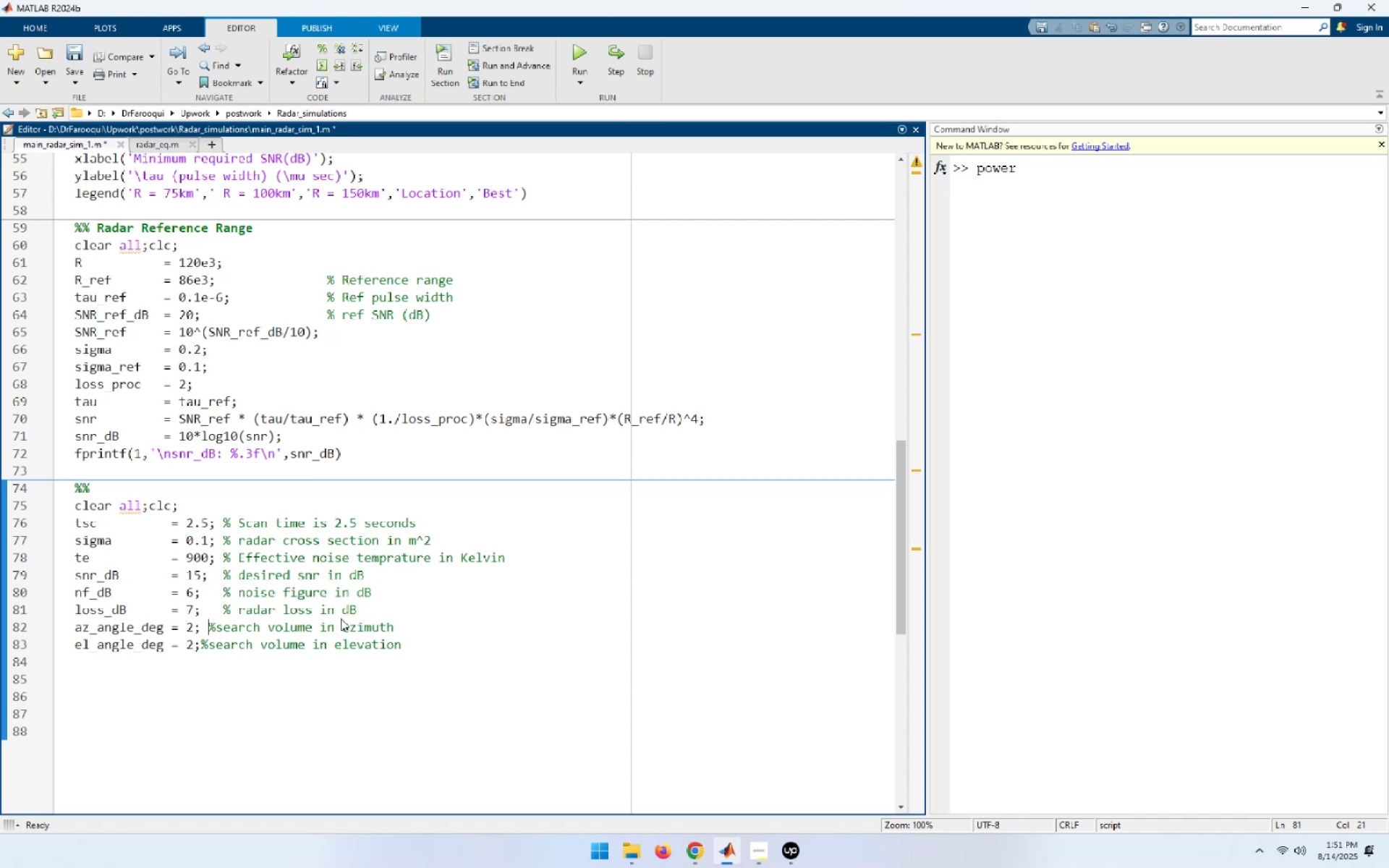 
key(Space)
 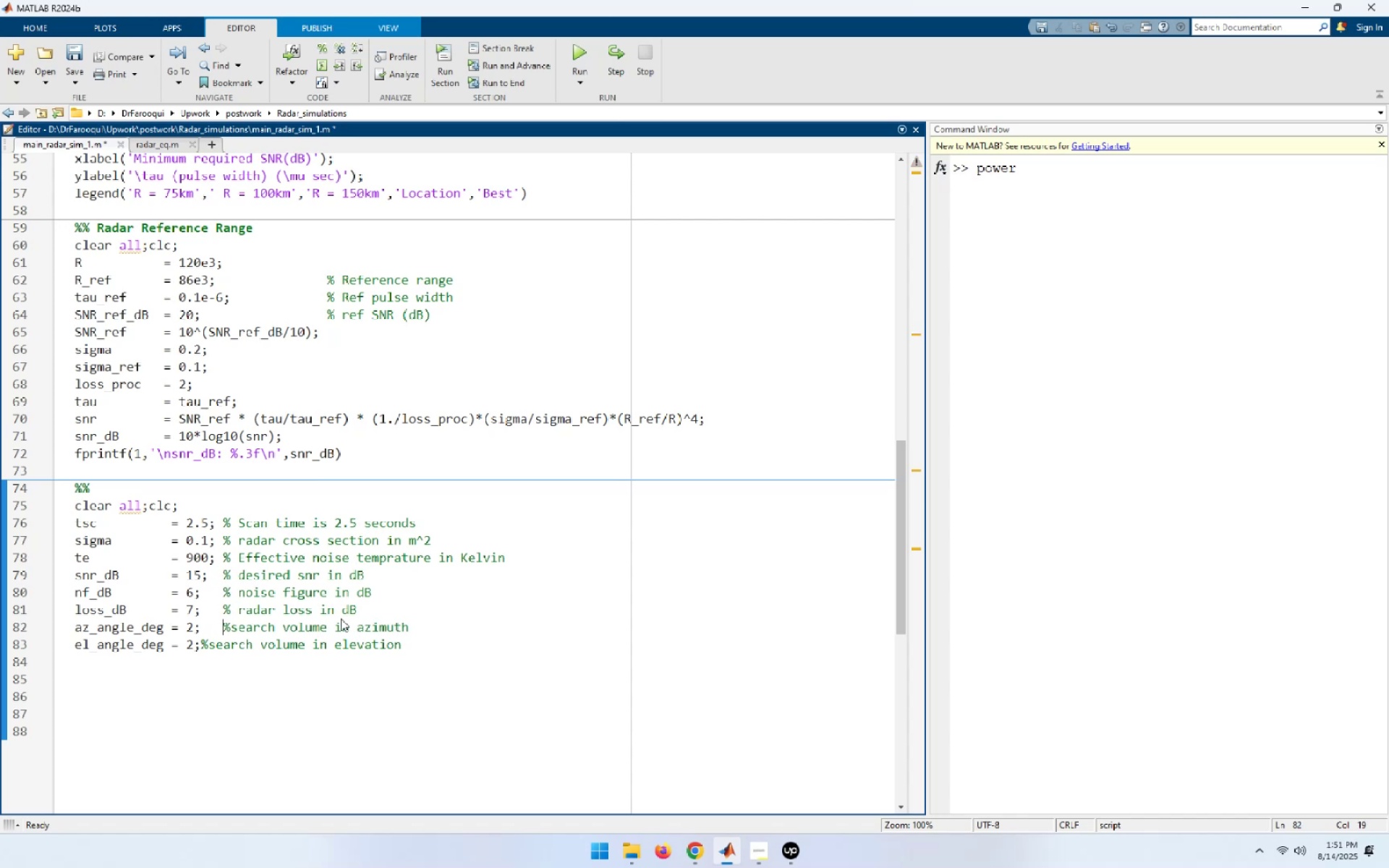 
key(ArrowDown)
 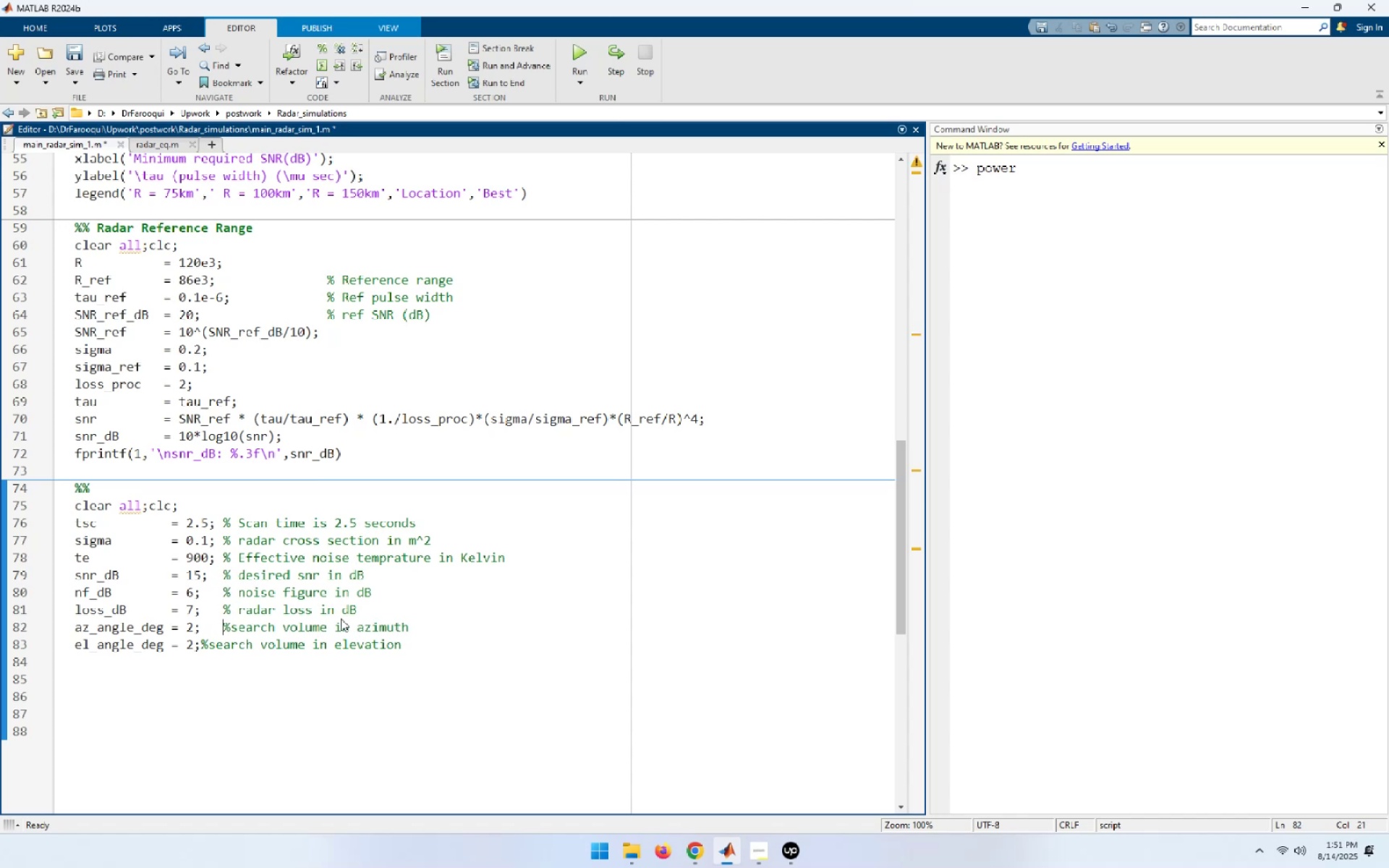 
key(ArrowLeft)
 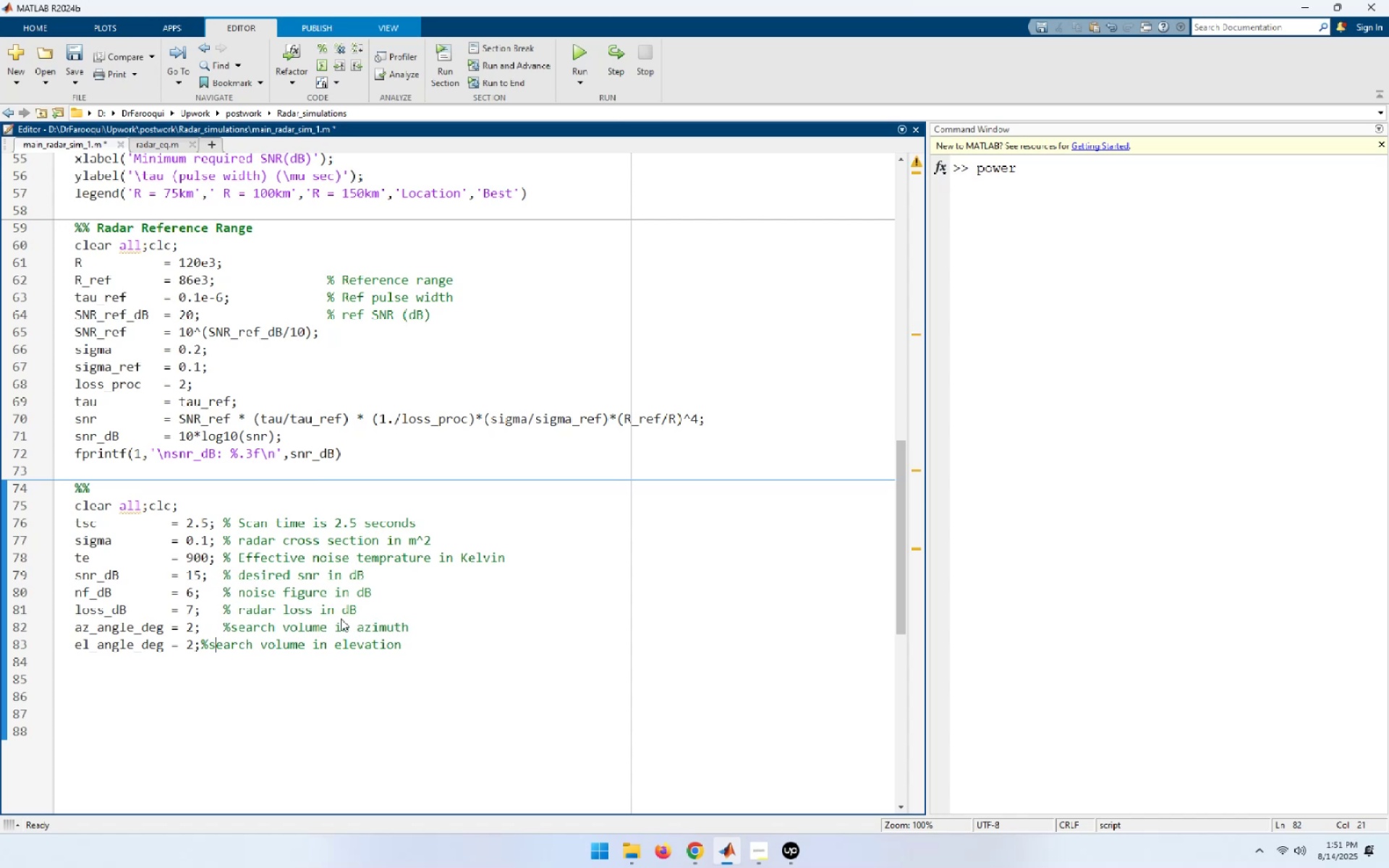 
key(ArrowLeft)
 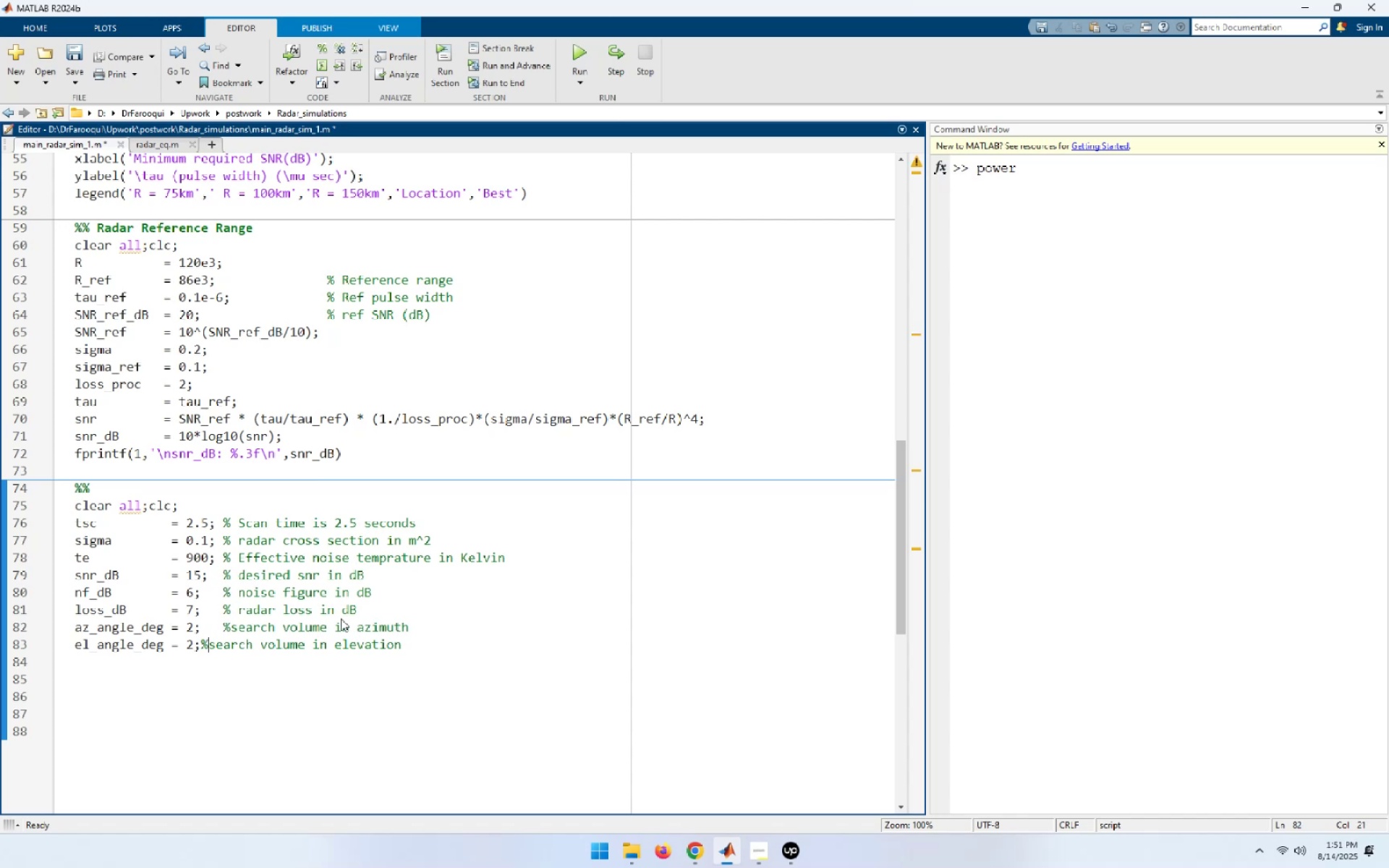 
key(ArrowLeft)
 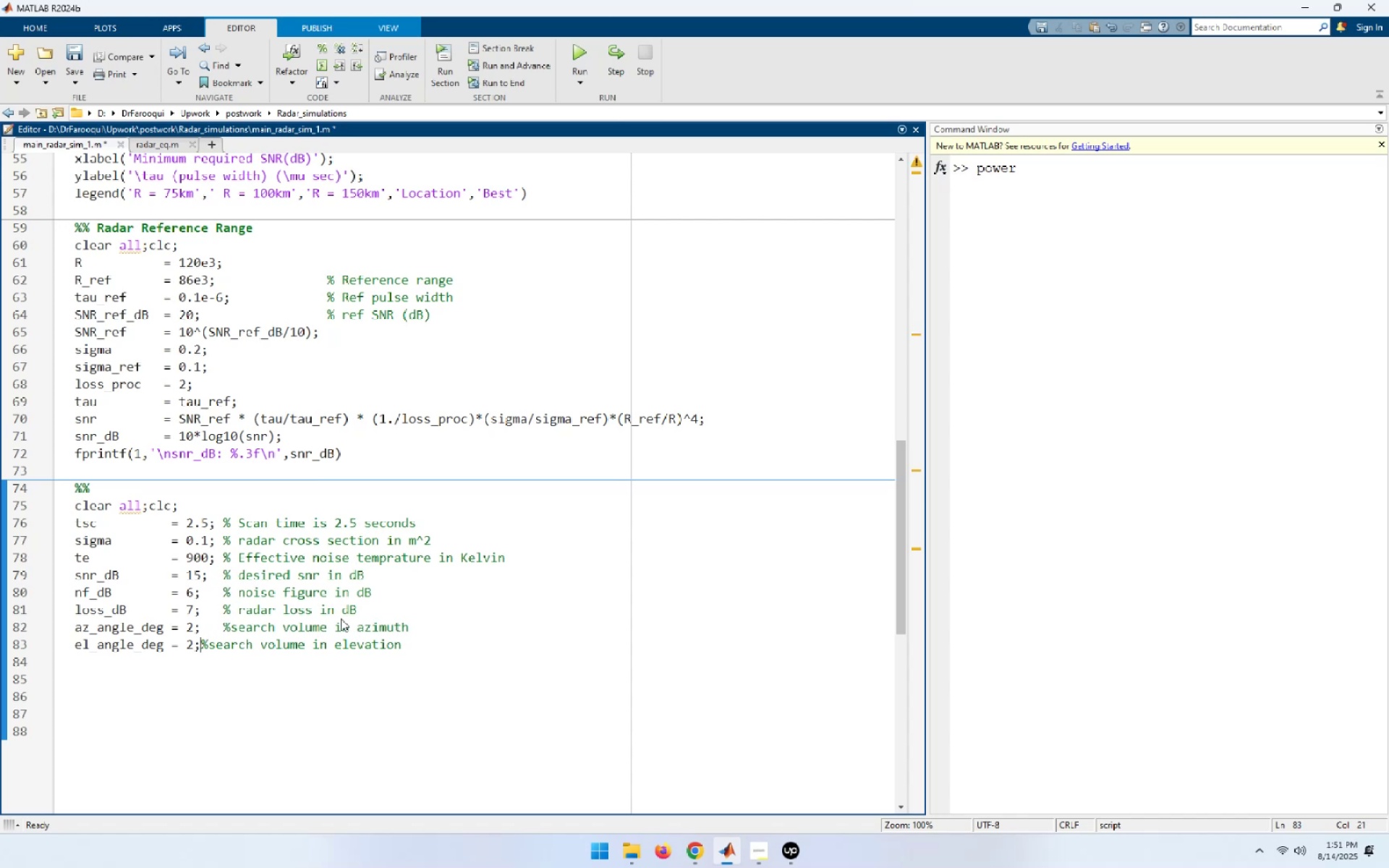 
key(Space)
 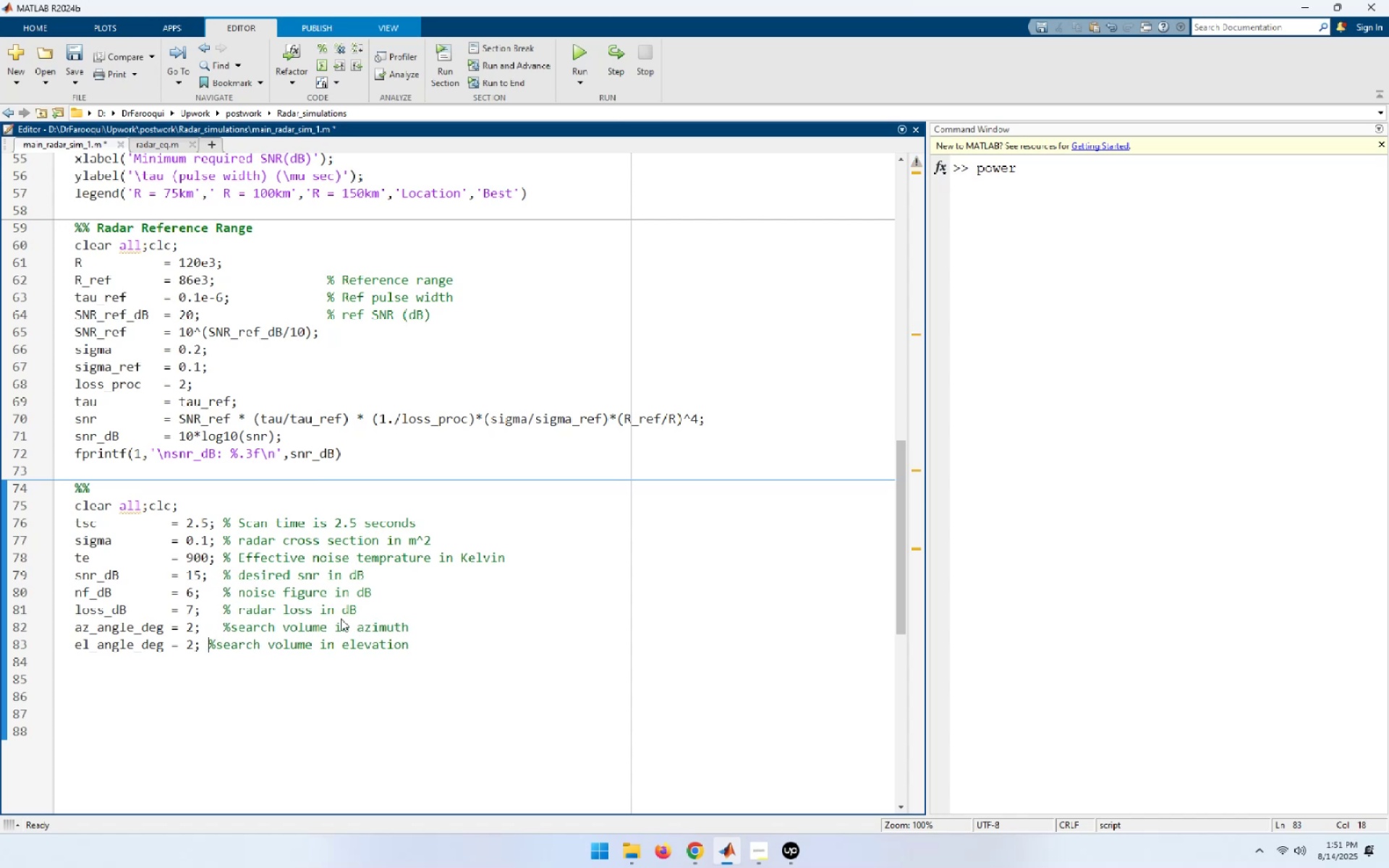 
key(Space)
 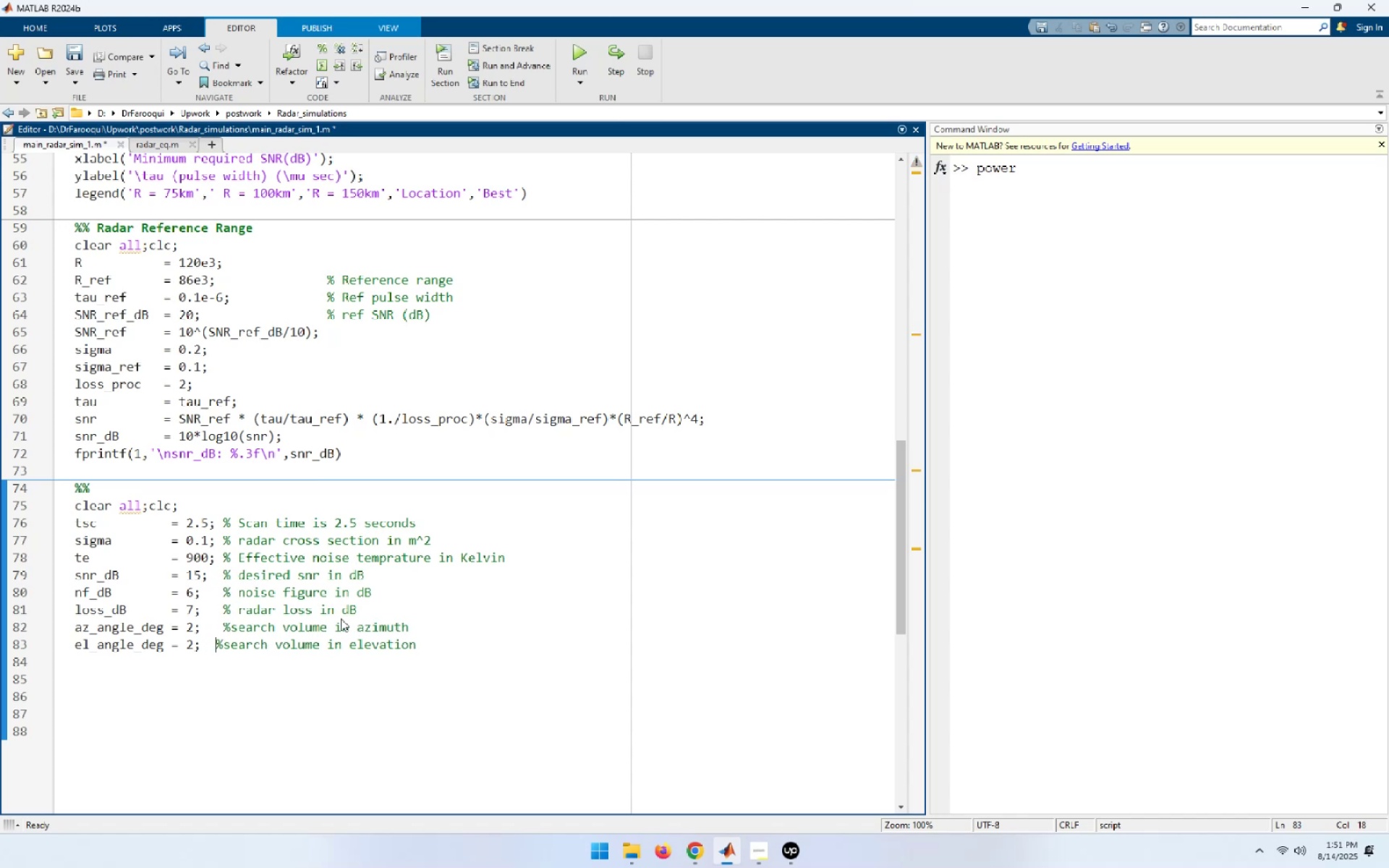 
key(Space)
 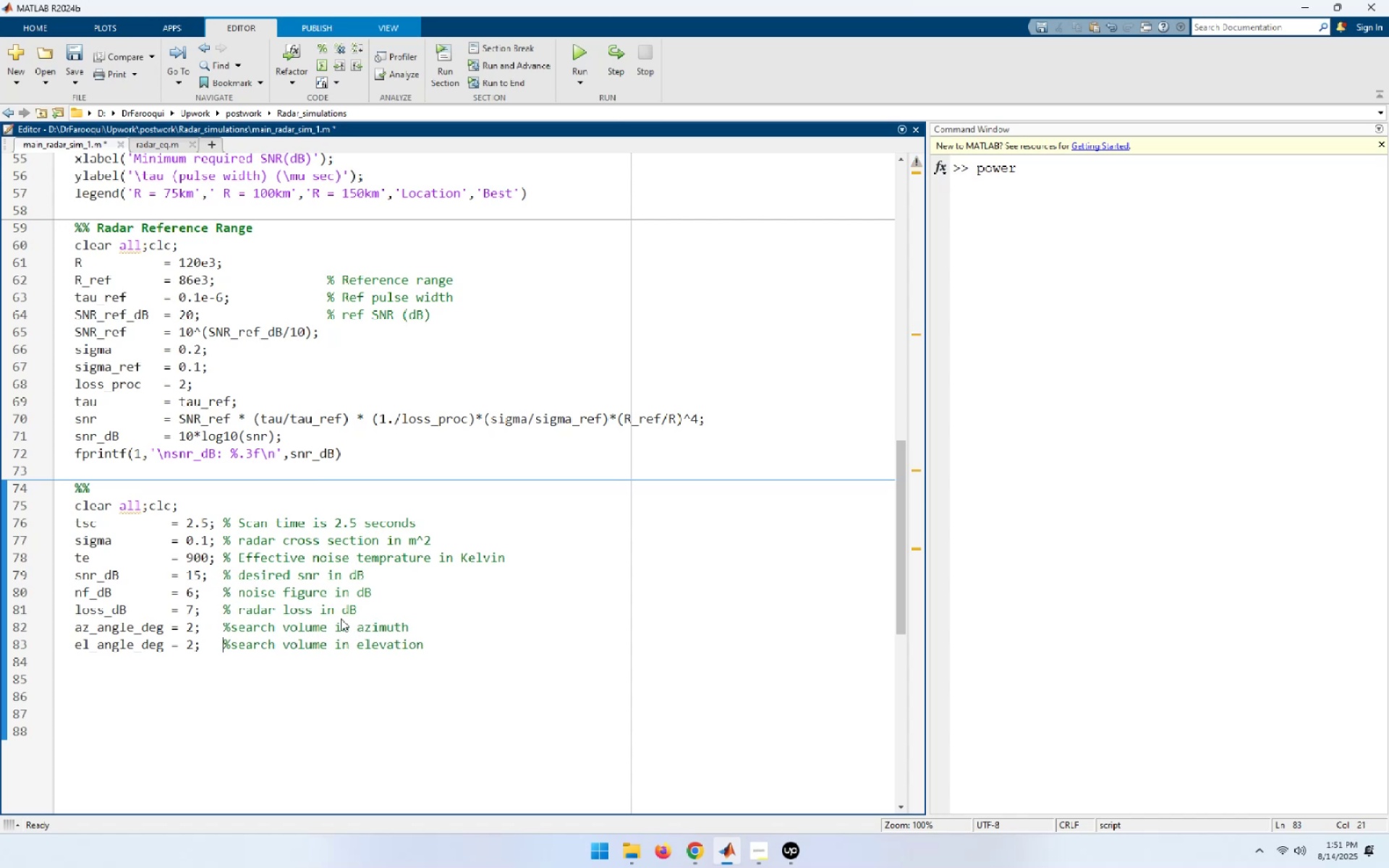 
key(ArrowRight)
 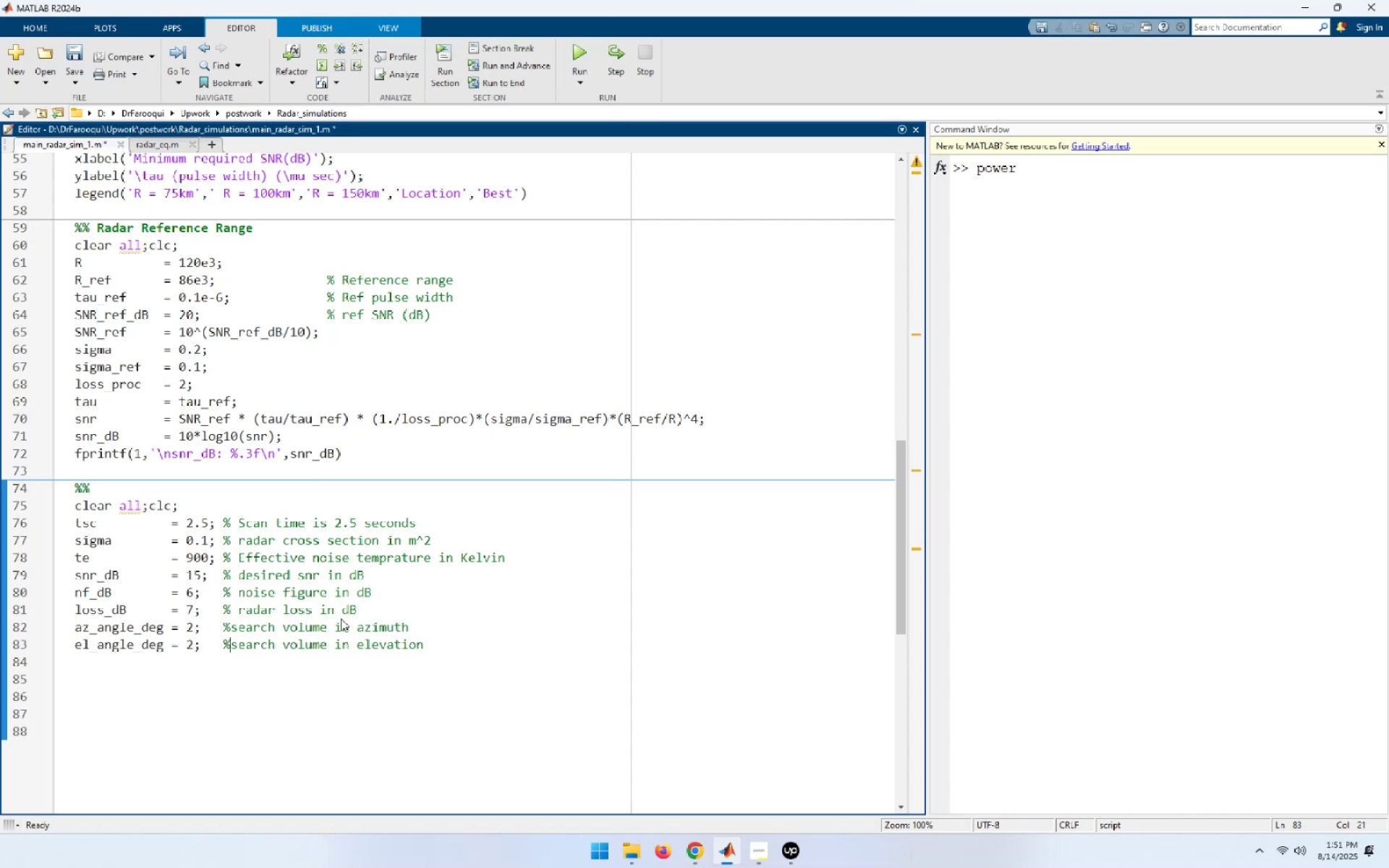 
key(Space)
 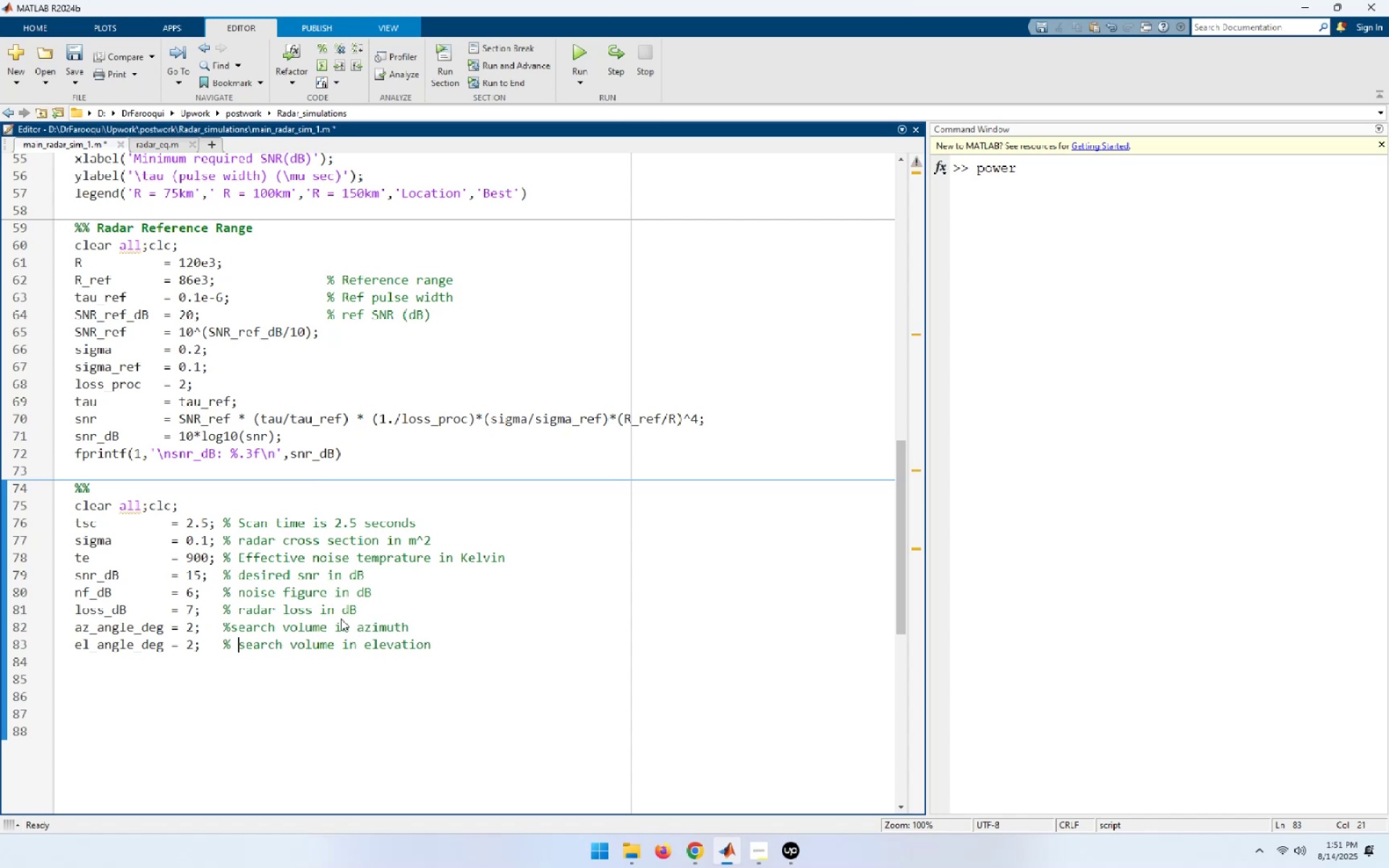 
key(ArrowUp)
 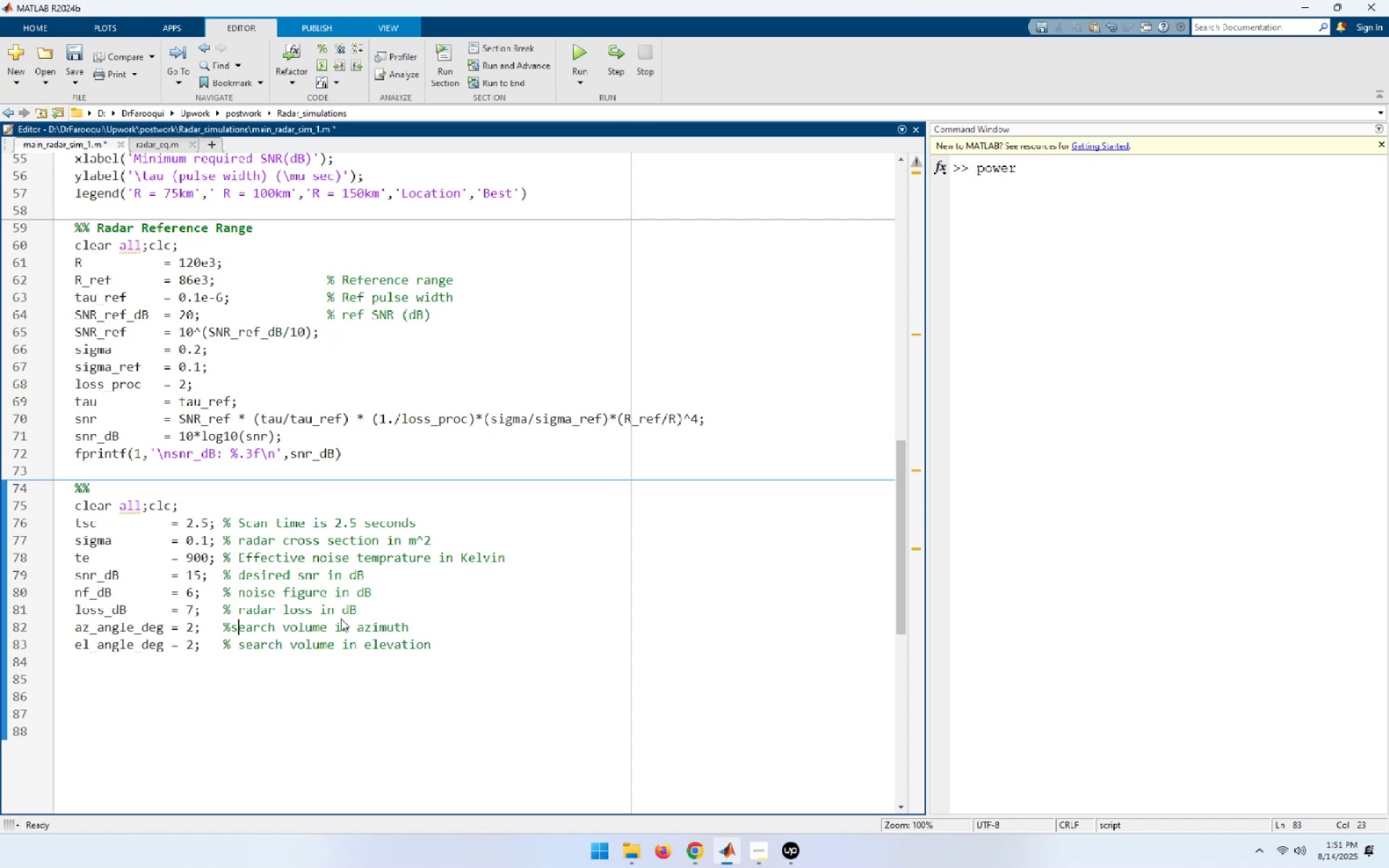 
key(ArrowLeft)
 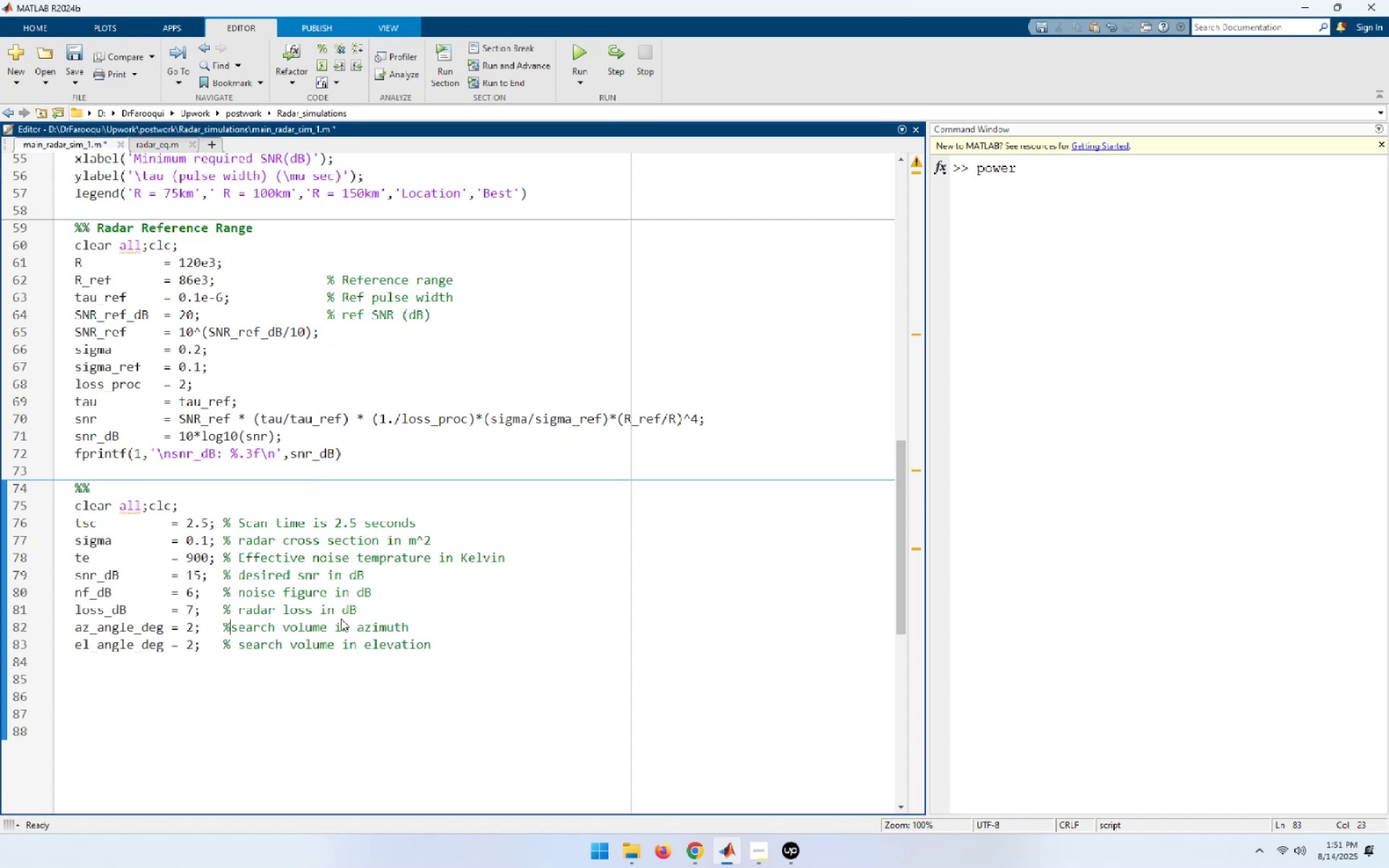 
key(Space)
 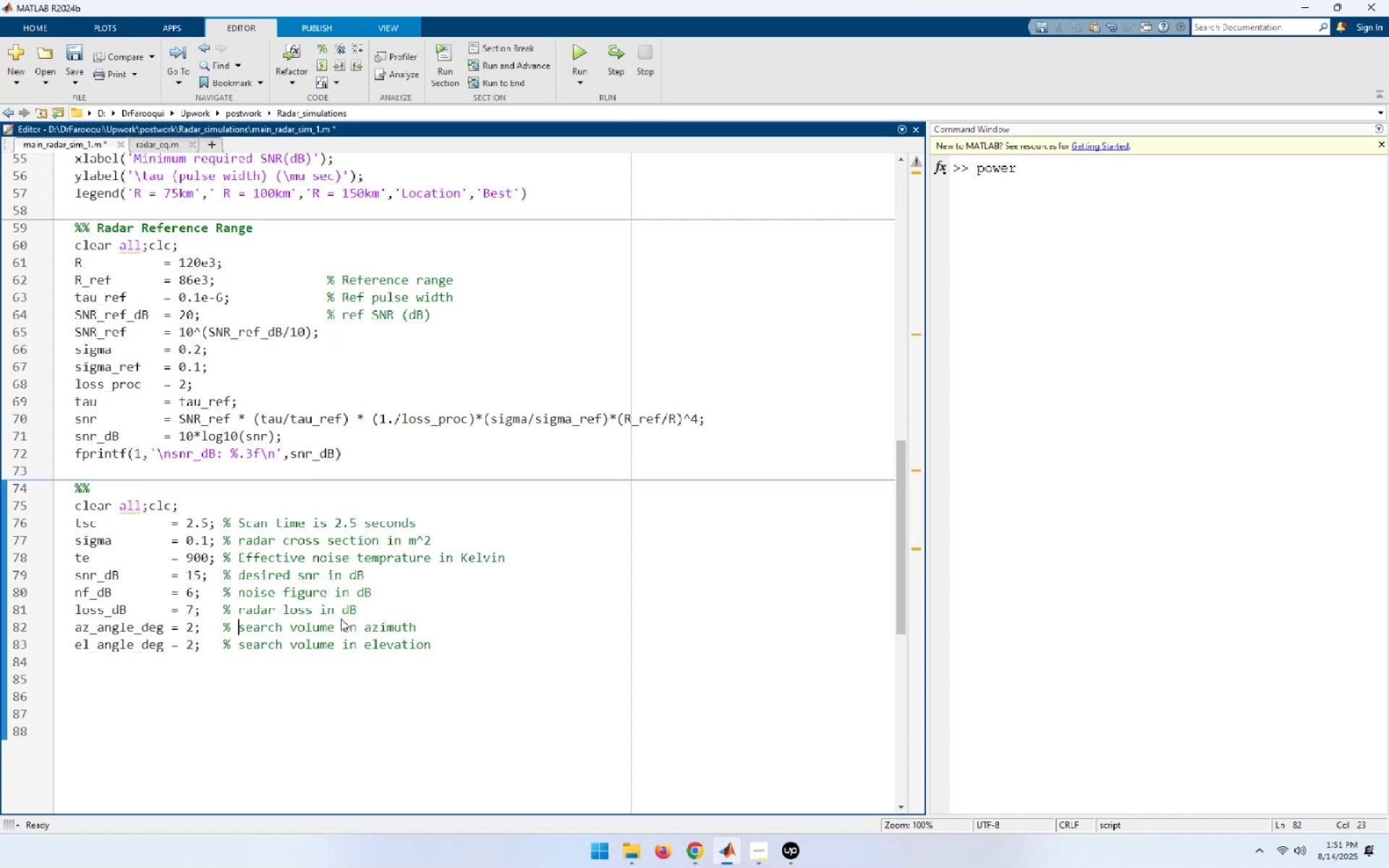 
key(ArrowDown)
 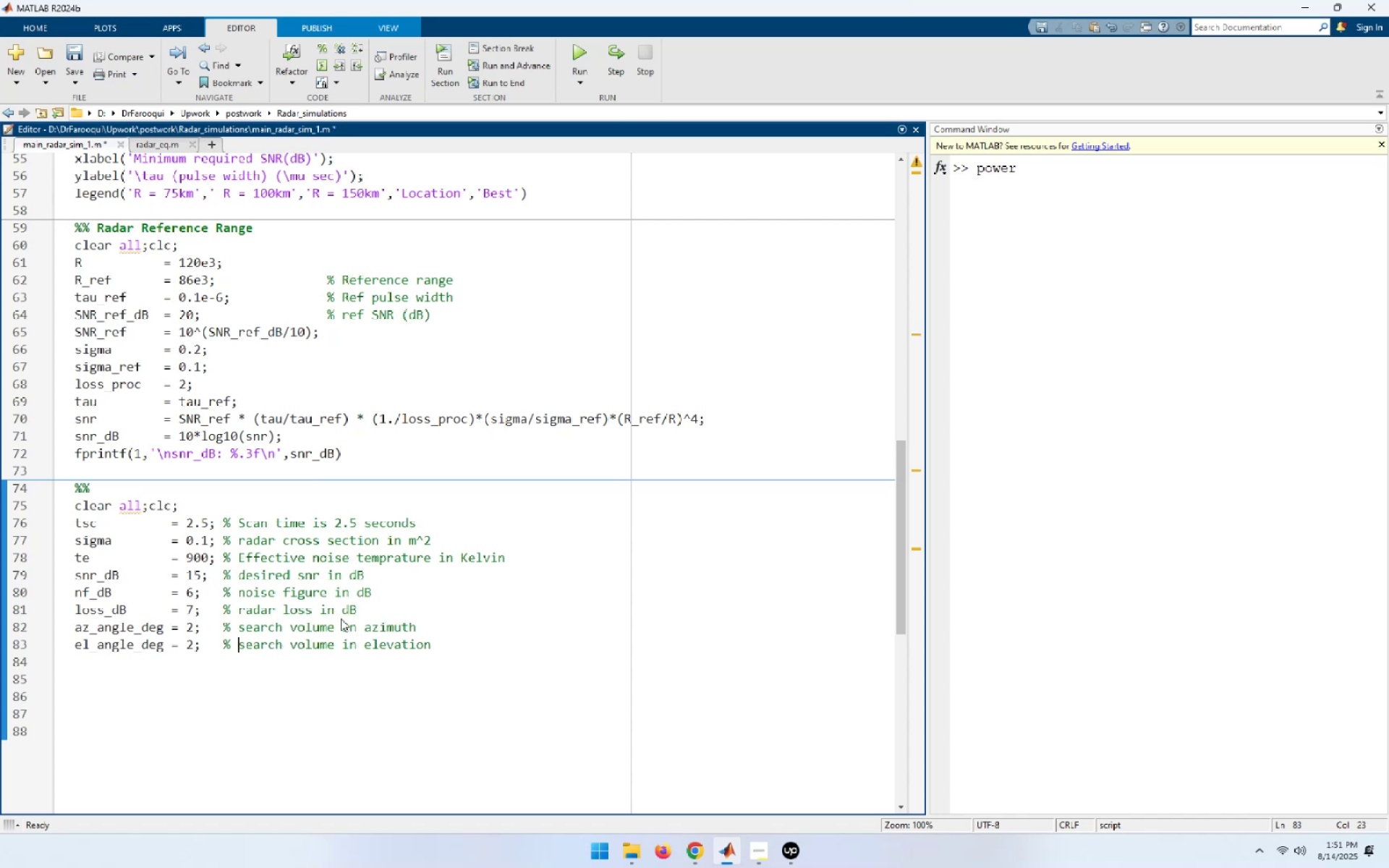 
key(End)
 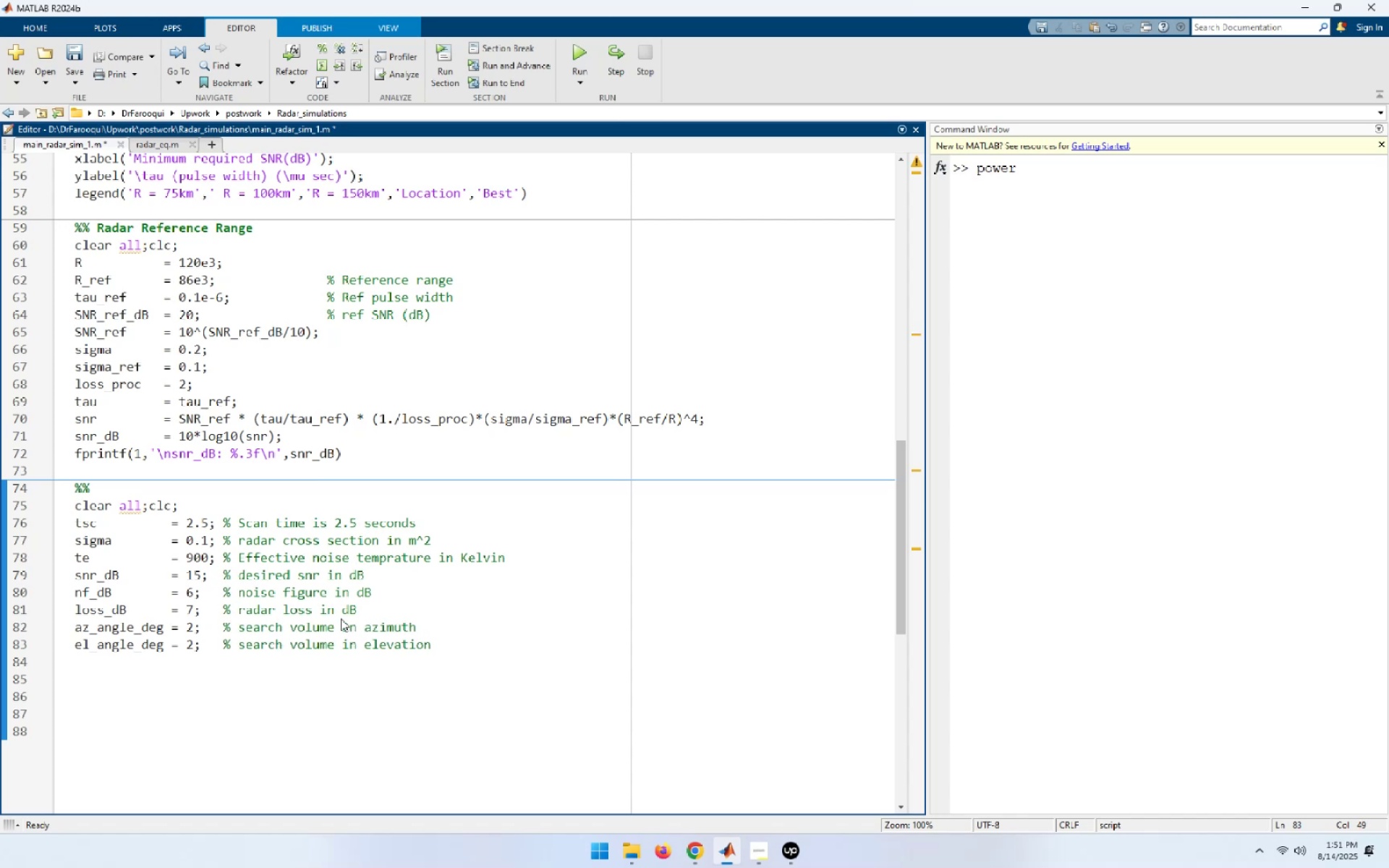 
key(NumpadEnter)
 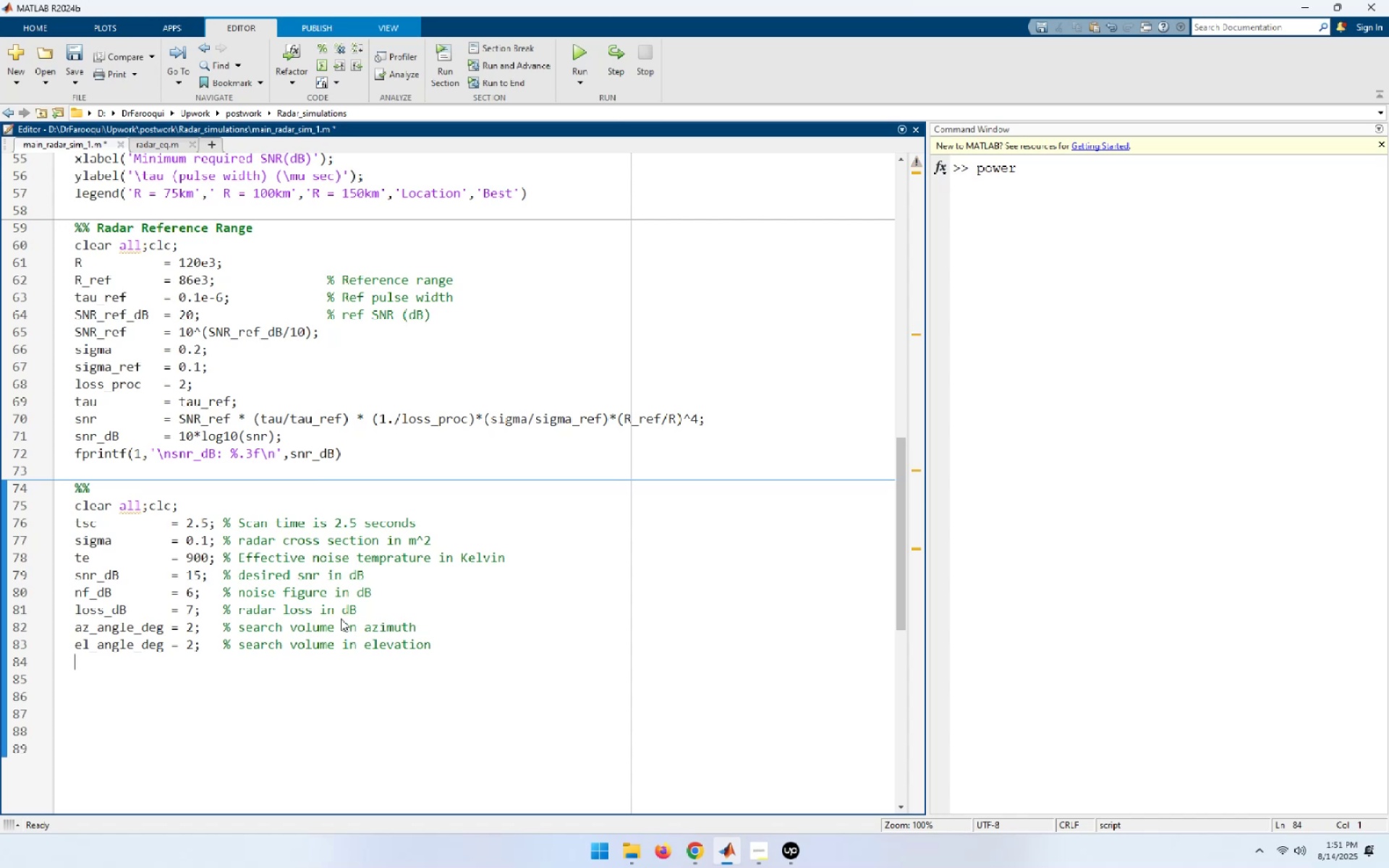 
key(Control+S)
 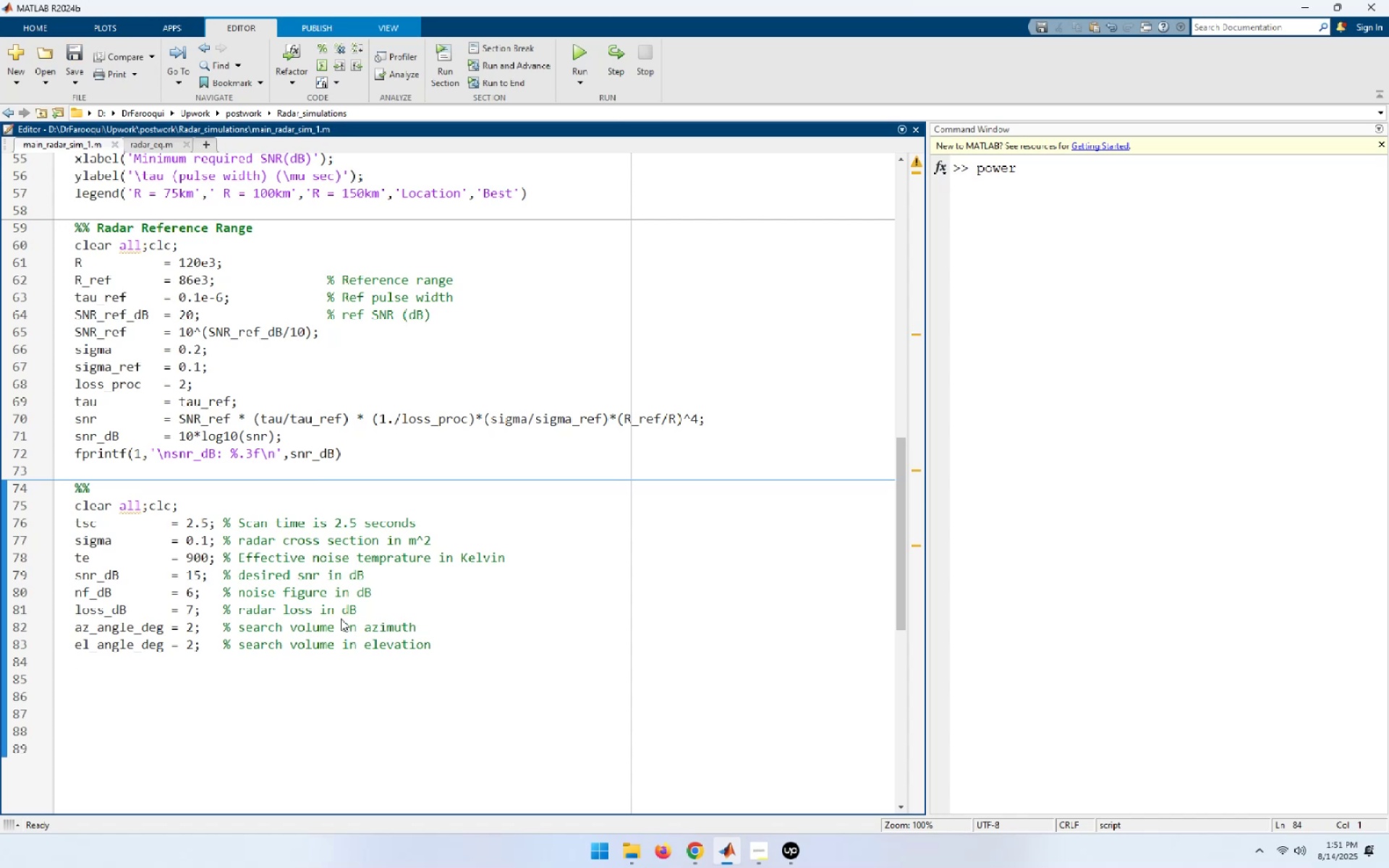 
type(range = )
 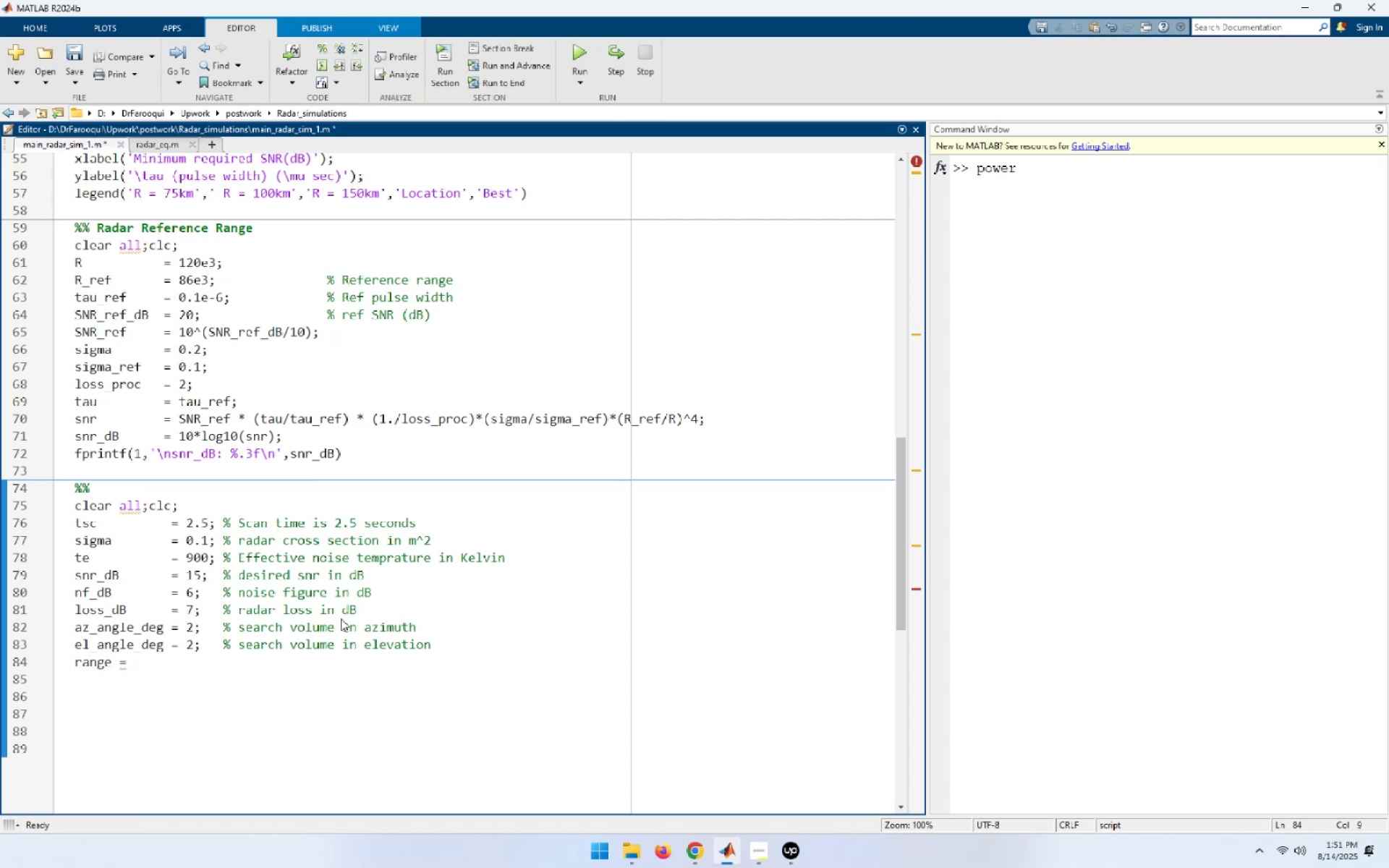 
key(ArrowLeft)
 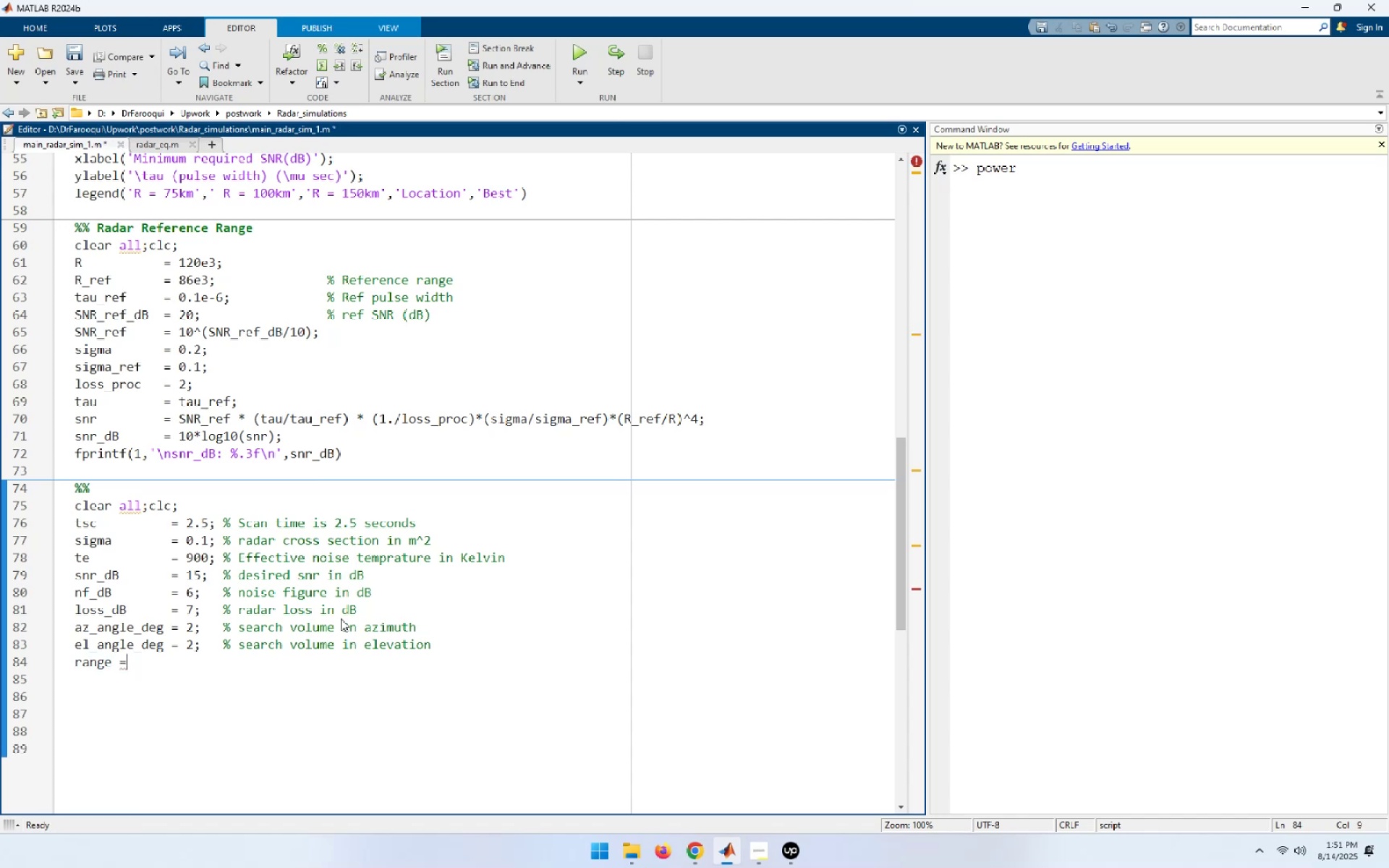 
key(ArrowLeft)
 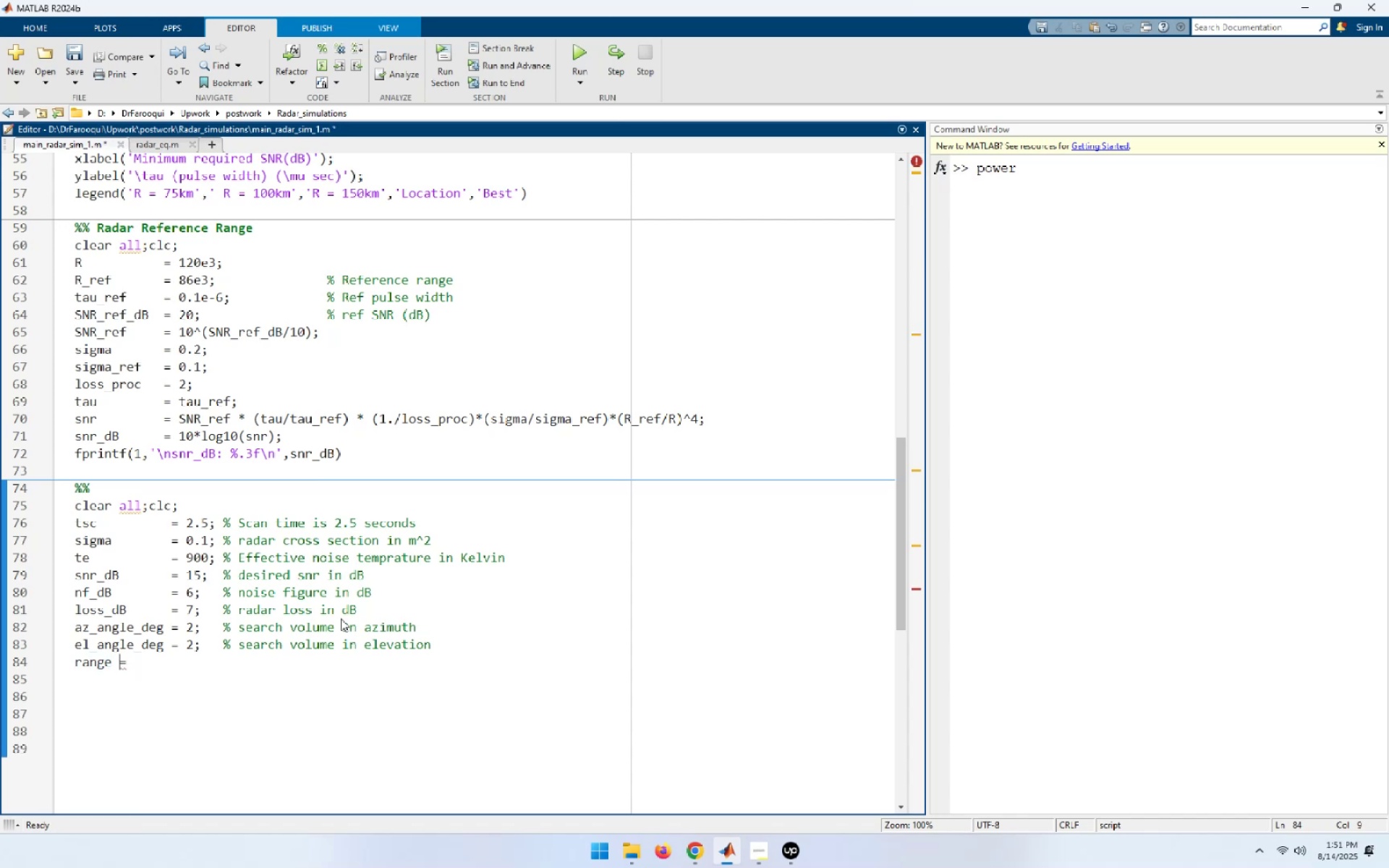 
hold_key(key=Space, duration=0.62)
 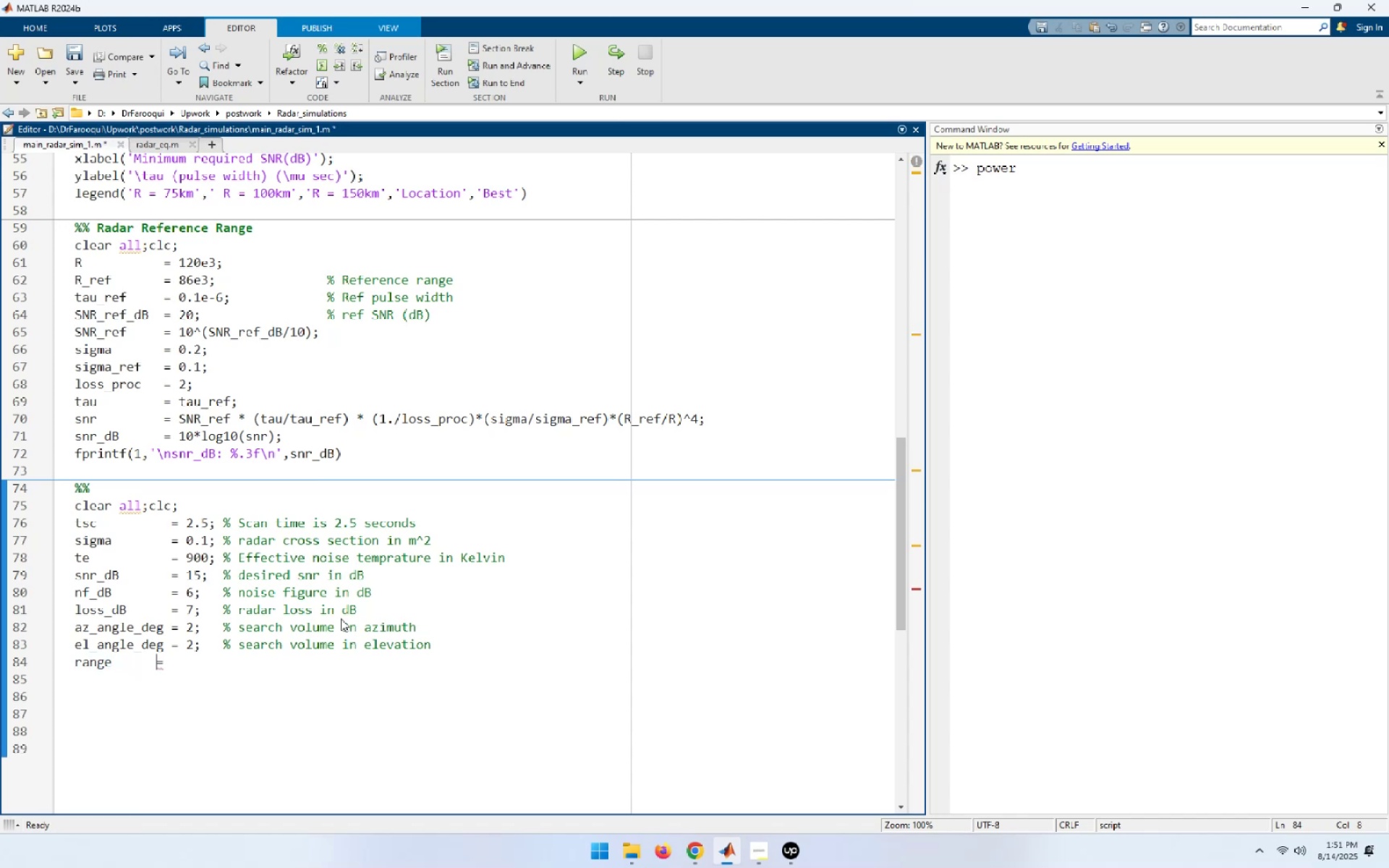 
type(  [End]linspace();)
 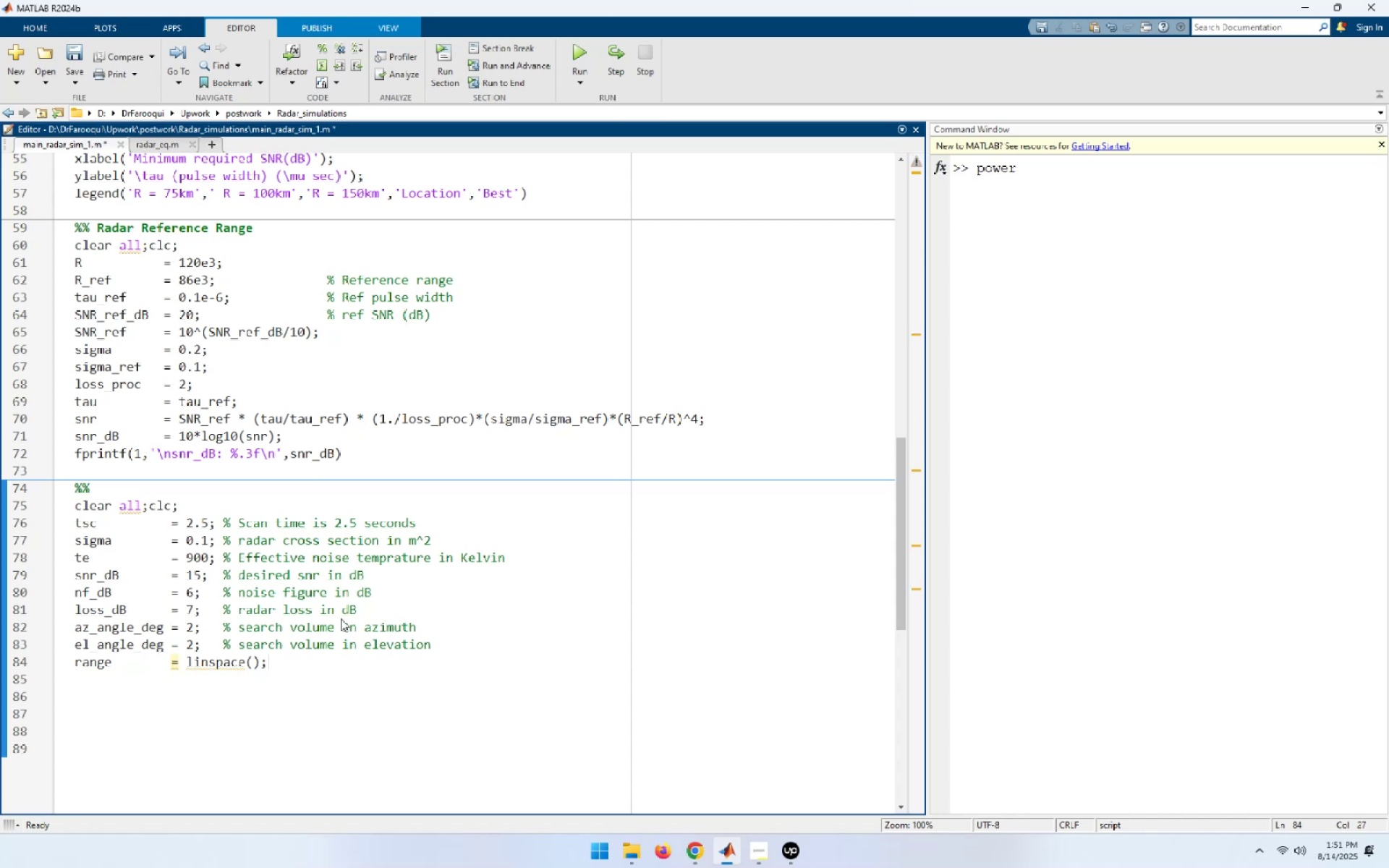 
key(ArrowLeft)
 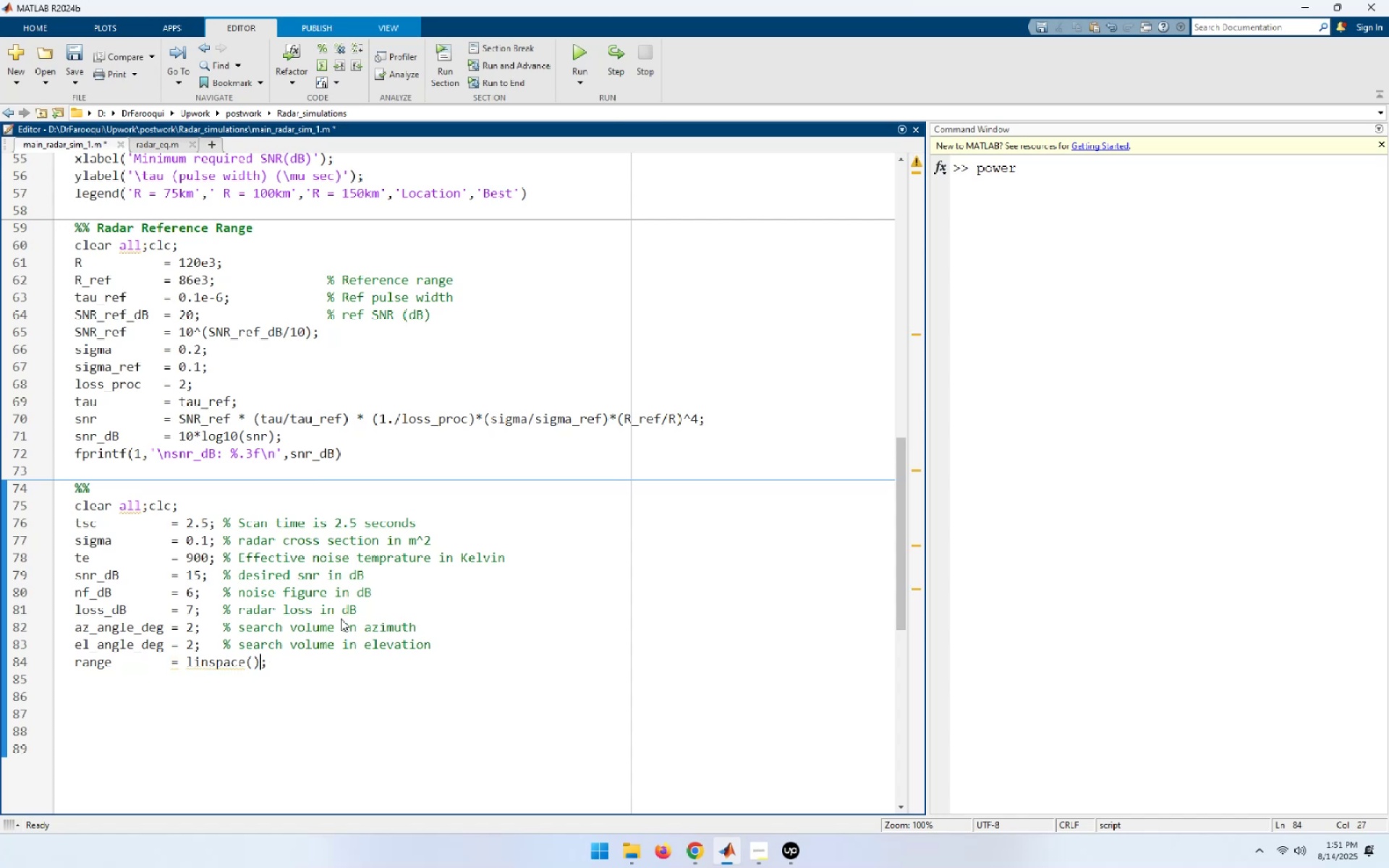 
key(ArrowLeft)
 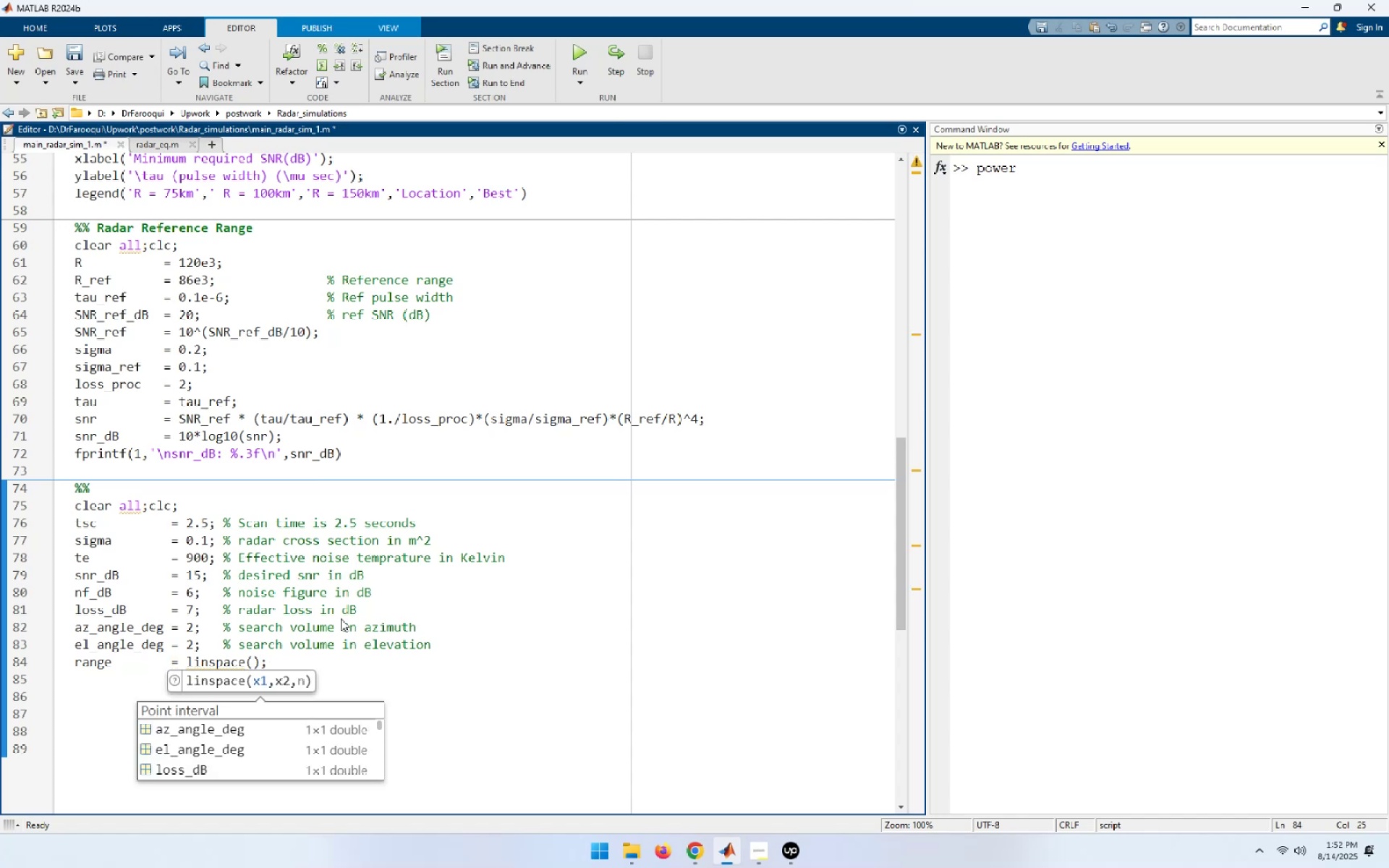 
type(20e3,)
 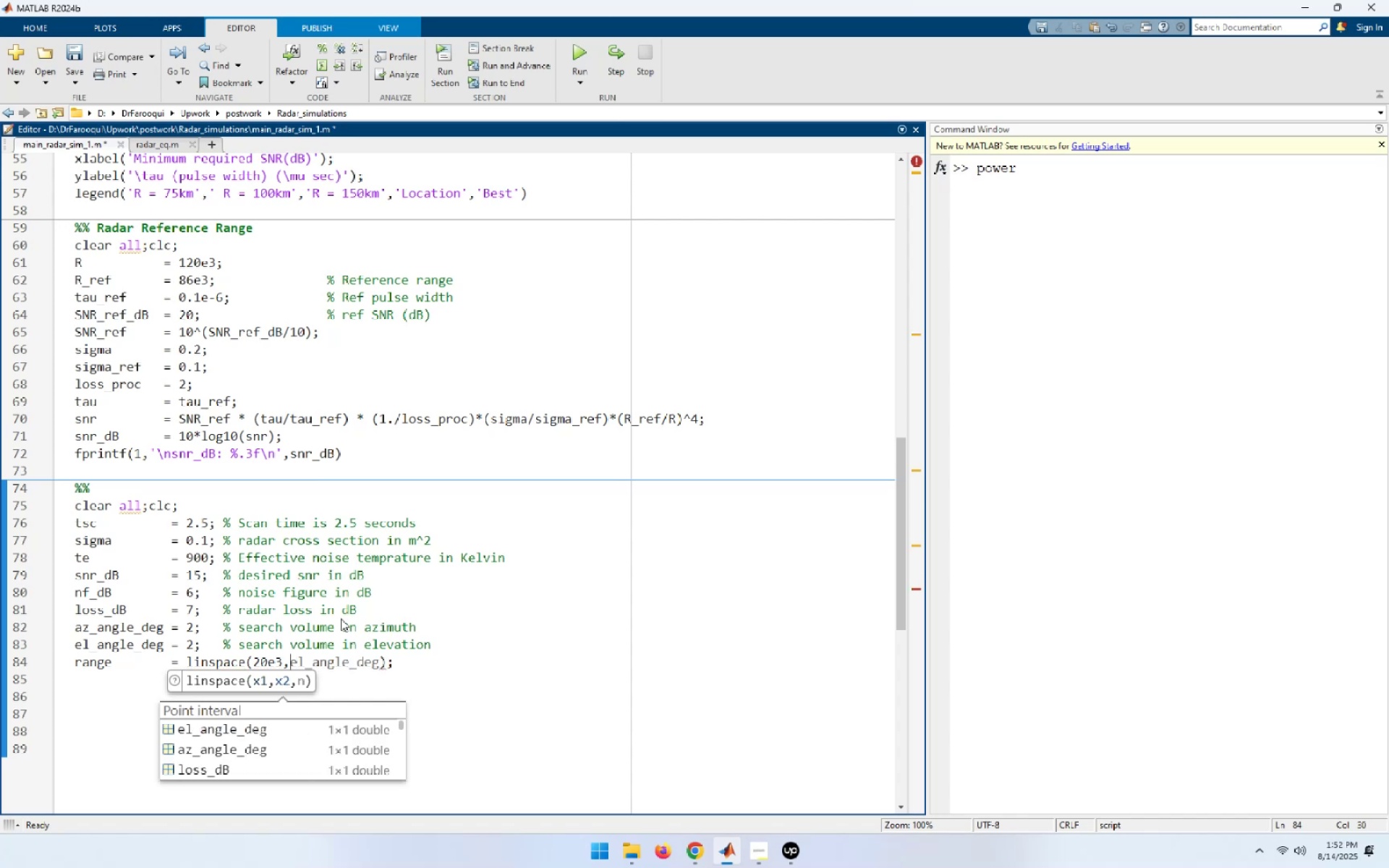 
type(250e3,1000)
 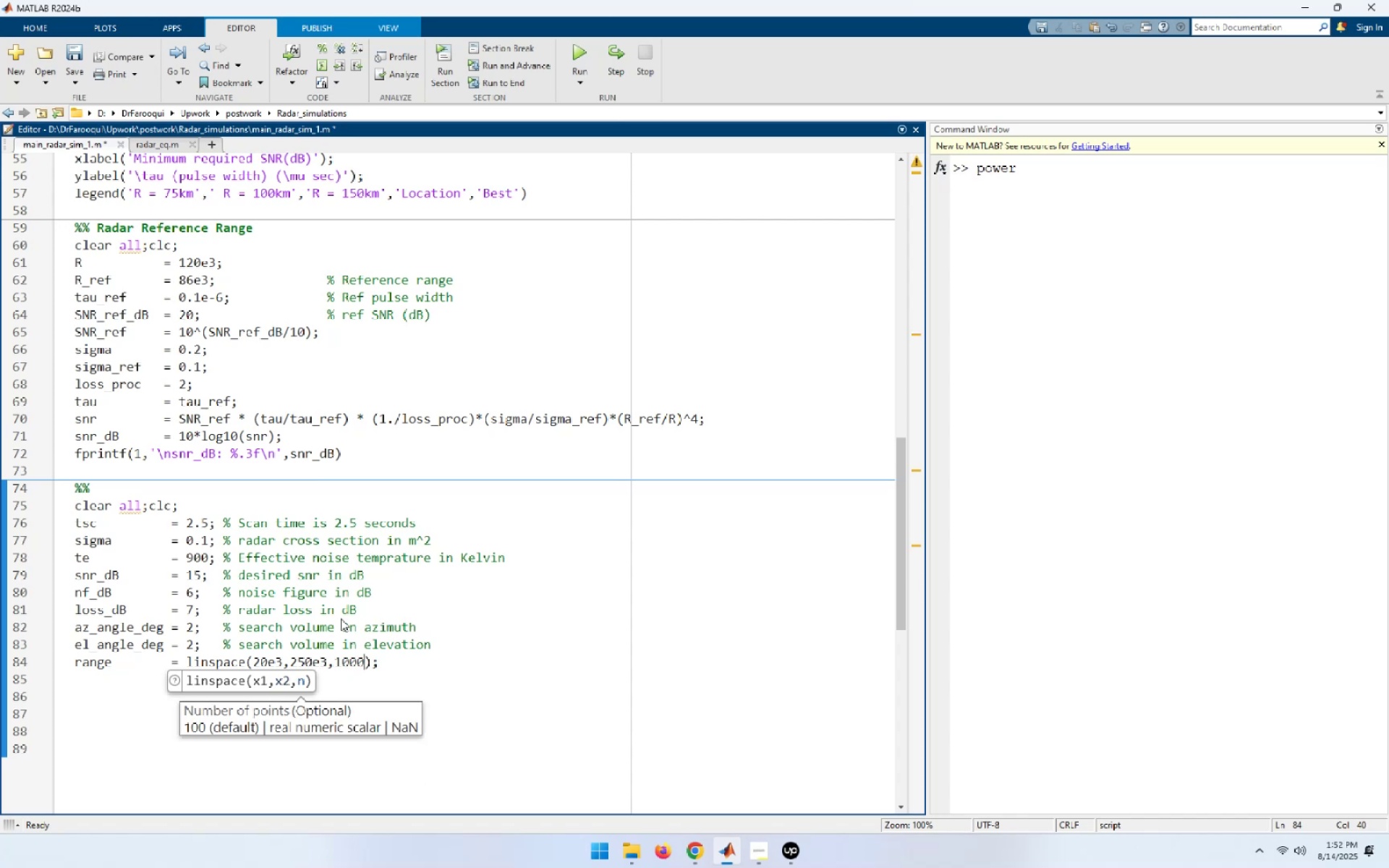 
type([End])
key(NumpadEnter)
type(pap1 = power_aperture)
 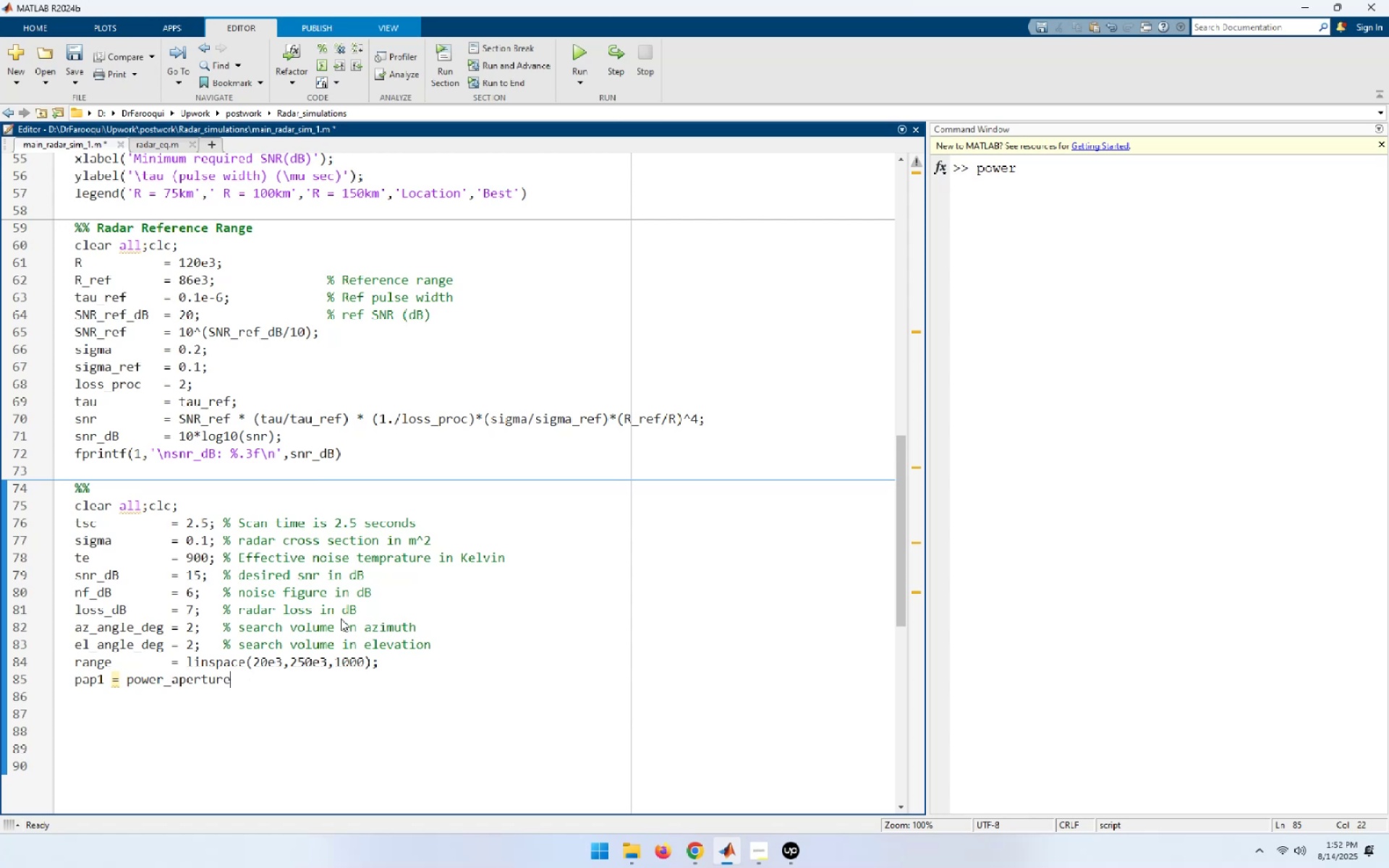 
type(())
 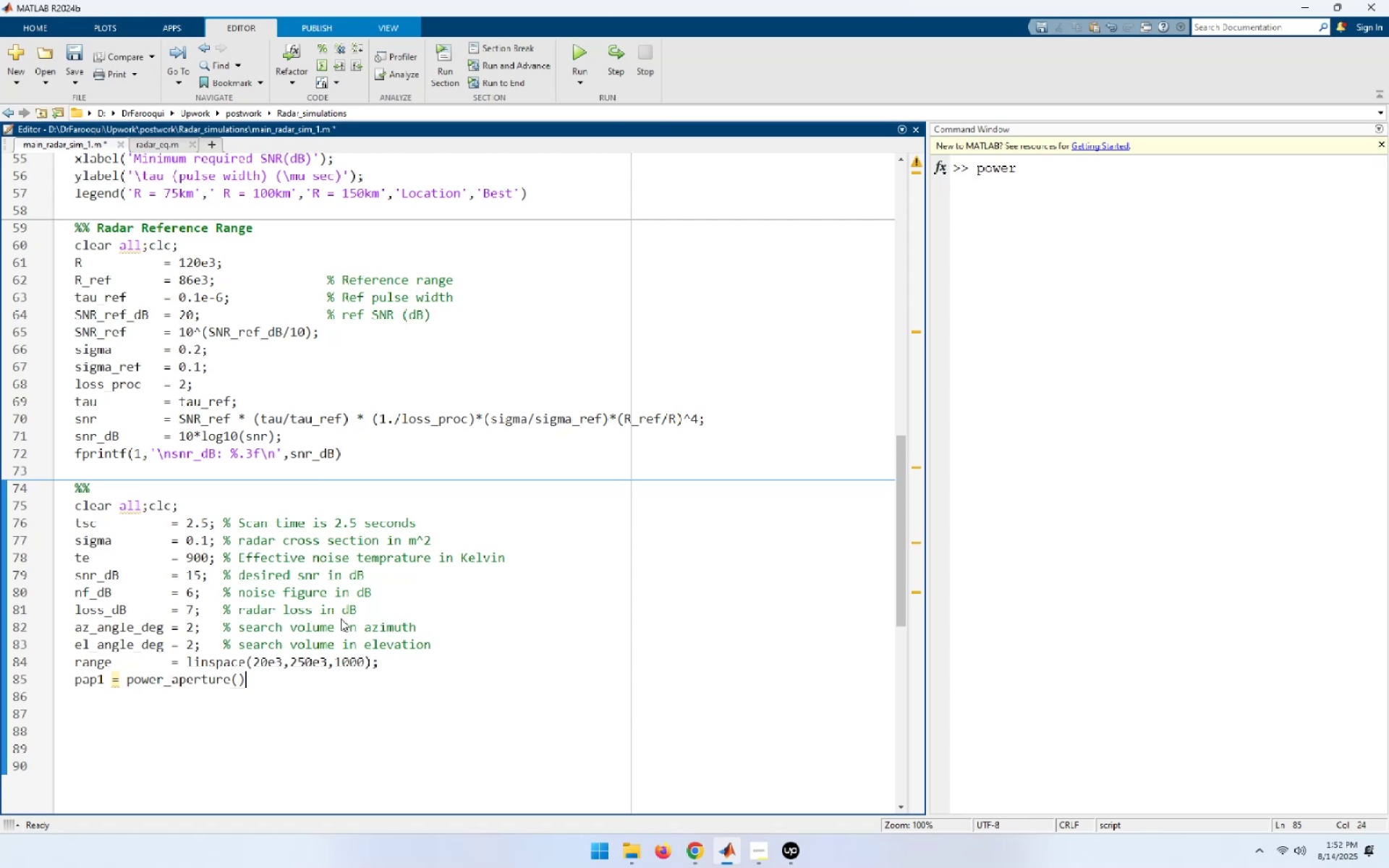 
key(ArrowLeft)
 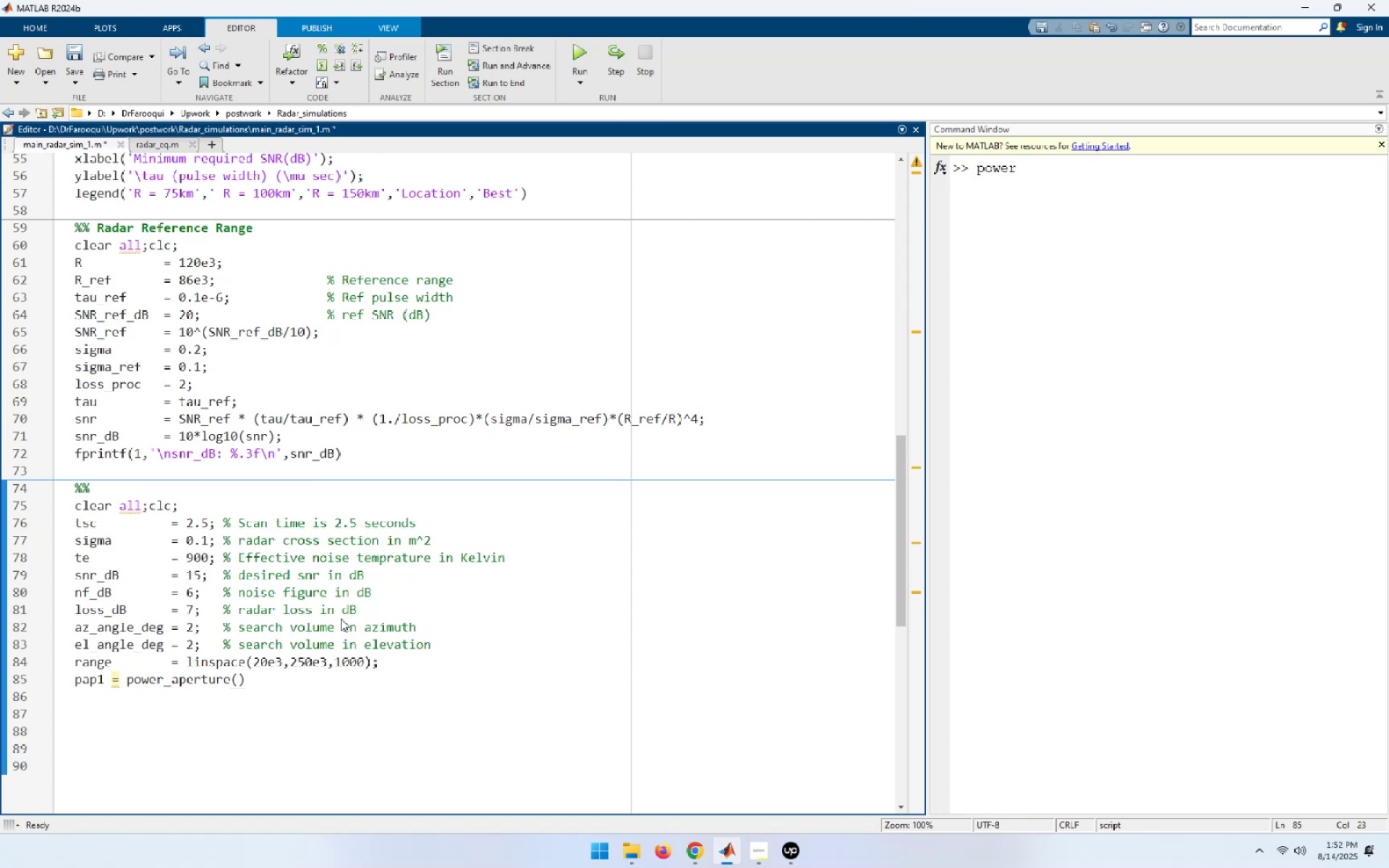 
type(snr_)
key(Tab)
type(,tsc,)
 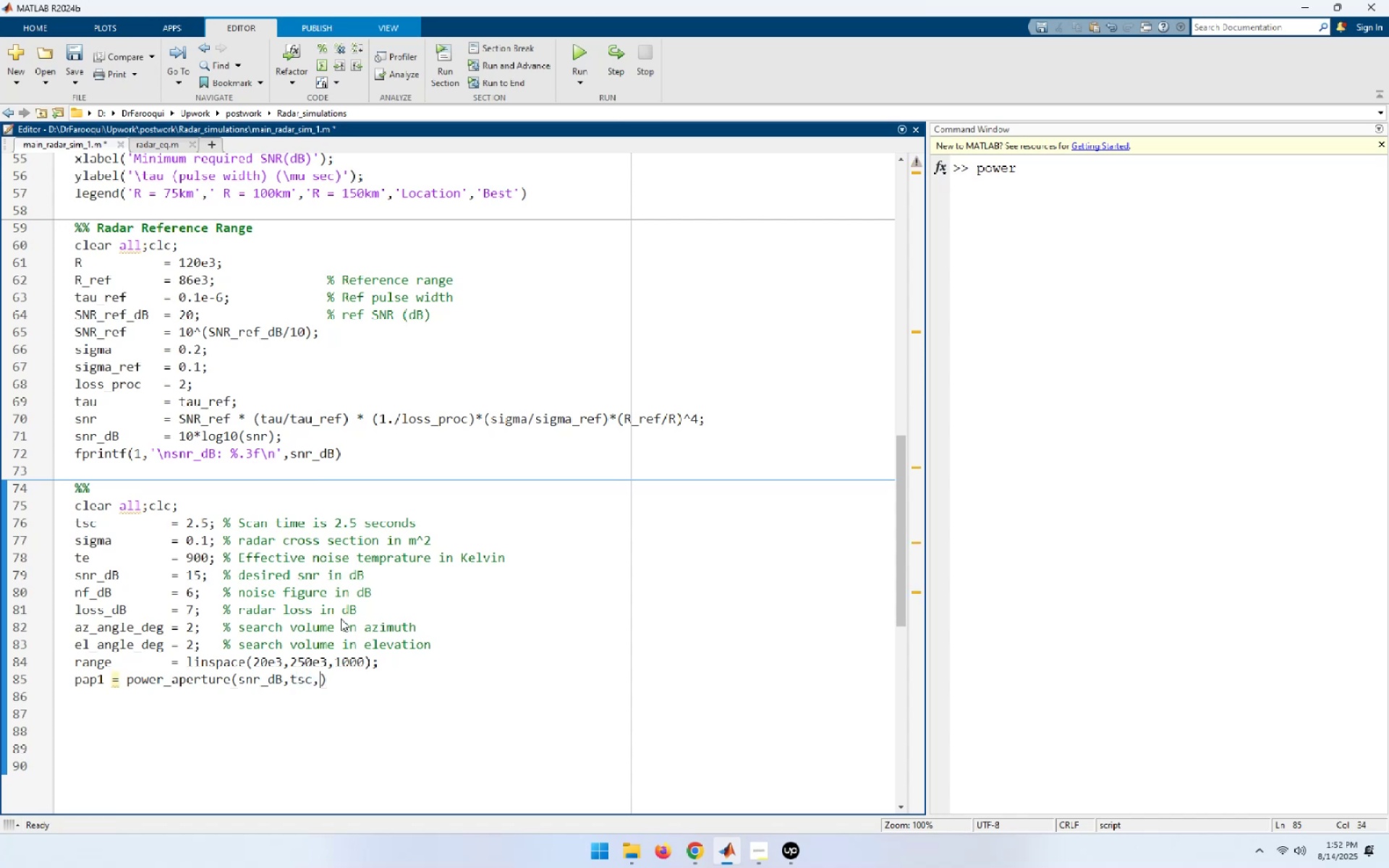 
type(sigm)
key(Tab)
type(,)
 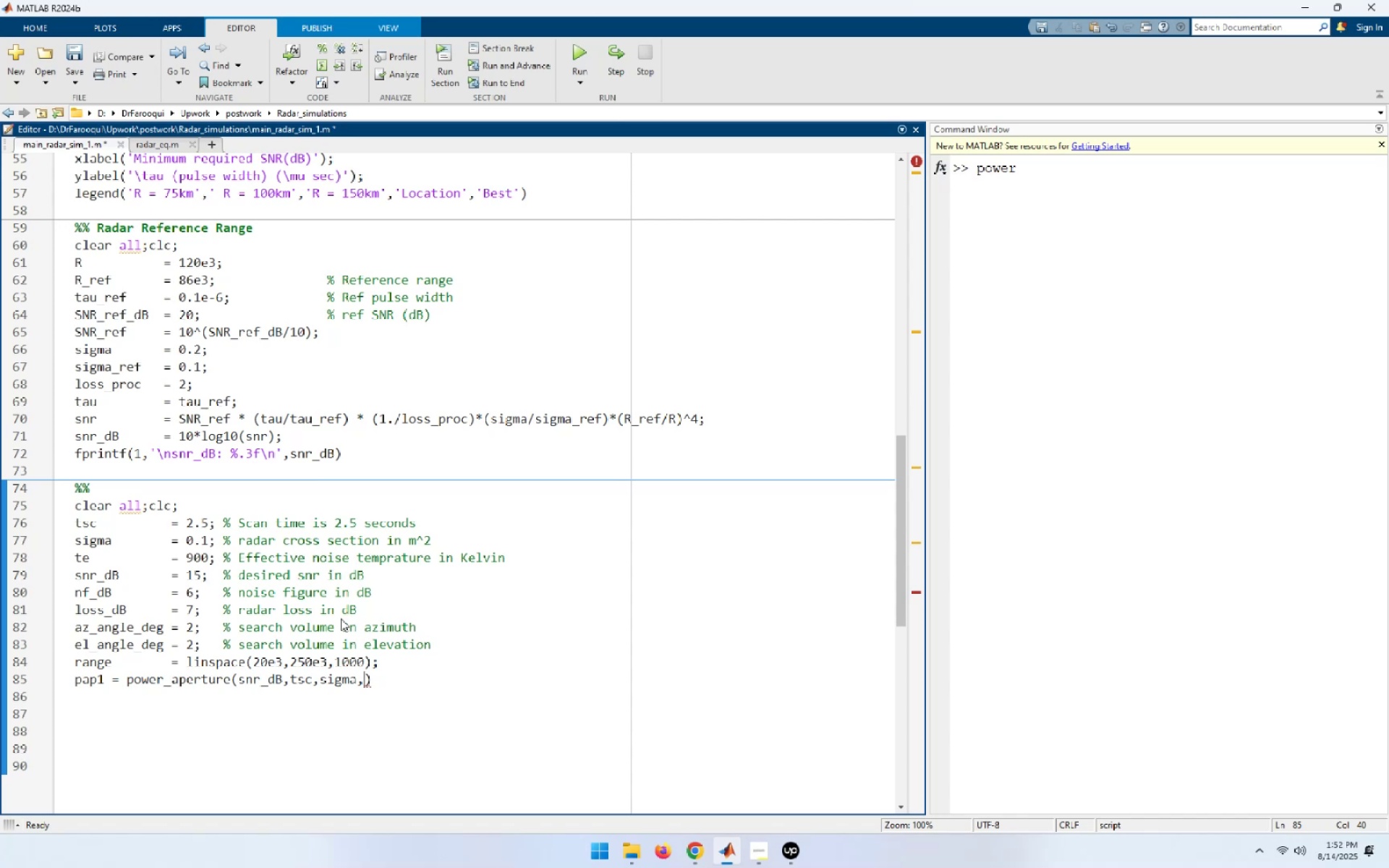 
type(,range,te)
 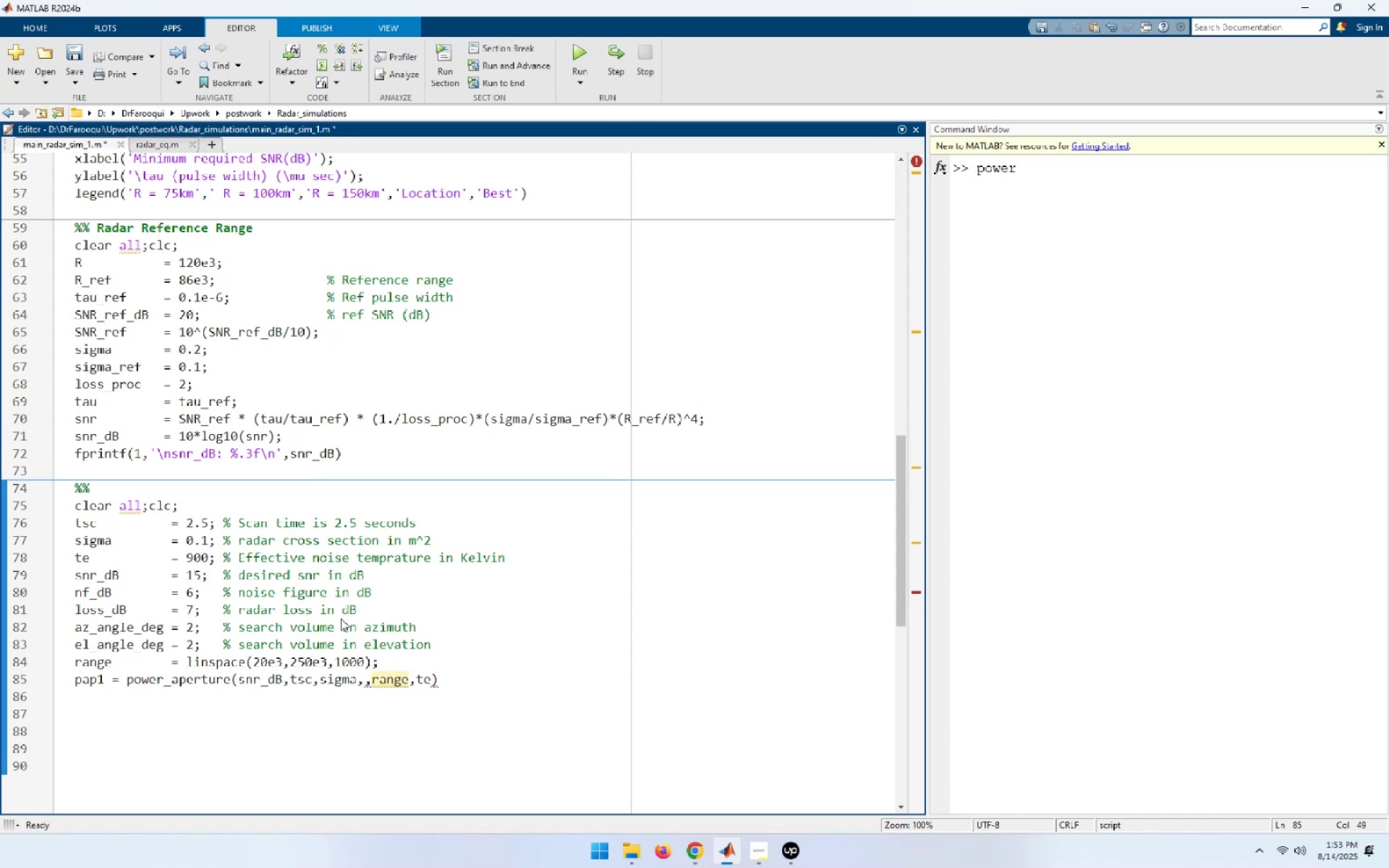 
type(,nf)
key(Tab)
 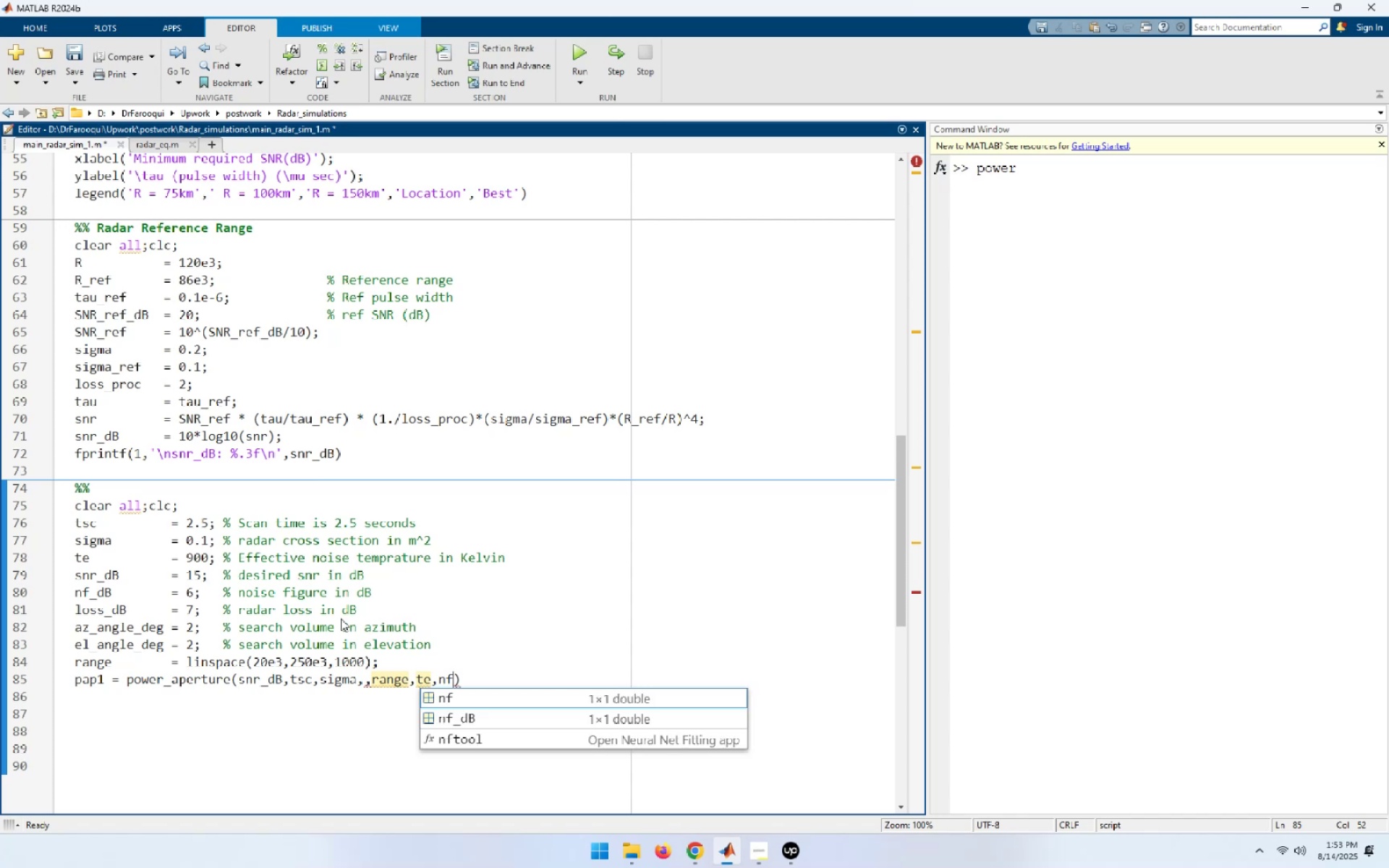 
key(ArrowDown)
 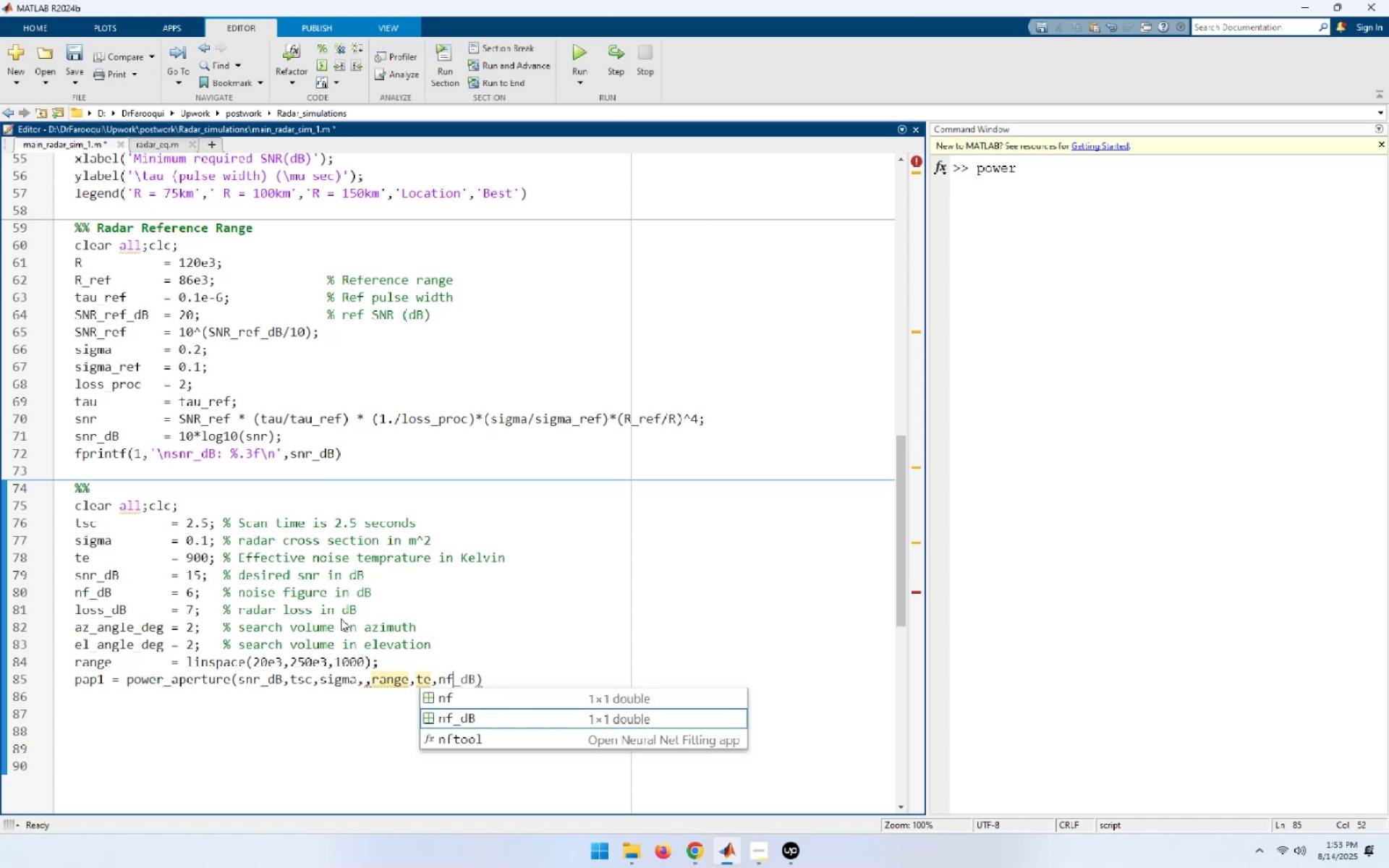 
key(Tab)
type(,lo)
key(Tab)
 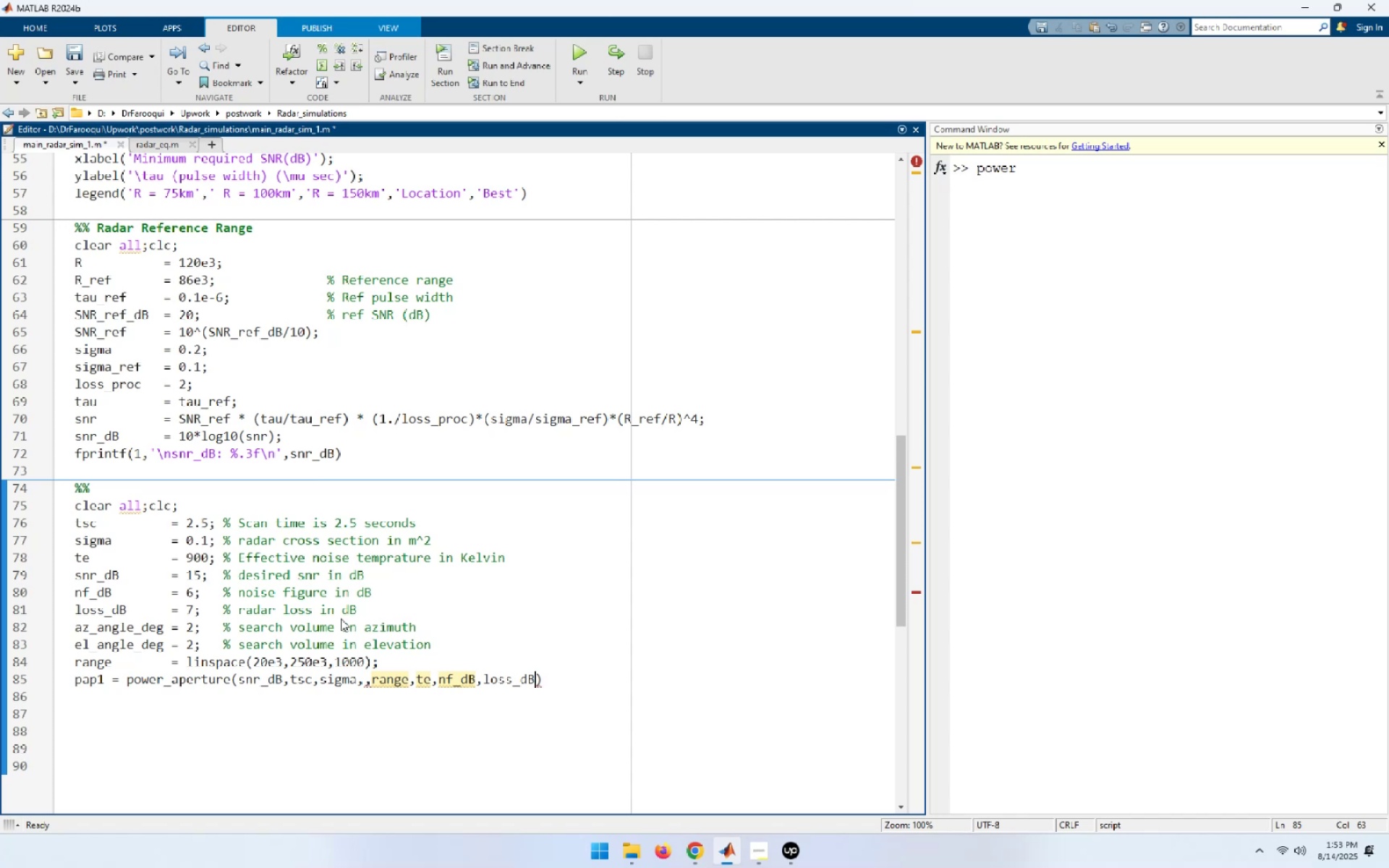 
type(,az)
key(Tab)
type(,el)
key(Tab)
type([Home])
 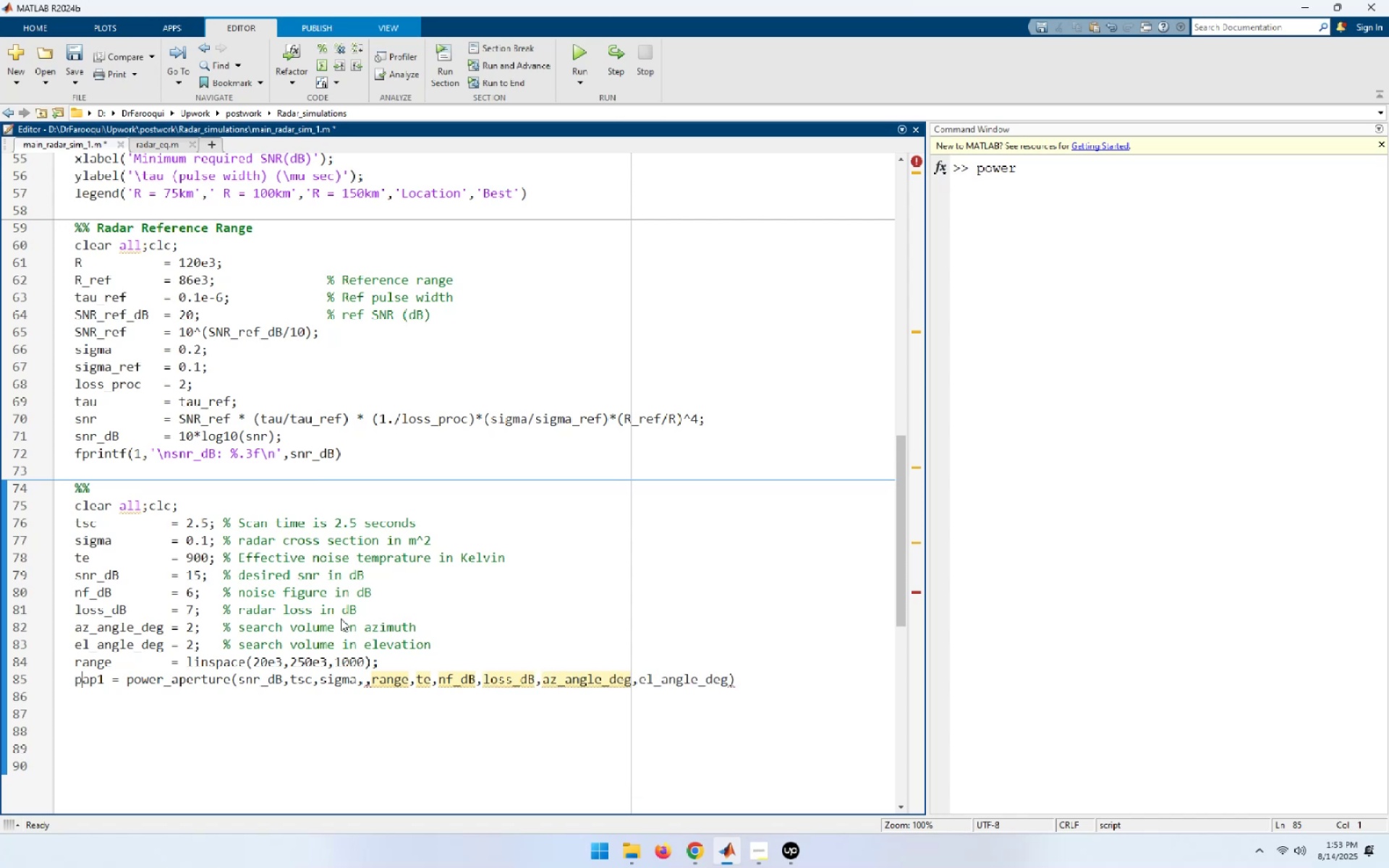 
 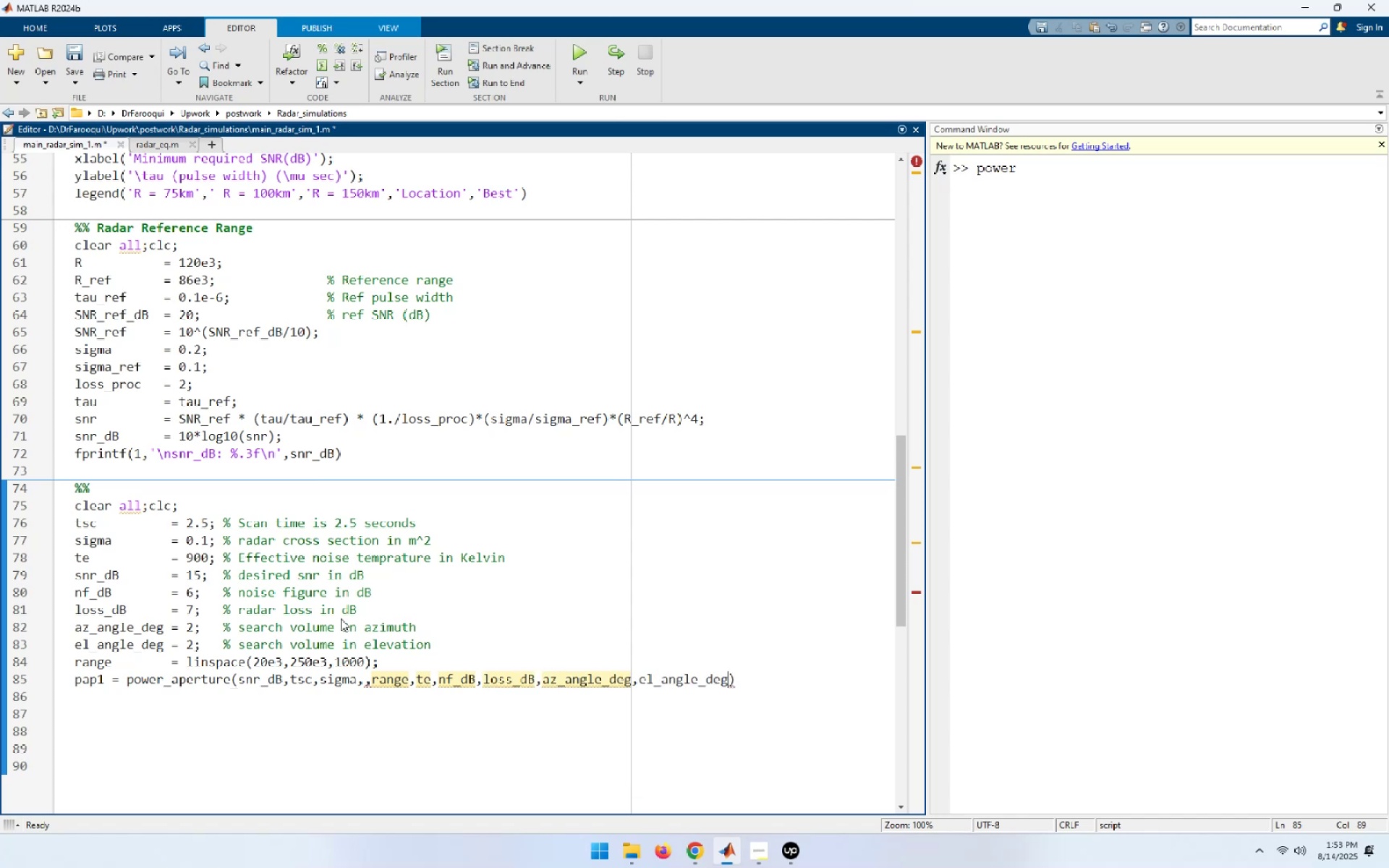 
hold_key(key=ArrowRight, duration=0.3)
 